 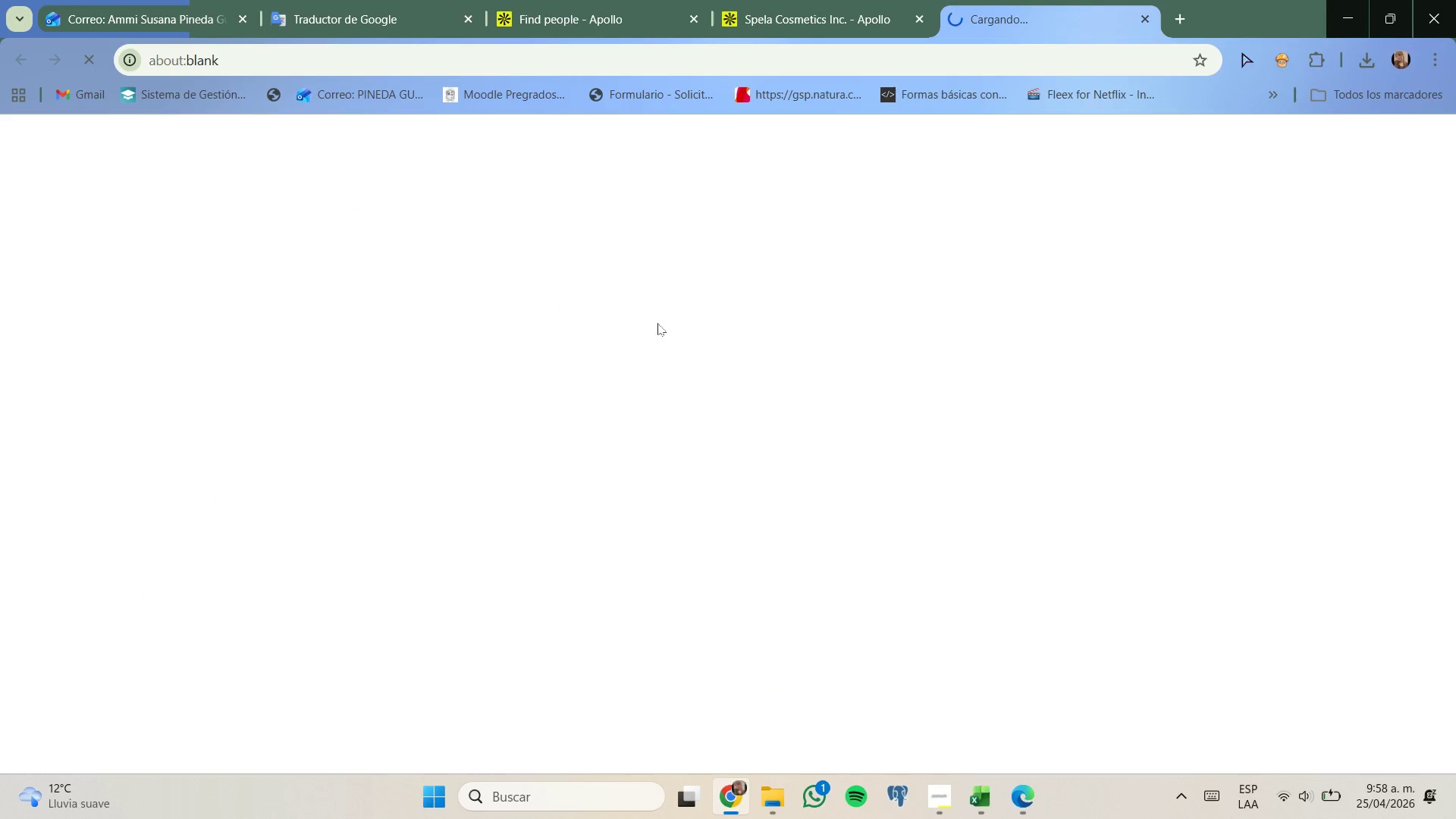 
left_click([667, 0])
 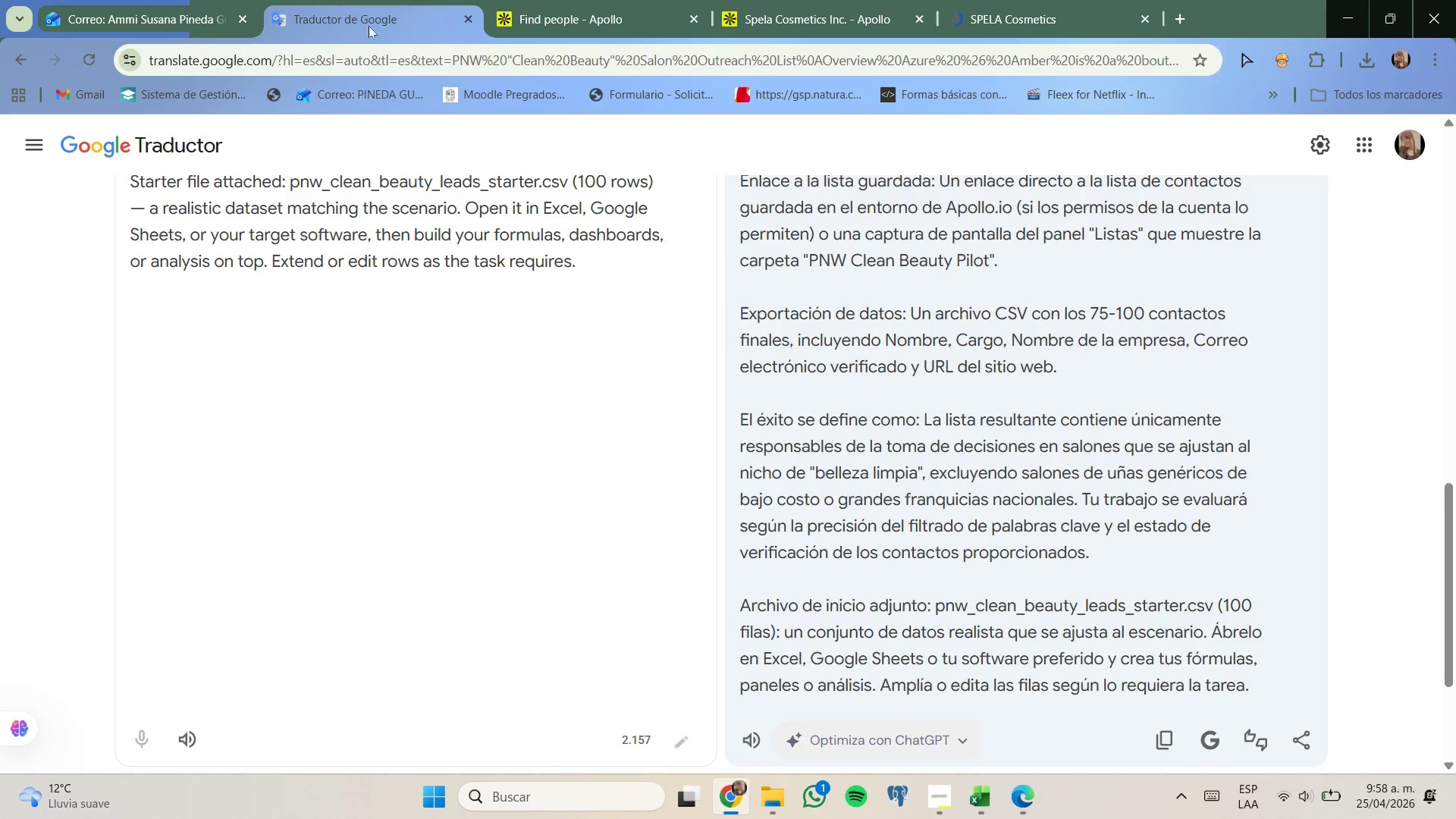 
scroll: coordinate [901, 500], scroll_direction: up, amount: 9.0
 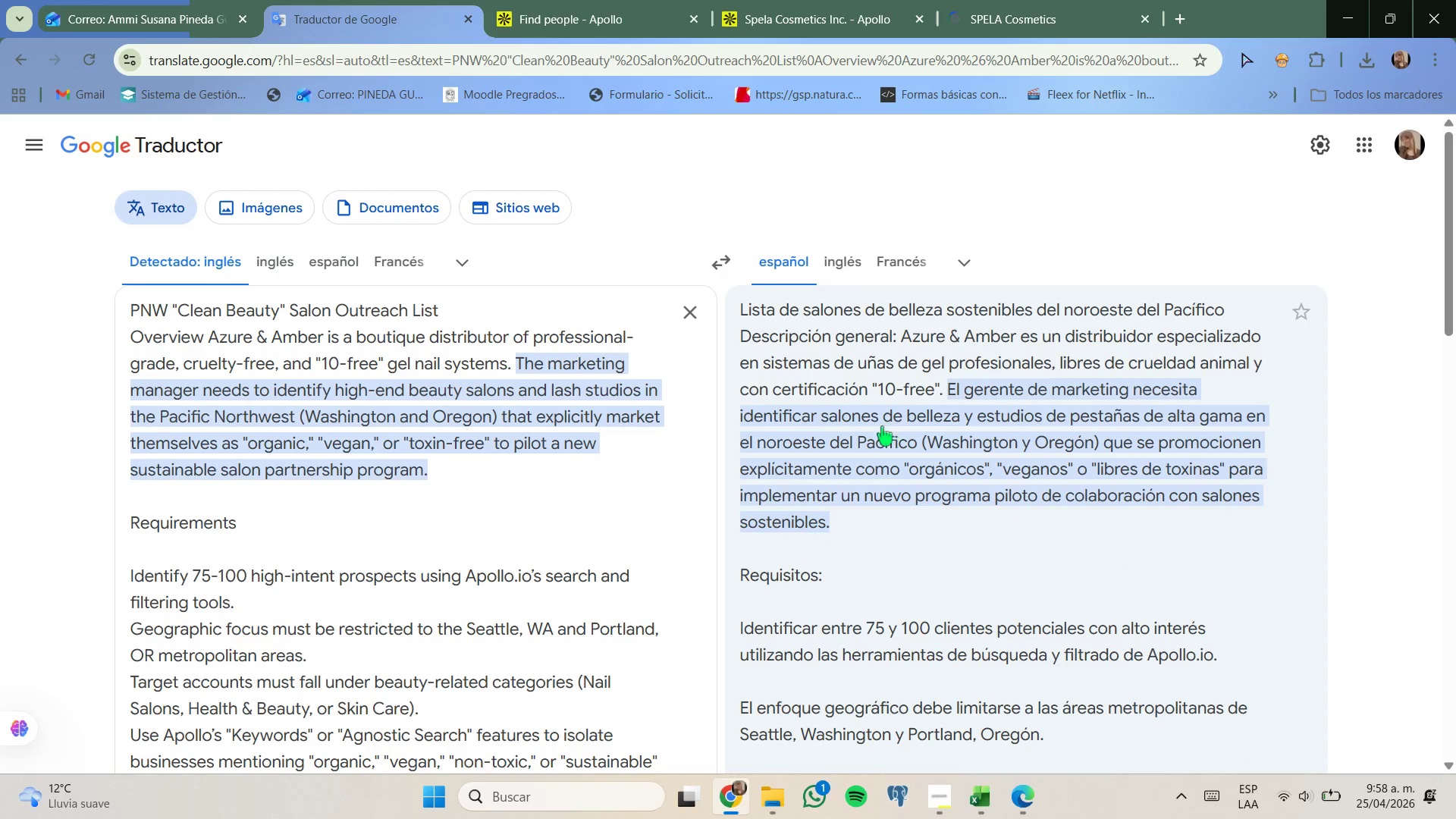 
left_click([1029, 0])
 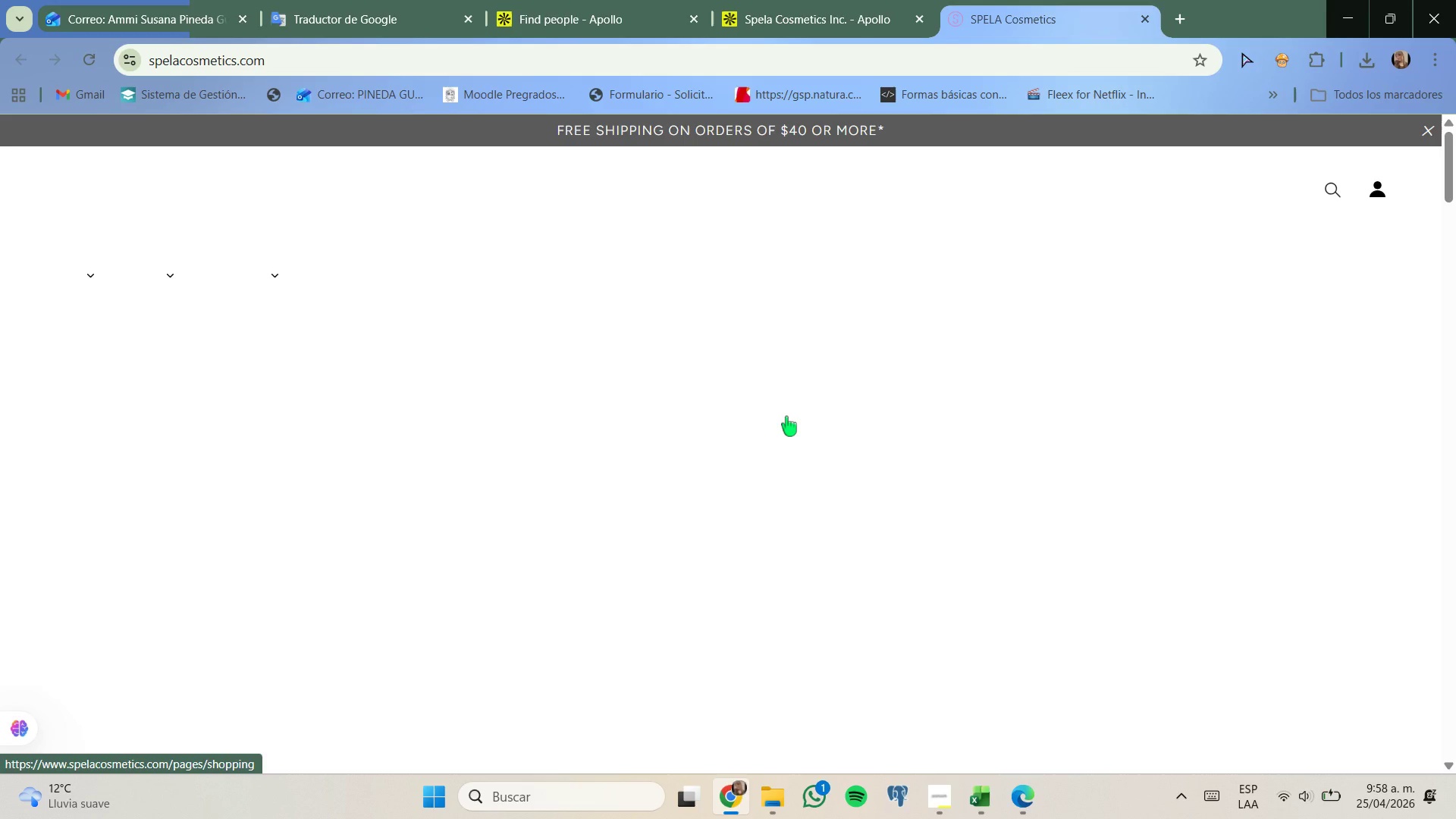 
scroll: coordinate [786, 416], scroll_direction: down, amount: 2.0
 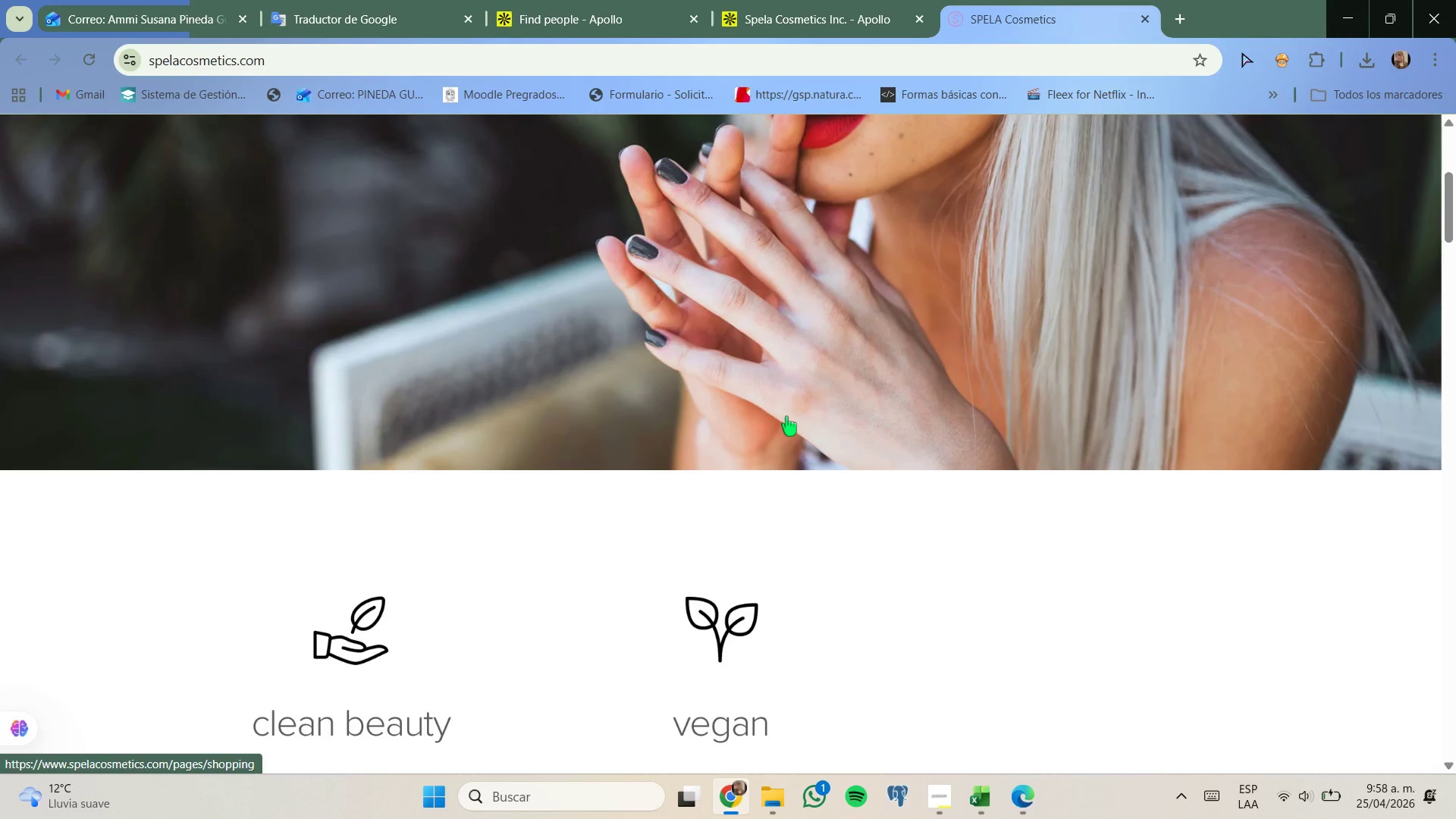 
scroll: coordinate [786, 417], scroll_direction: up, amount: 4.0
 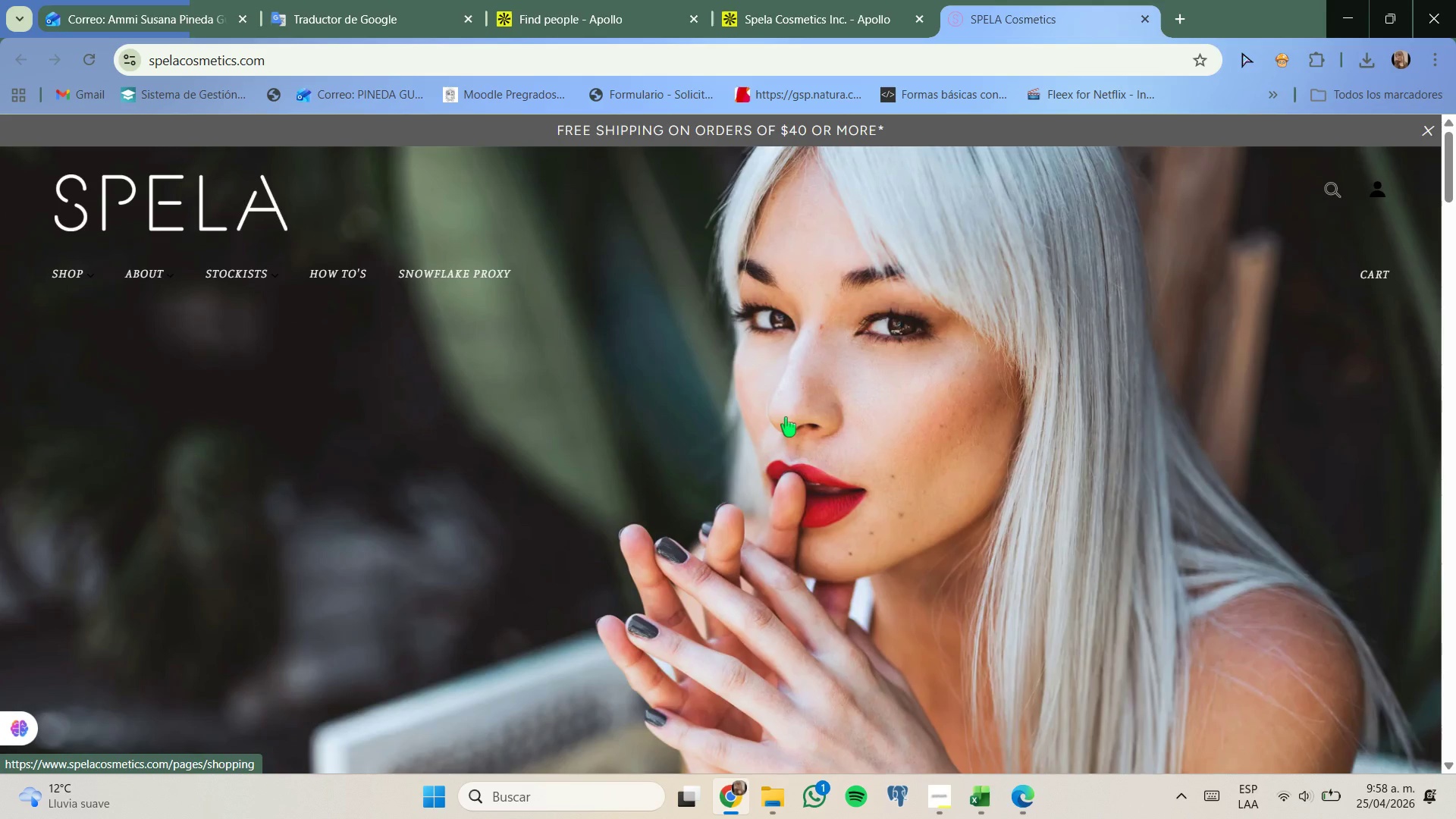 
scroll: coordinate [786, 417], scroll_direction: down, amount: 12.0
 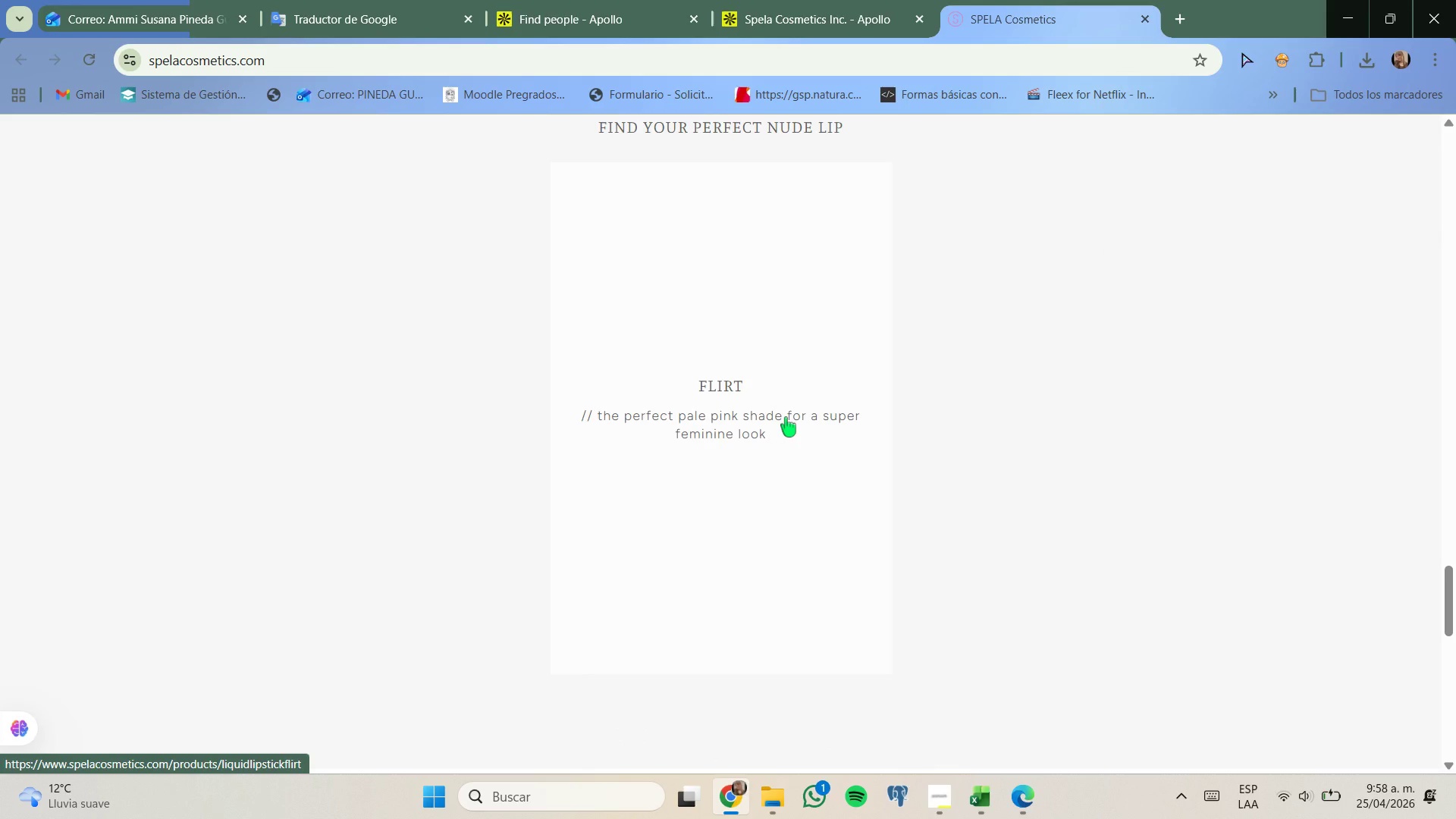 
wait(5.78)
 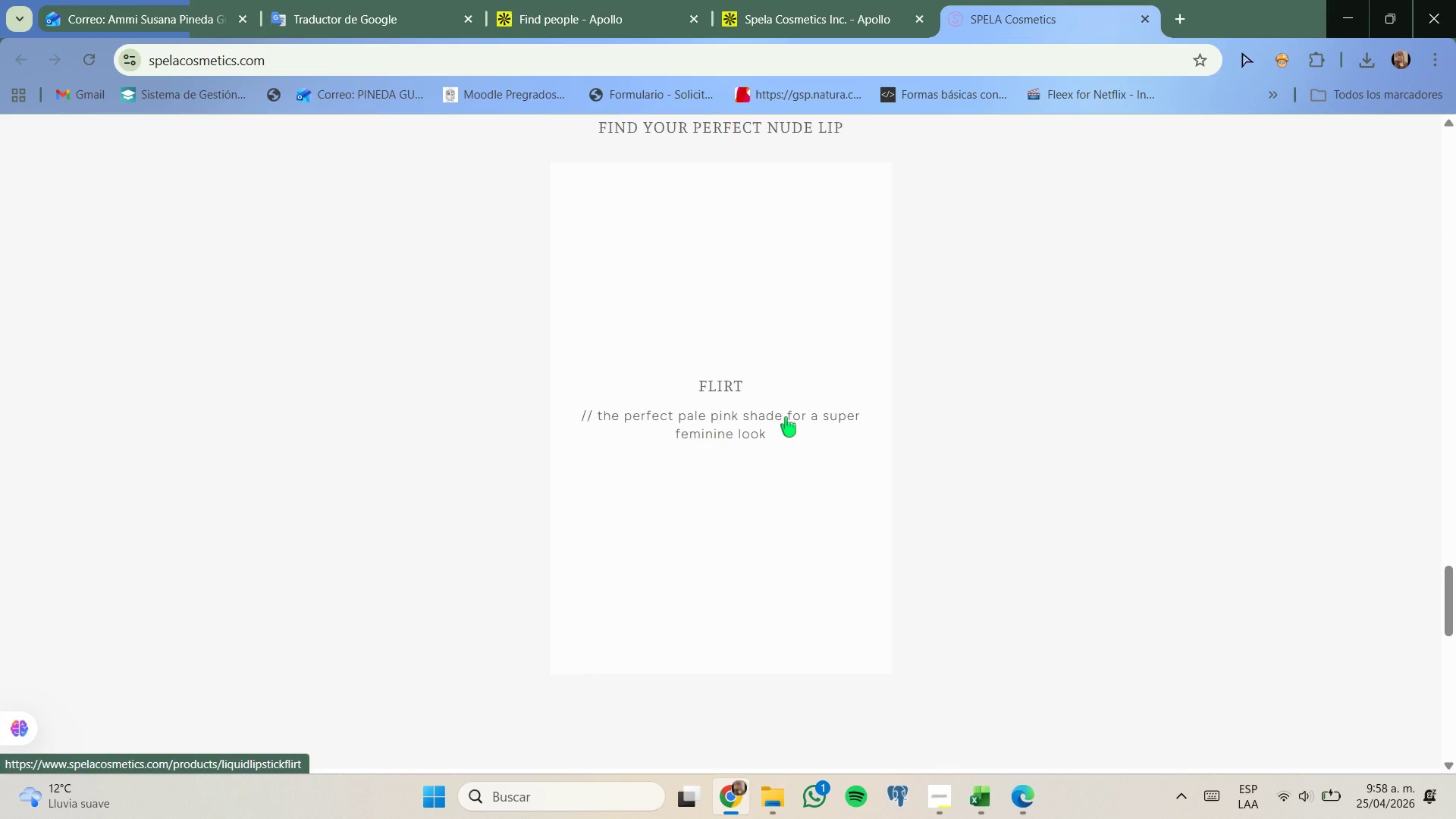 
scroll: coordinate [786, 417], scroll_direction: none, amount: 0.0
 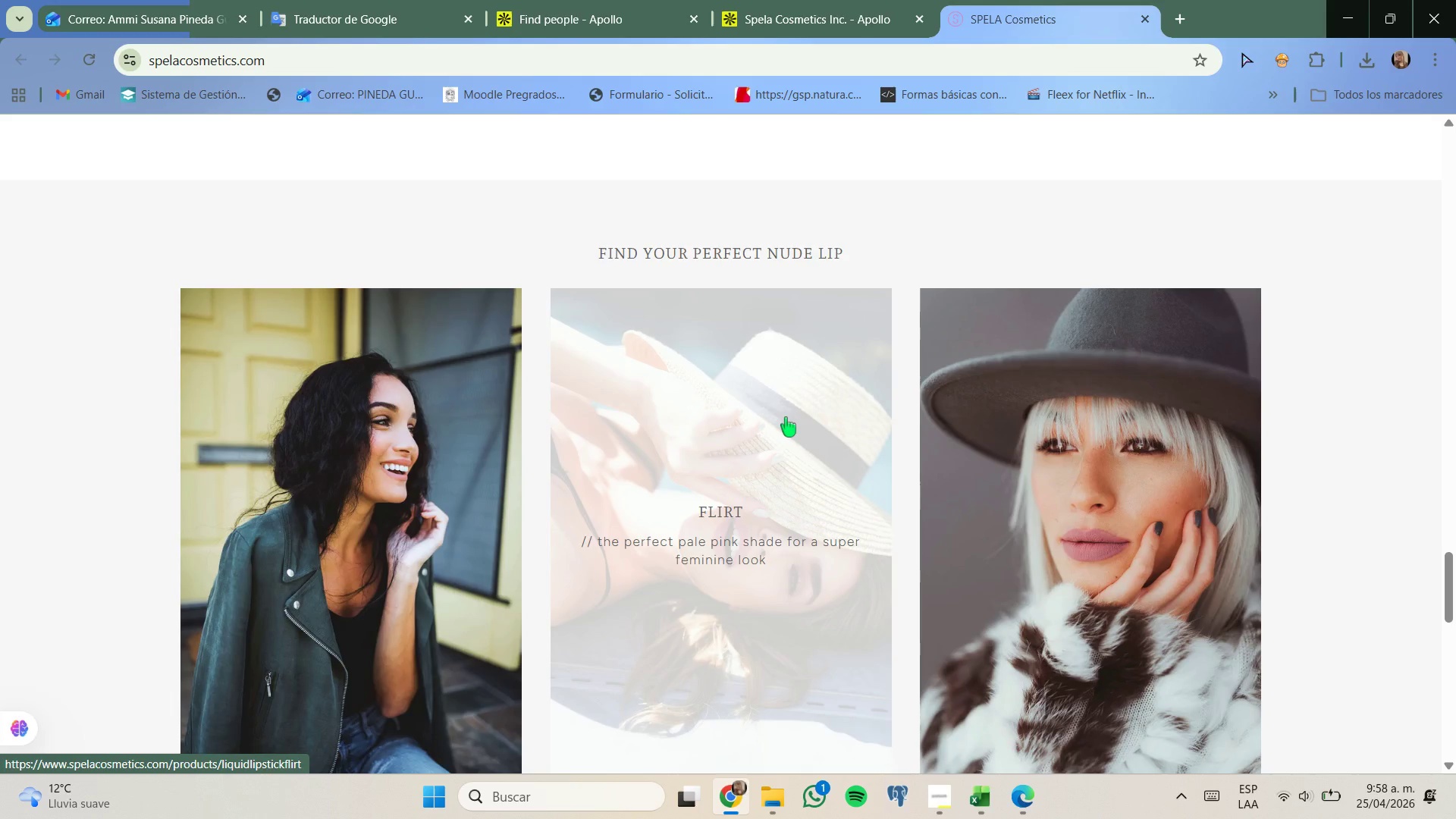 
scroll: coordinate [786, 417], scroll_direction: down, amount: 3.0
 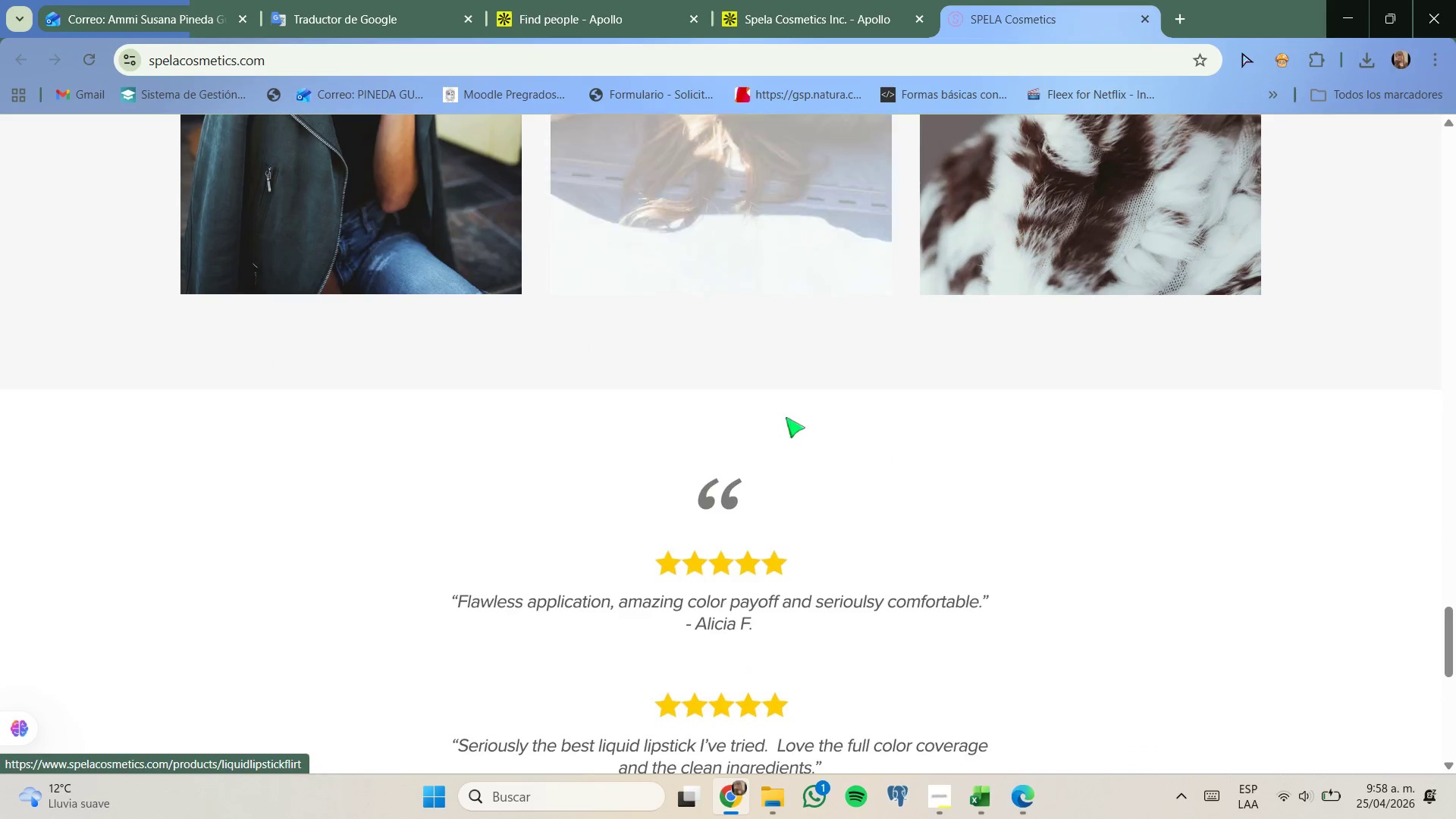 
scroll: coordinate [789, 422], scroll_direction: up, amount: 20.0
 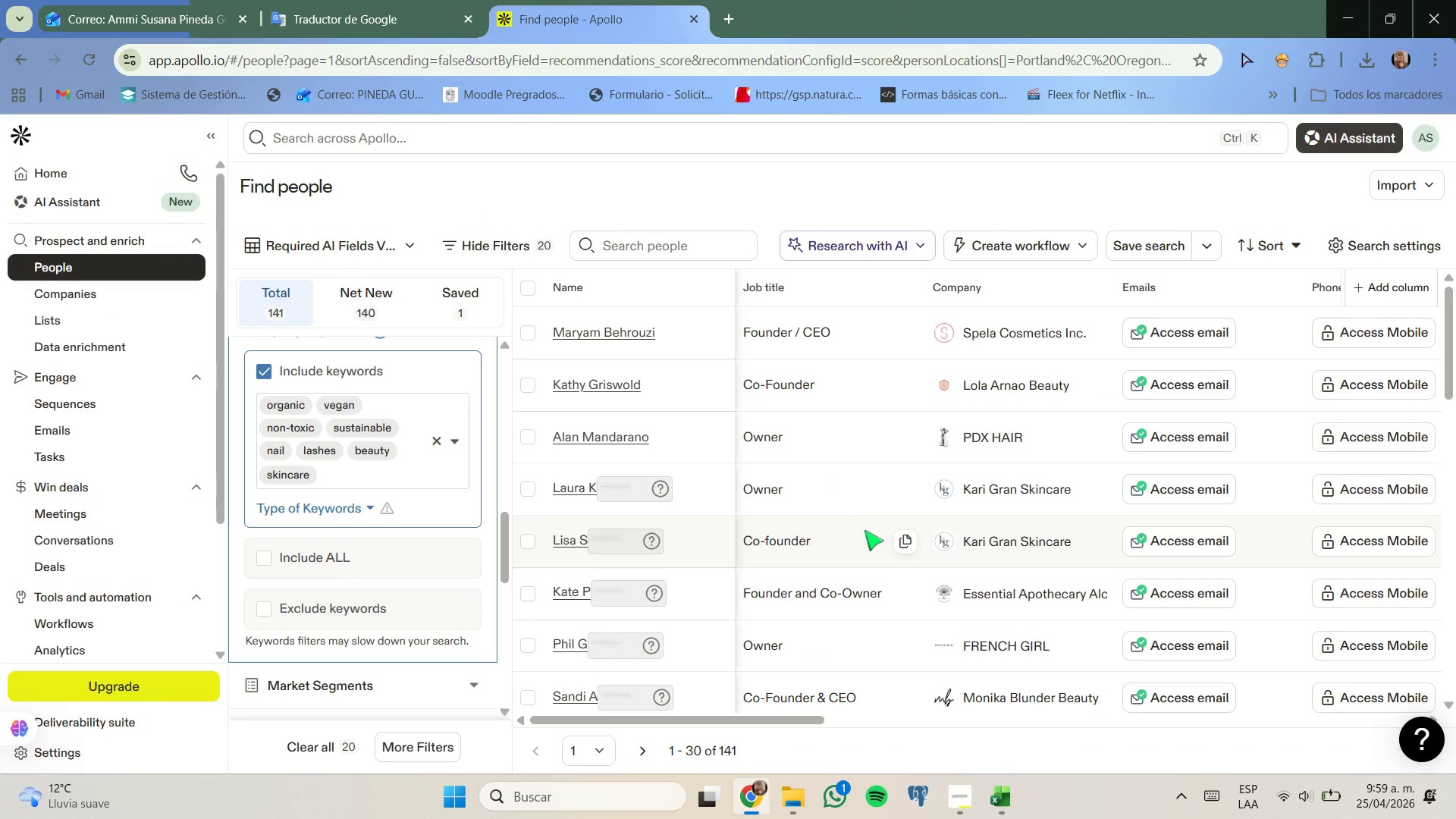 
wait(5.36)
 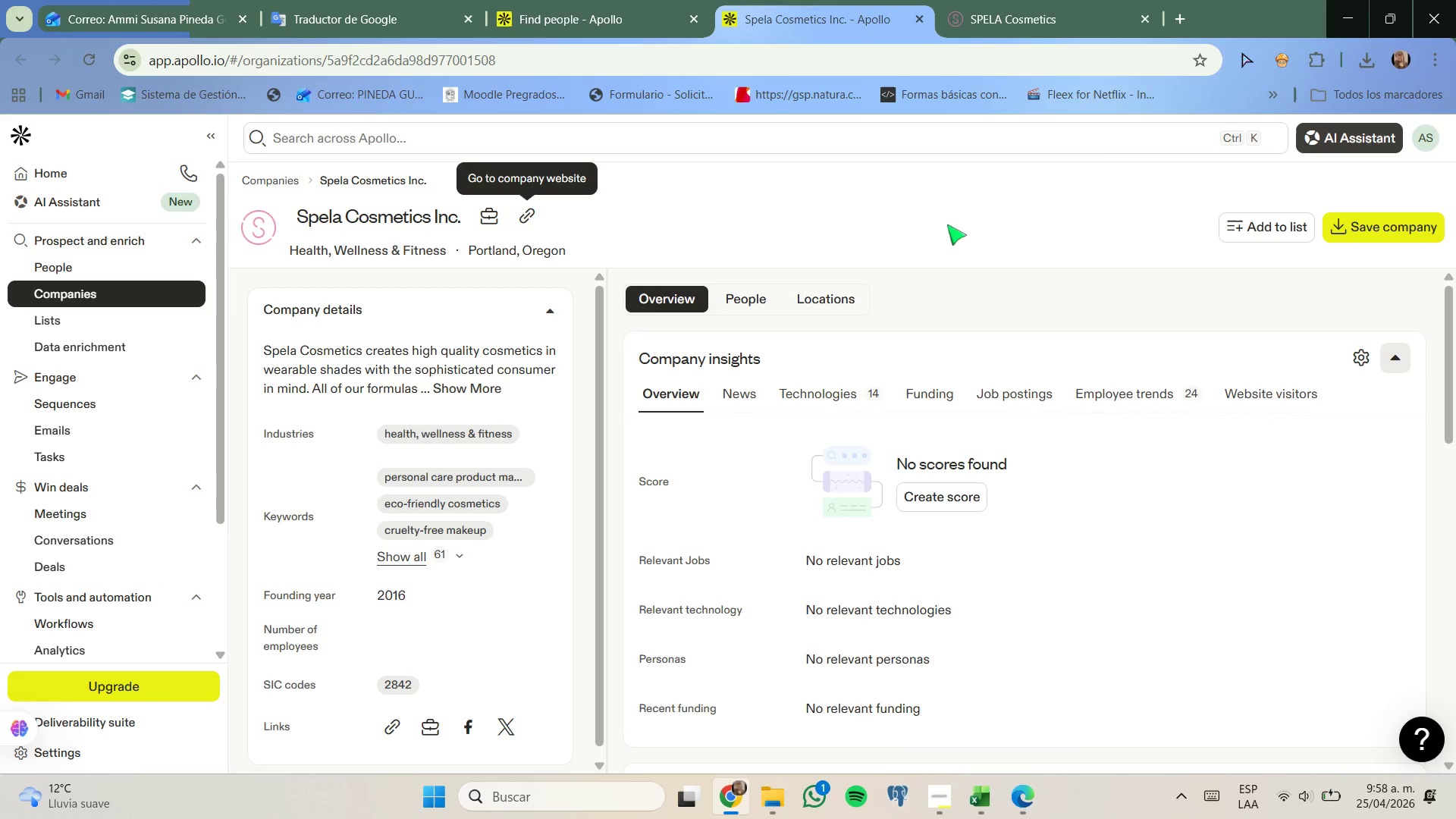 
left_click([378, 482])
 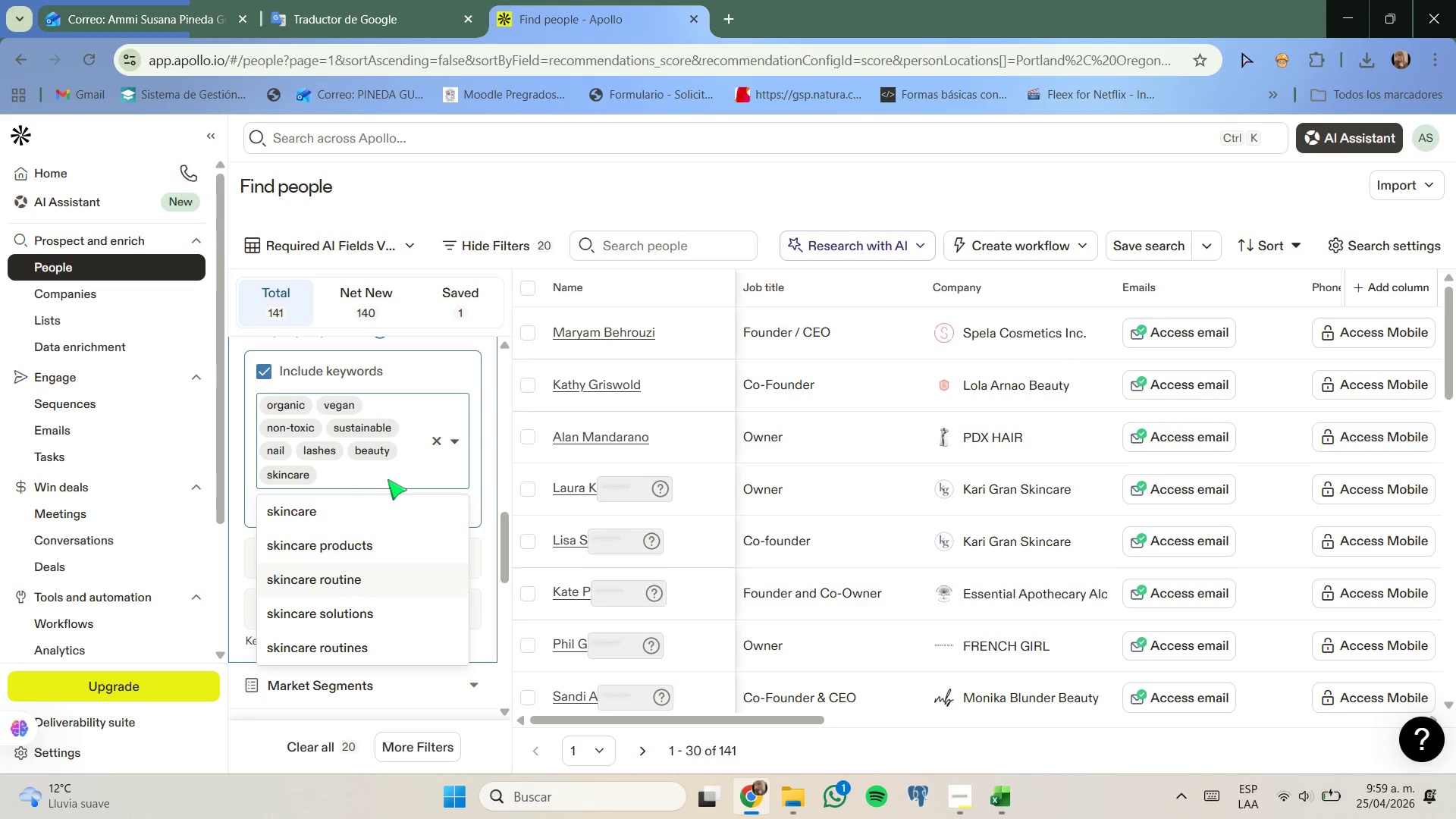 
type(salon)
 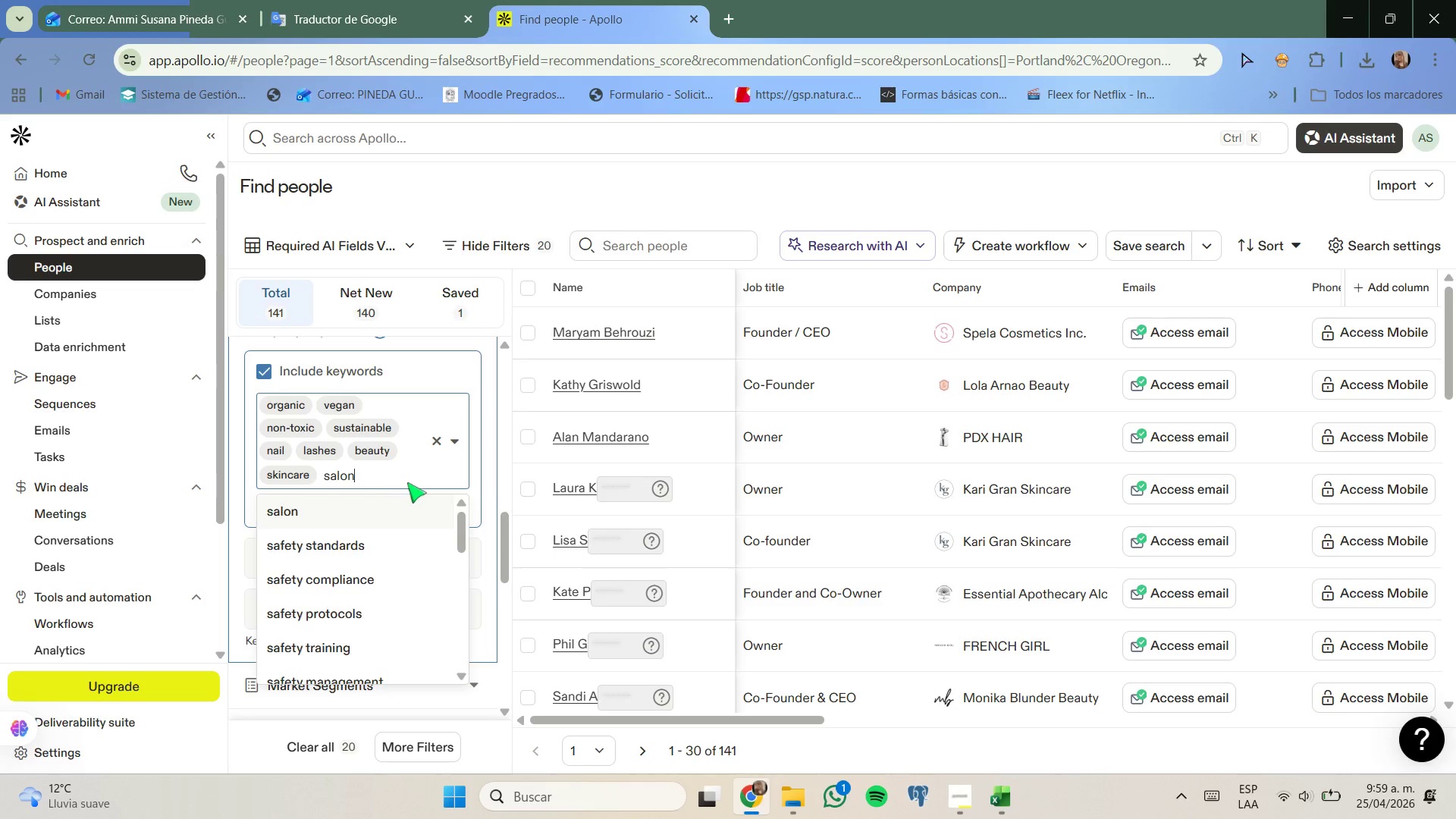 
left_click([360, 510])
 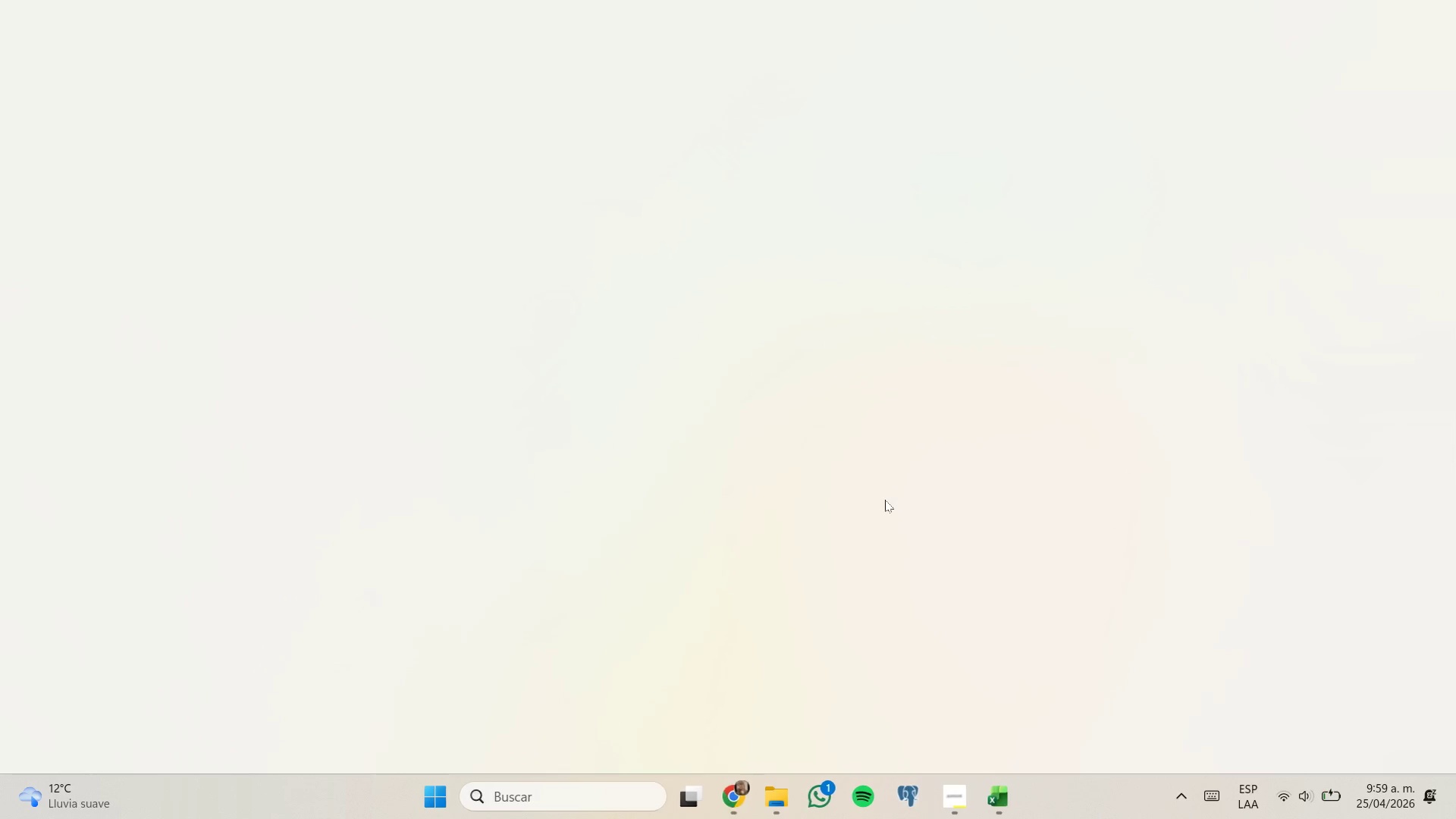 
wait(6.22)
 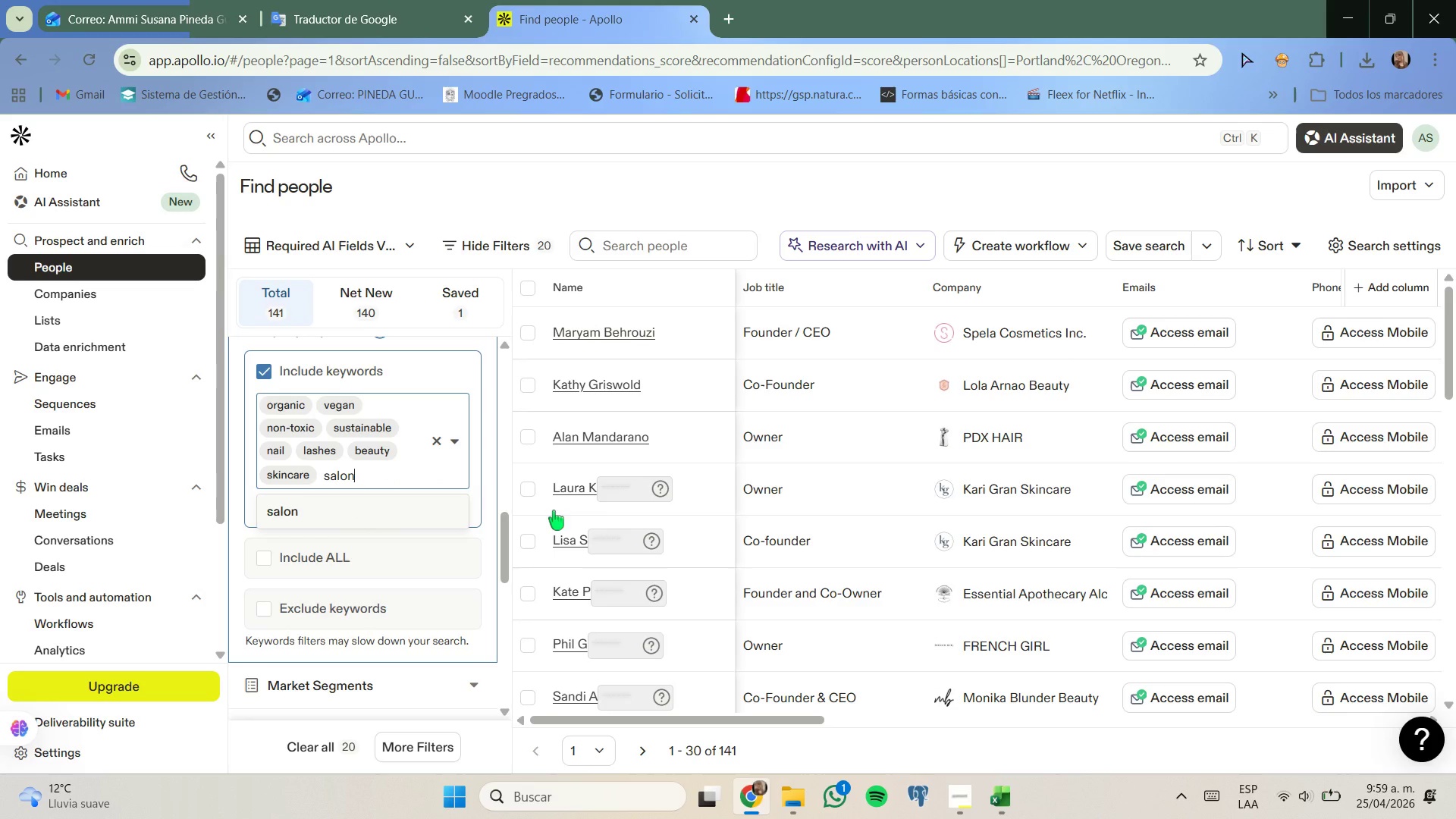 
left_click([759, 699])
 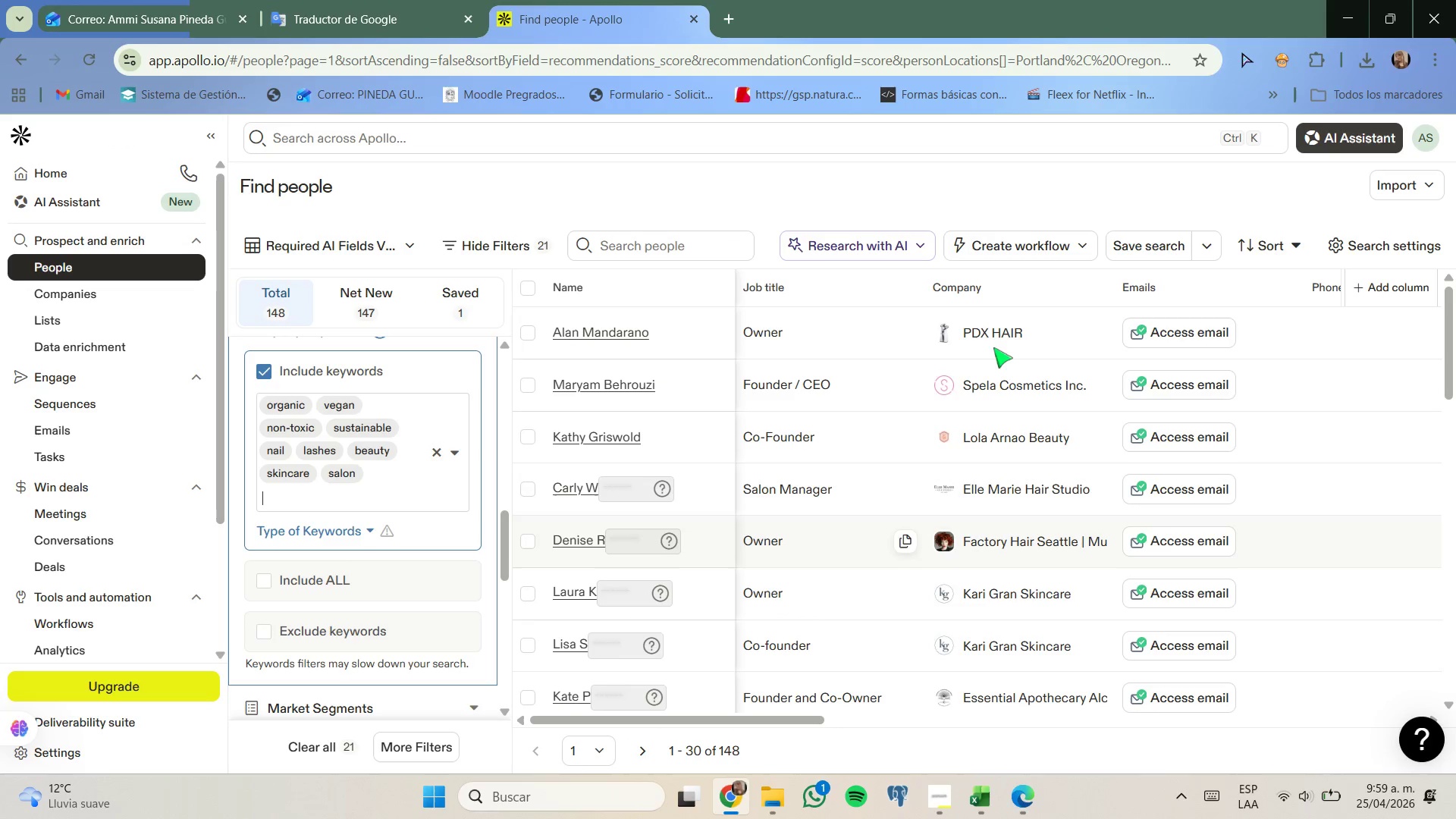 
right_click([999, 334])
 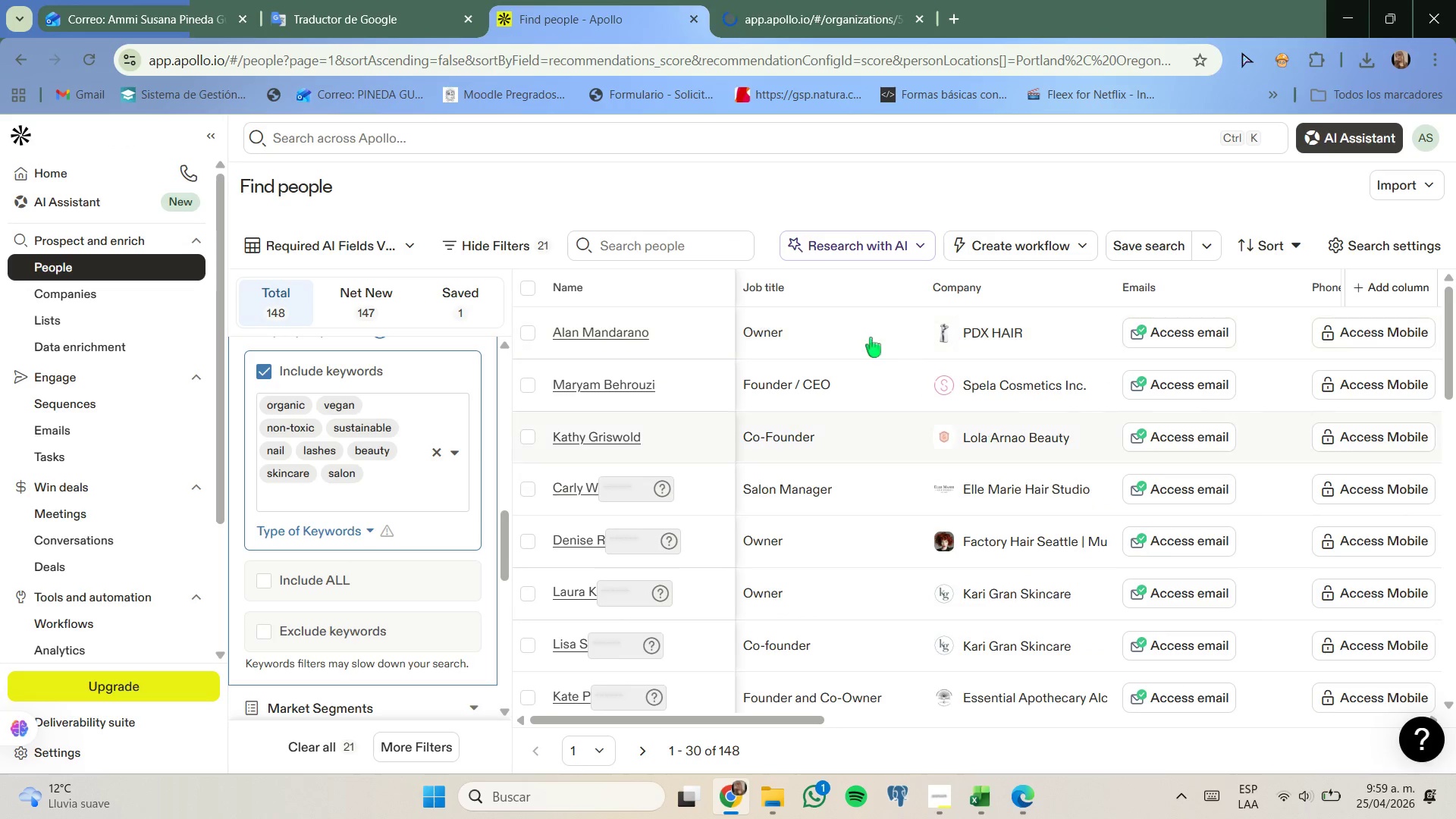 
left_click([814, 0])
 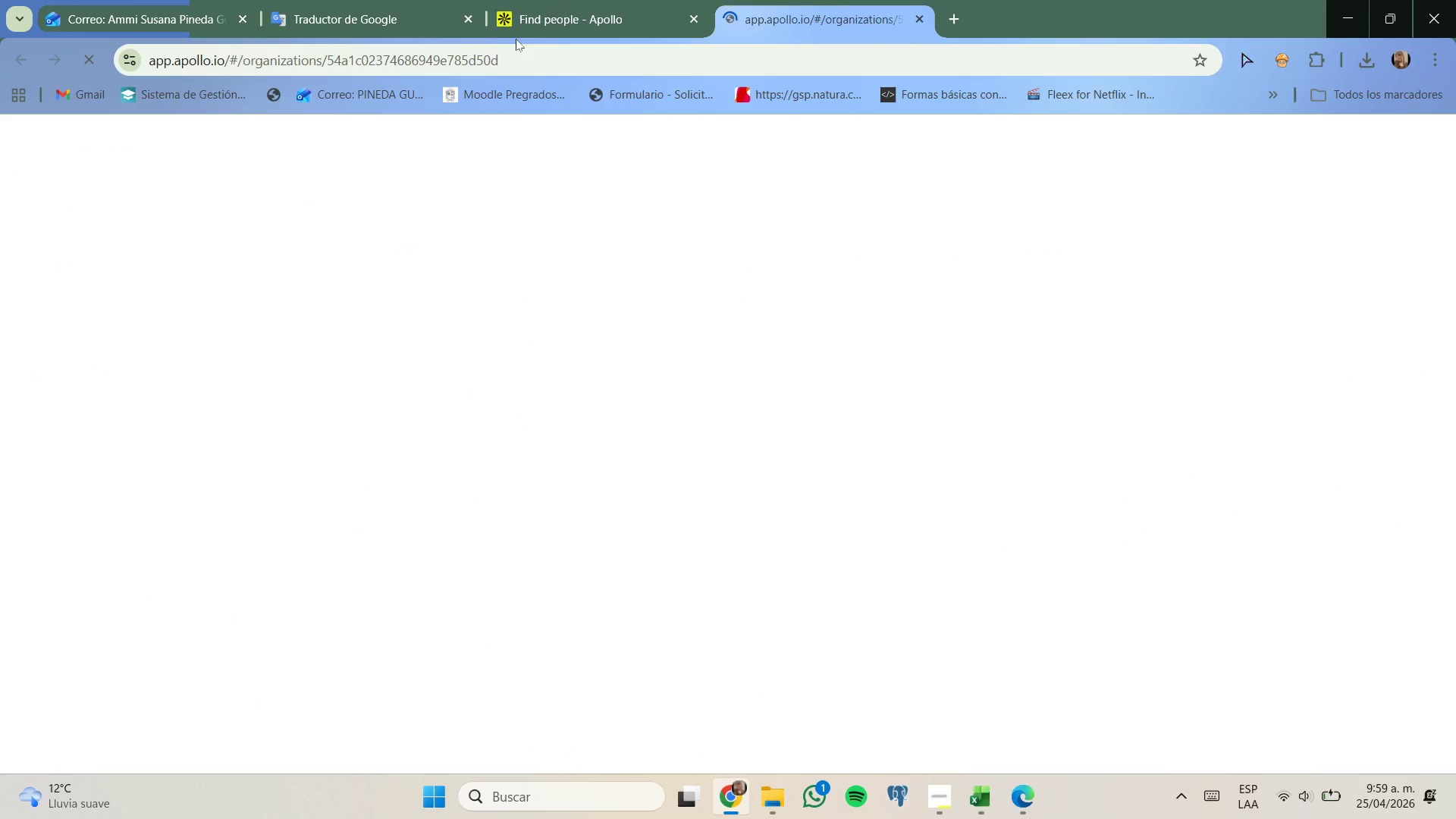 
left_click_drag(start_coordinate=[411, 0], to_coordinate=[422, 2])
 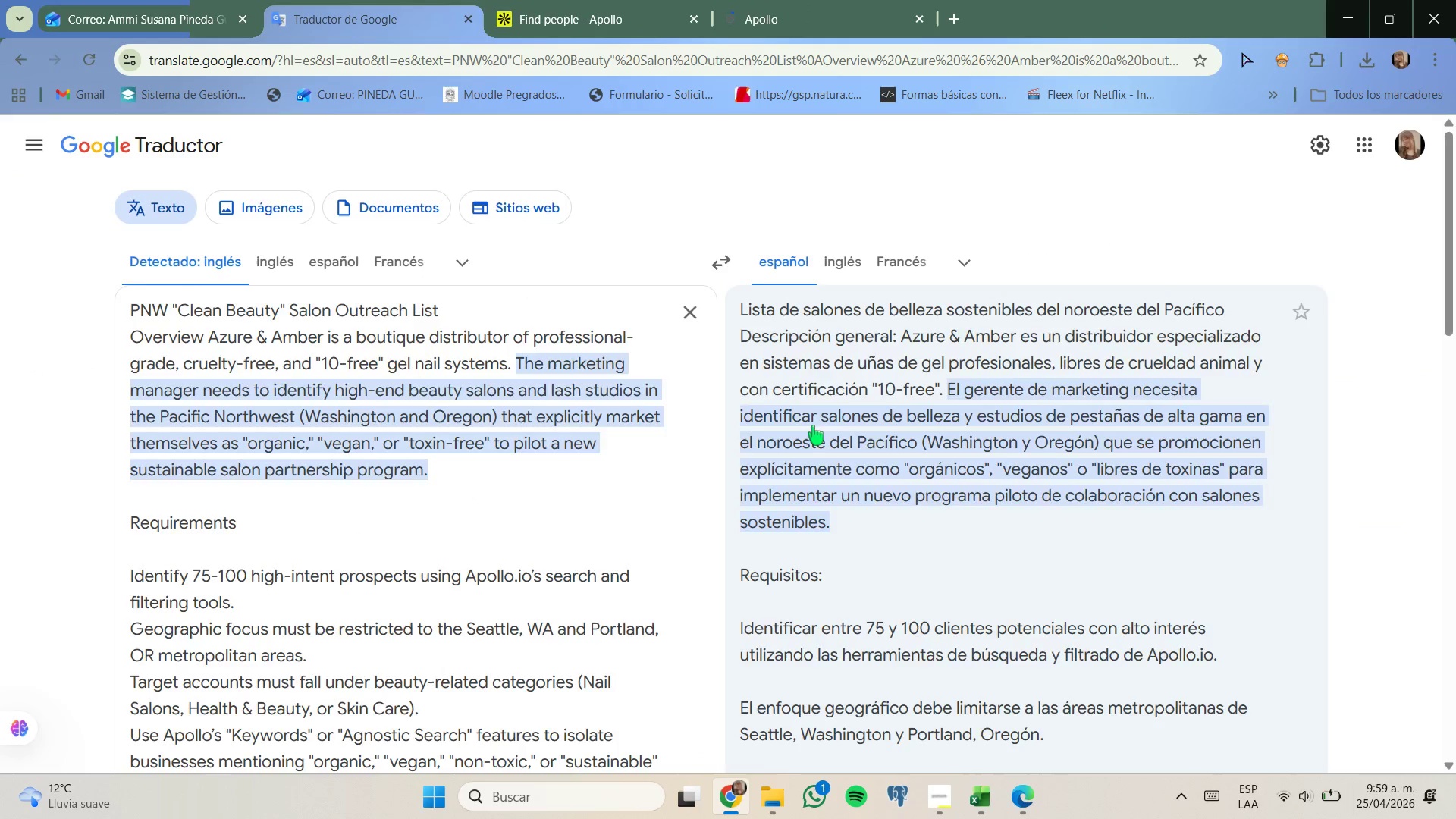 
scroll: coordinate [814, 430], scroll_direction: down, amount: 2.0
 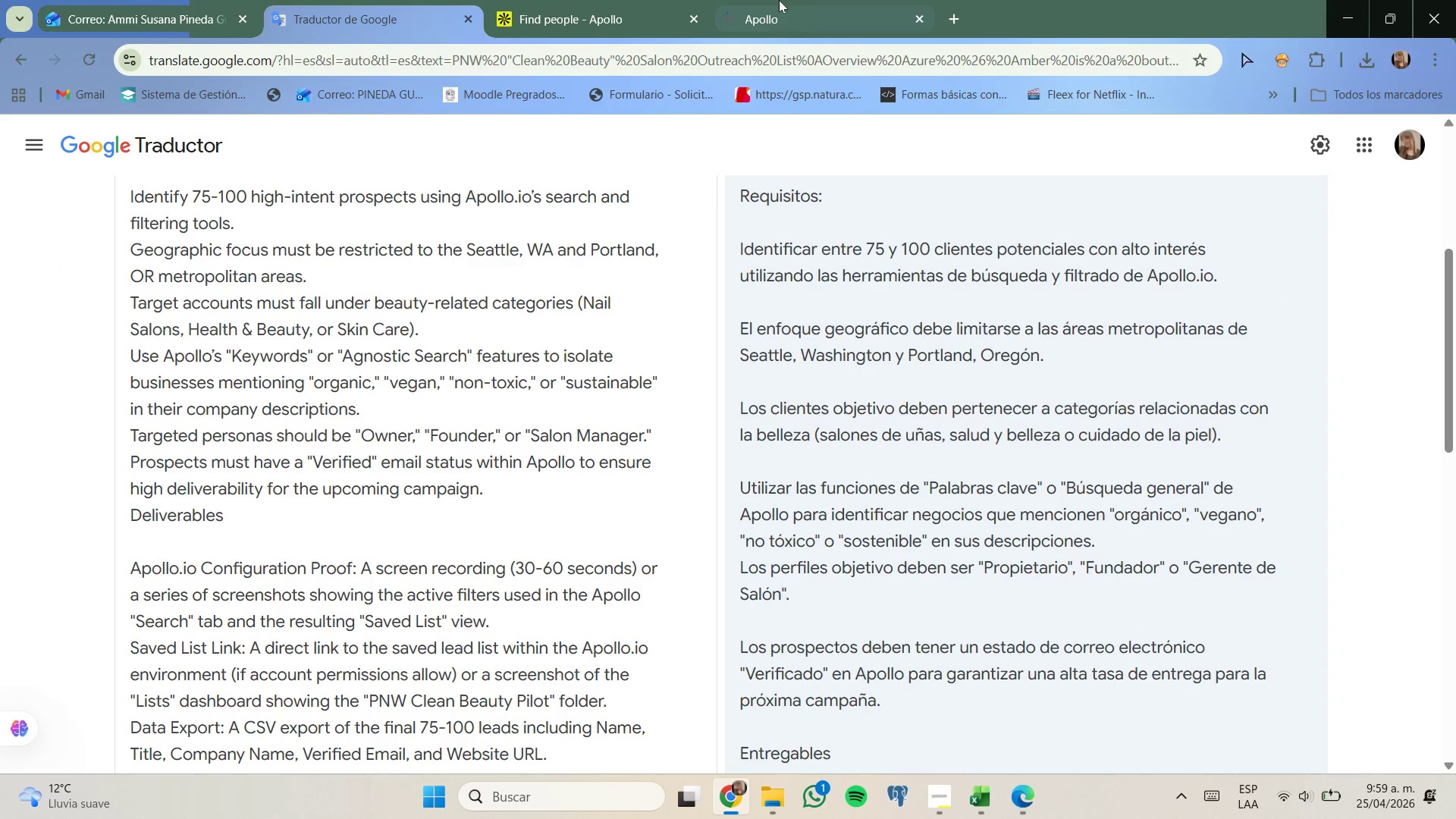 
left_click([779, 0])
 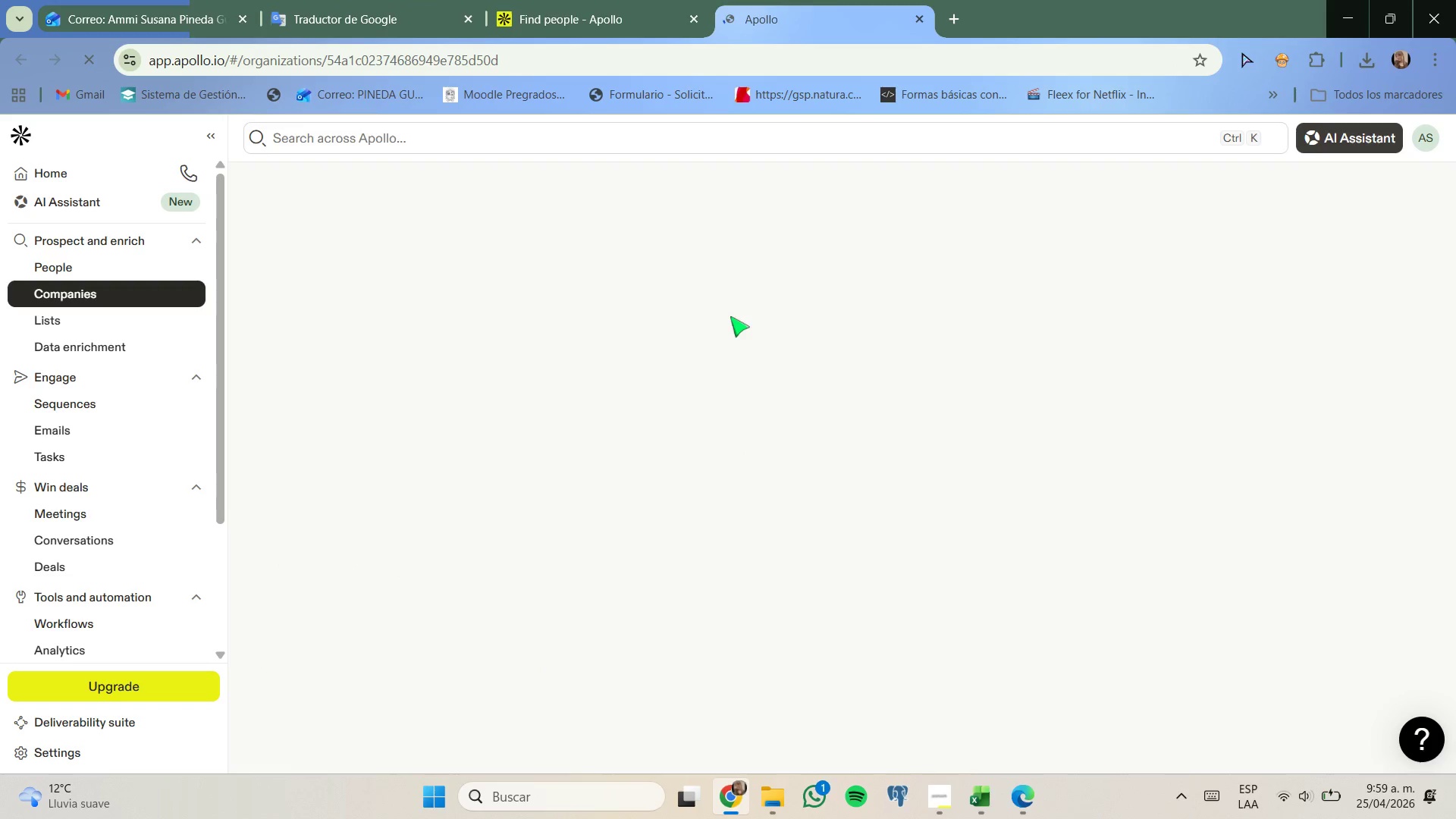 
left_click([639, 0])
 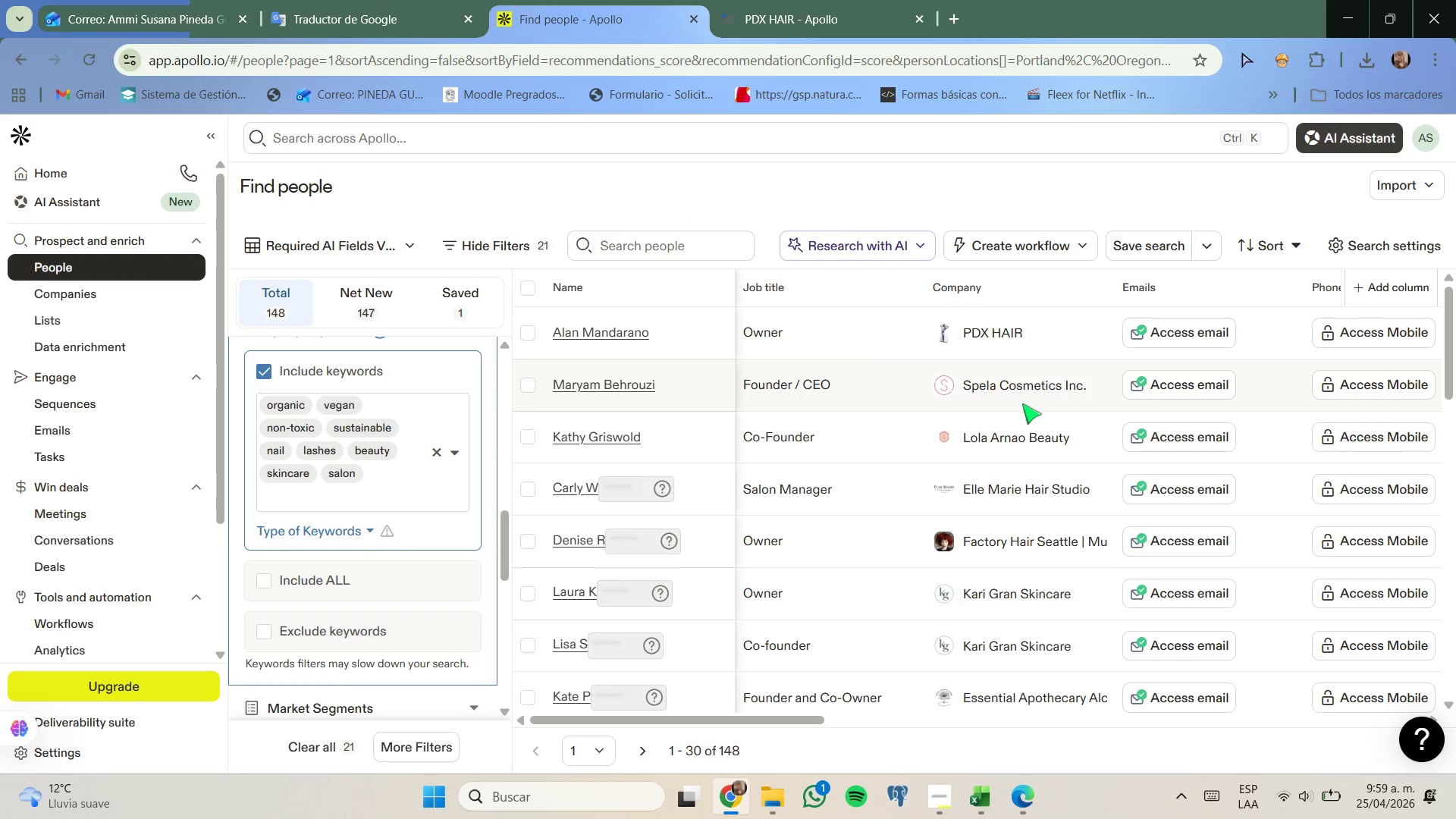 
right_click([1027, 438])
 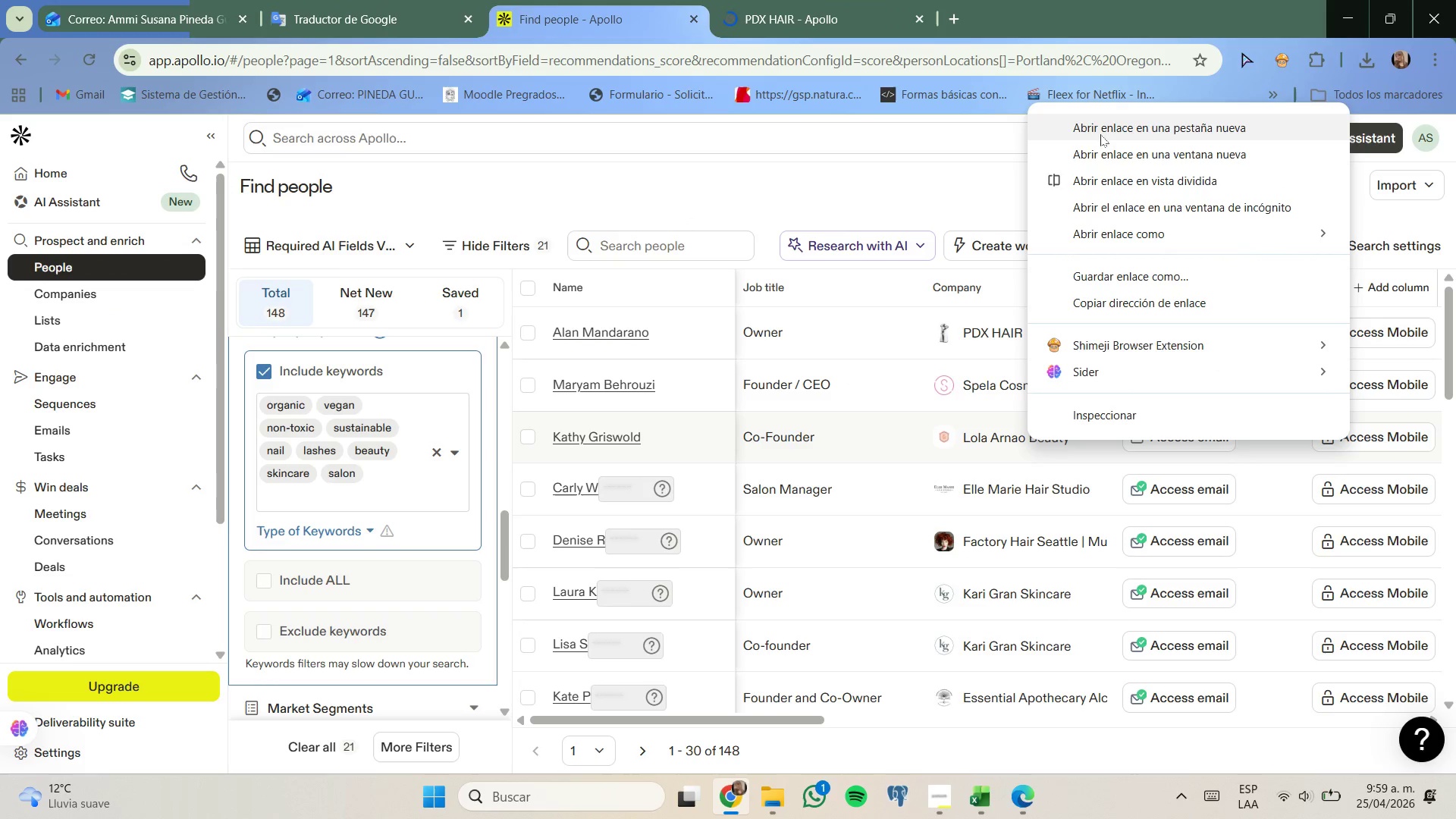 
left_click([1100, 129])
 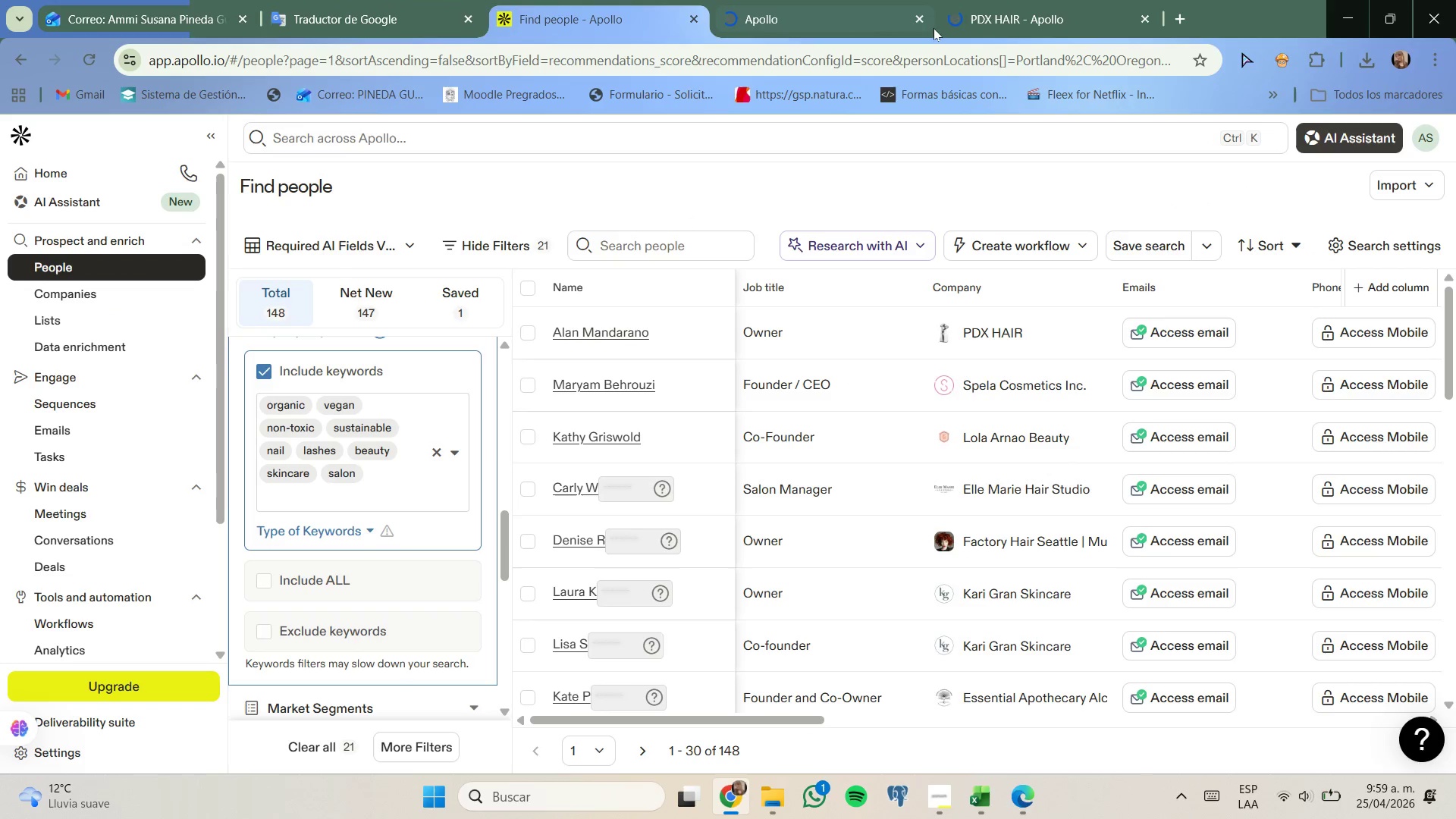 
left_click([866, 11])
 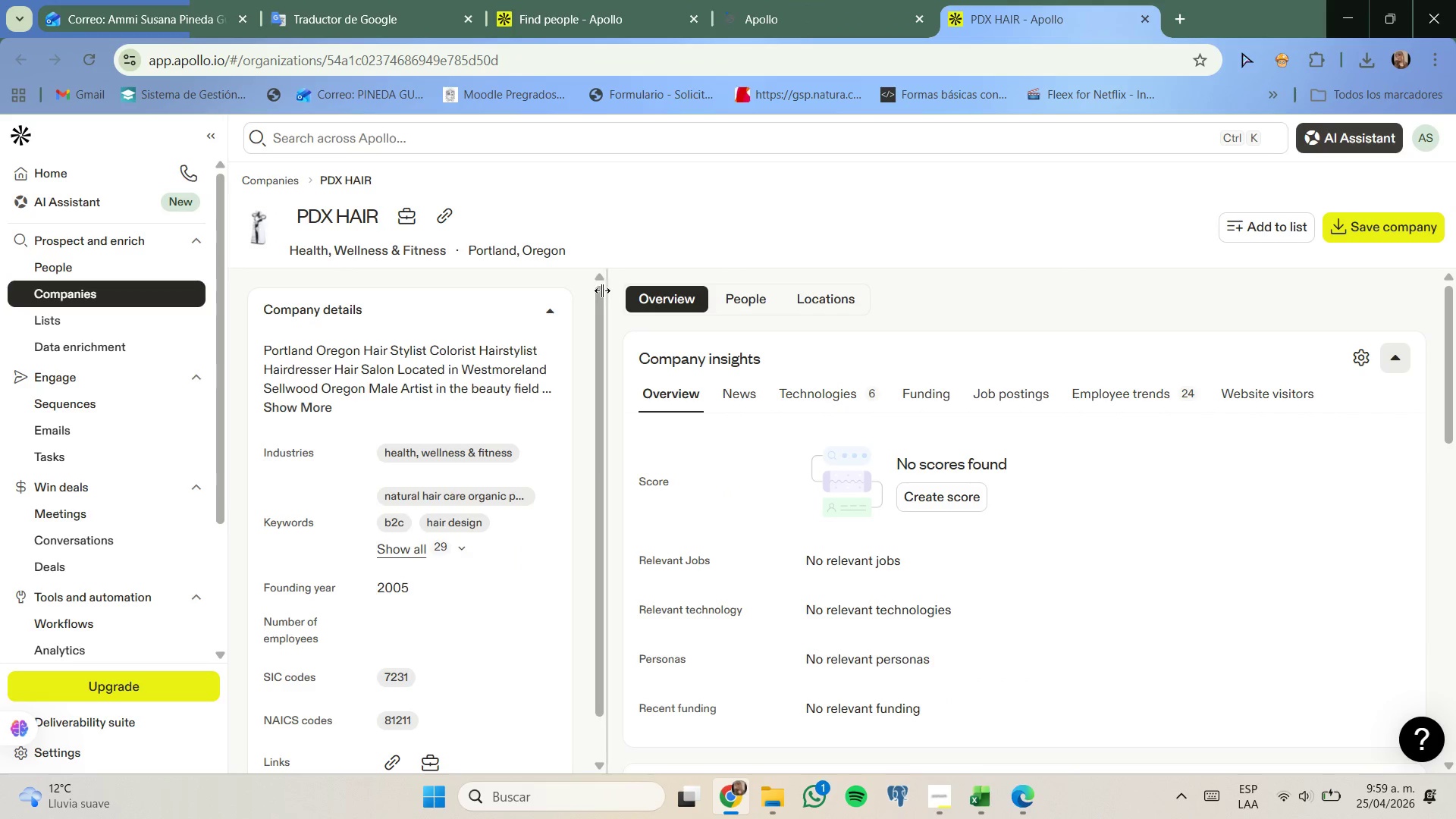 
wait(5.34)
 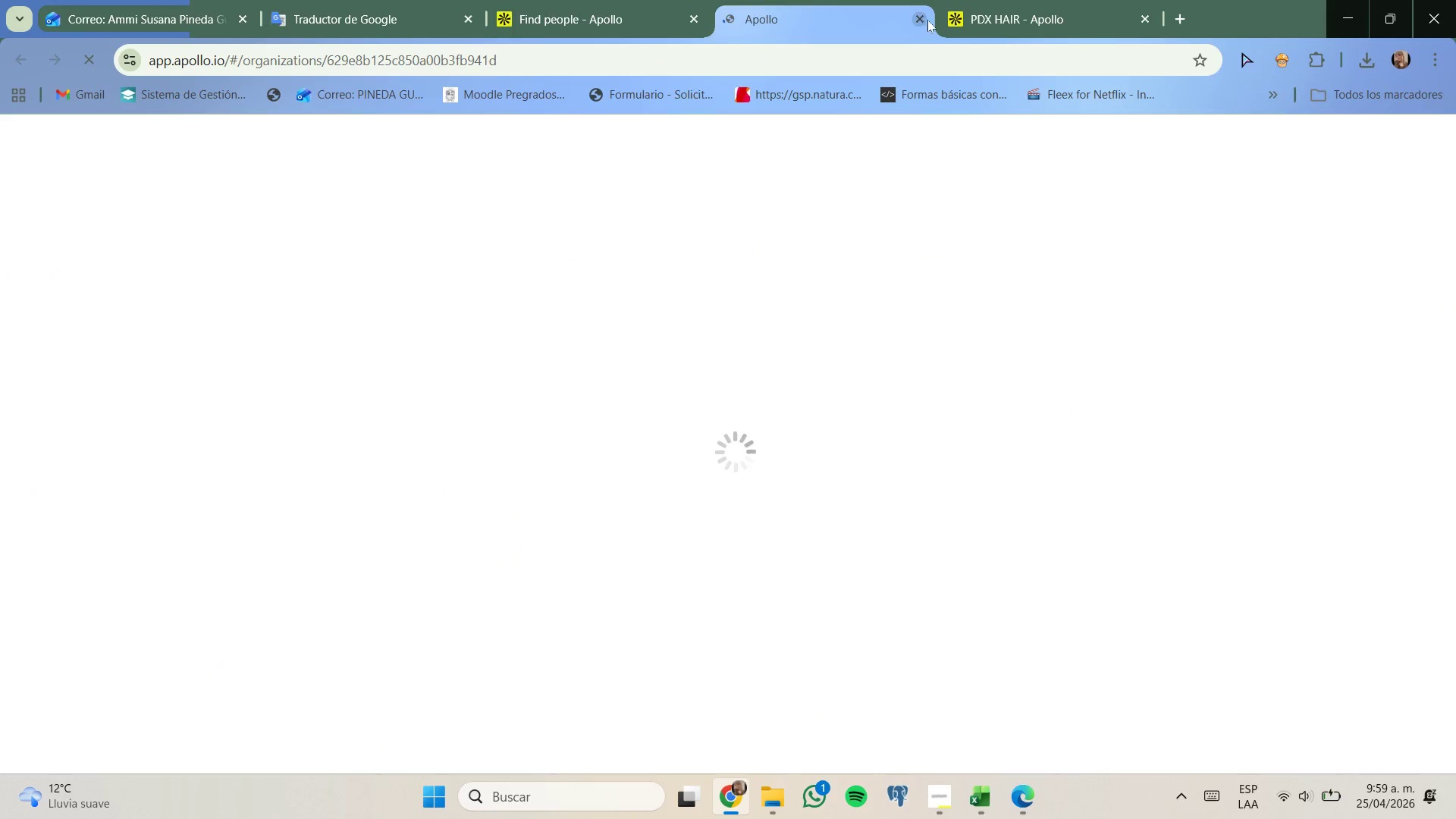 
left_click([444, 220])
 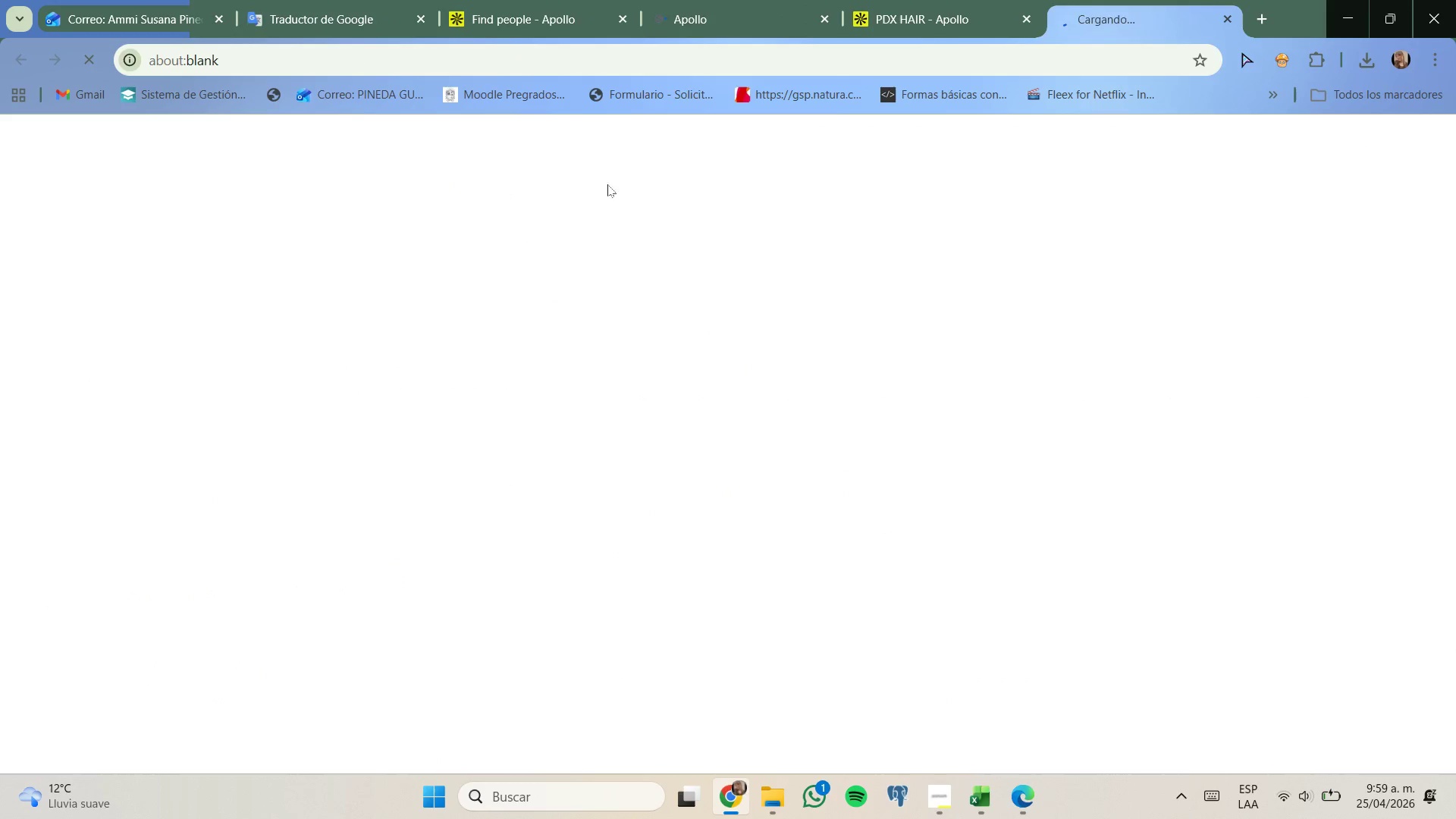 
left_click([698, 2])
 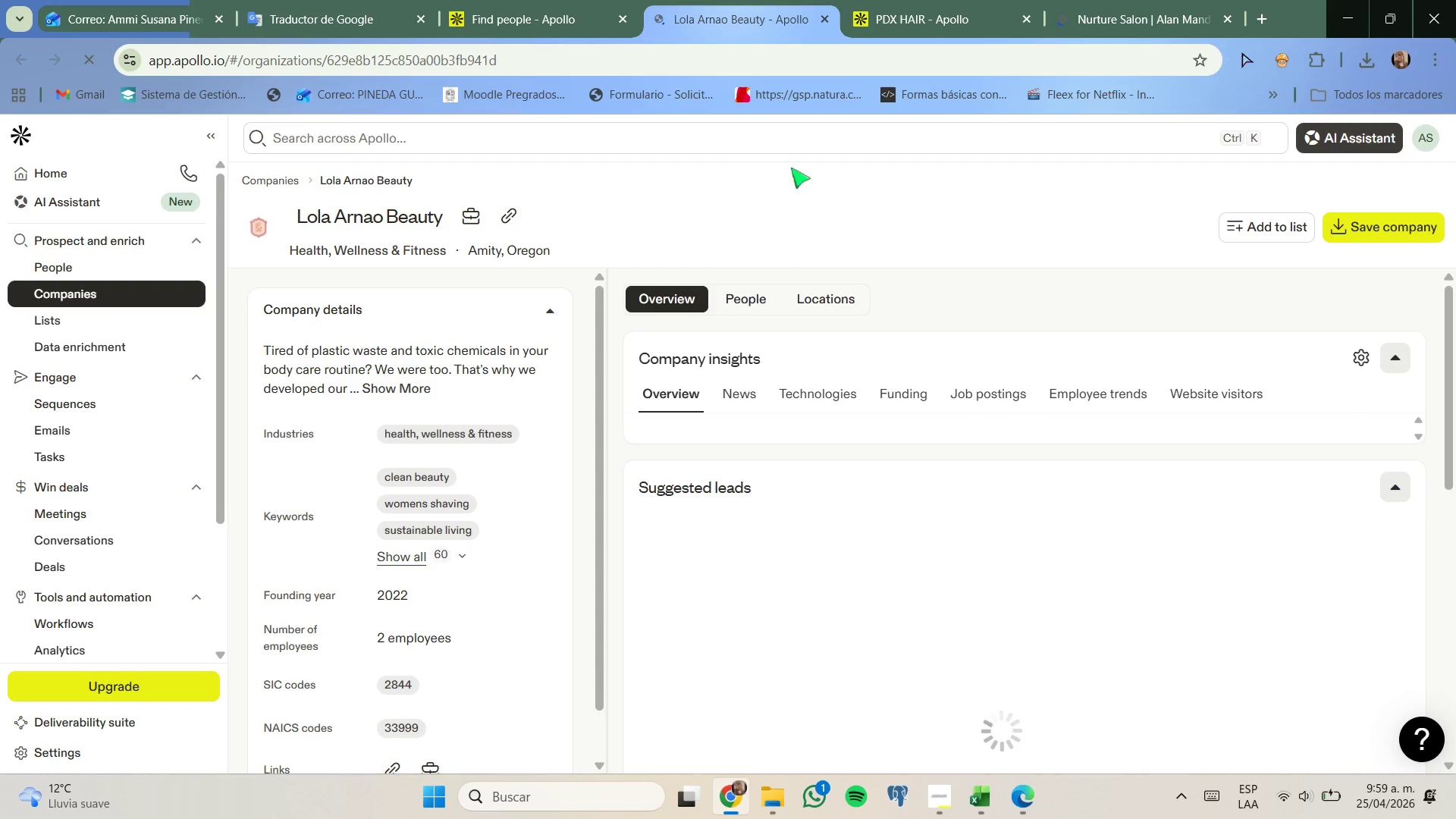 
left_click([896, 28])
 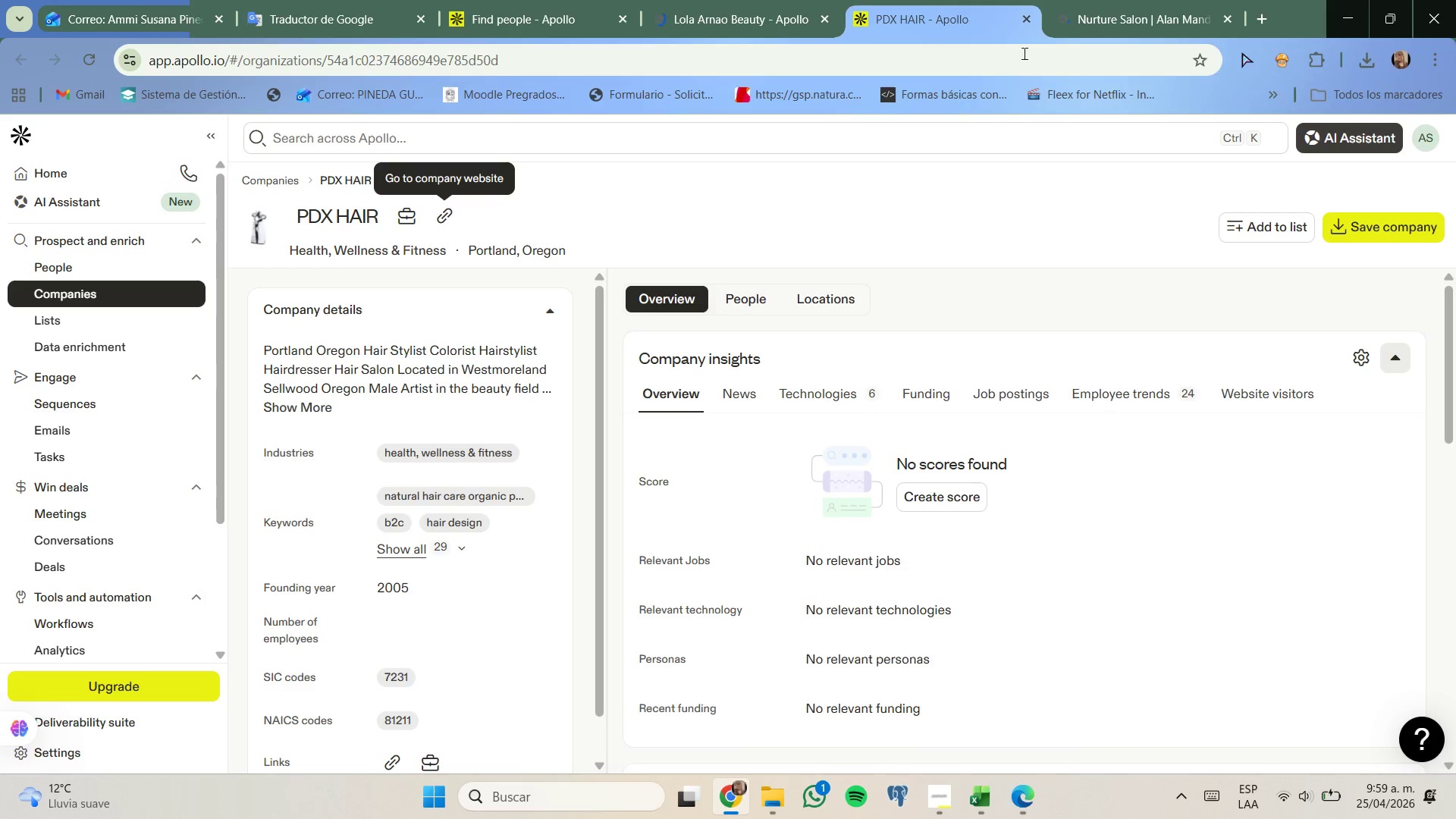 
left_click([1124, 0])
 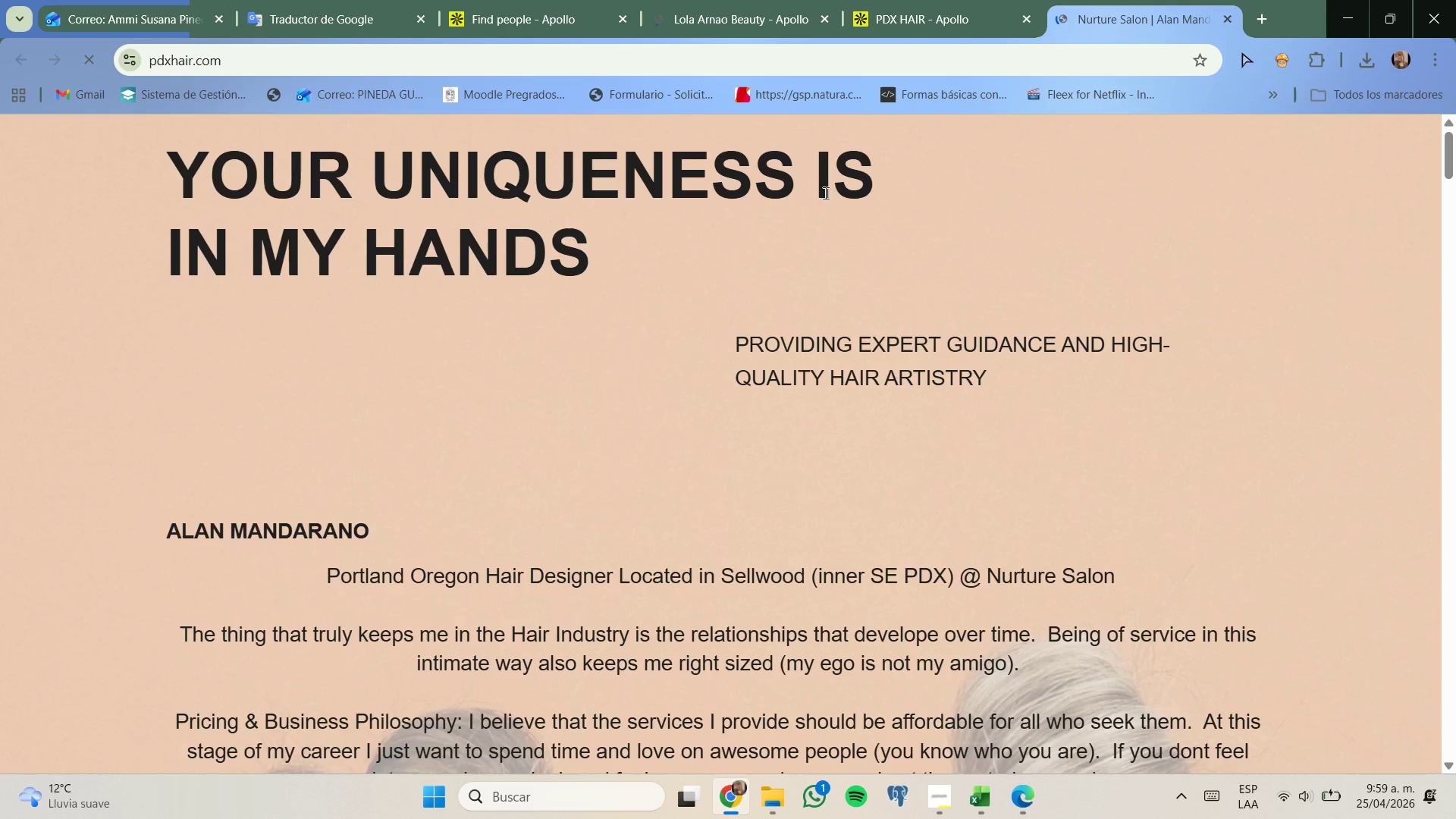 
scroll: coordinate [791, 231], scroll_direction: down, amount: 22.0
 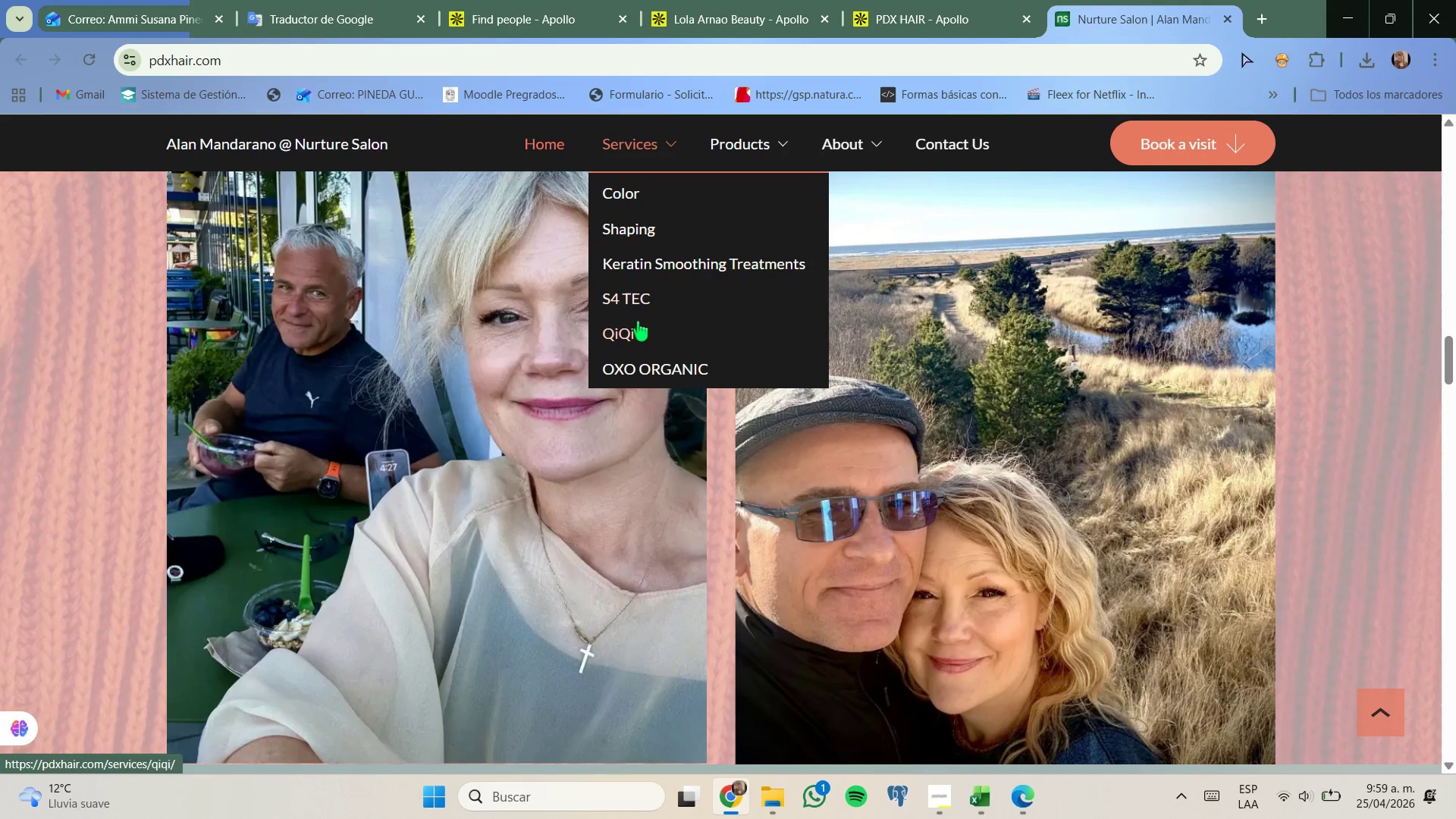 
wait(8.37)
 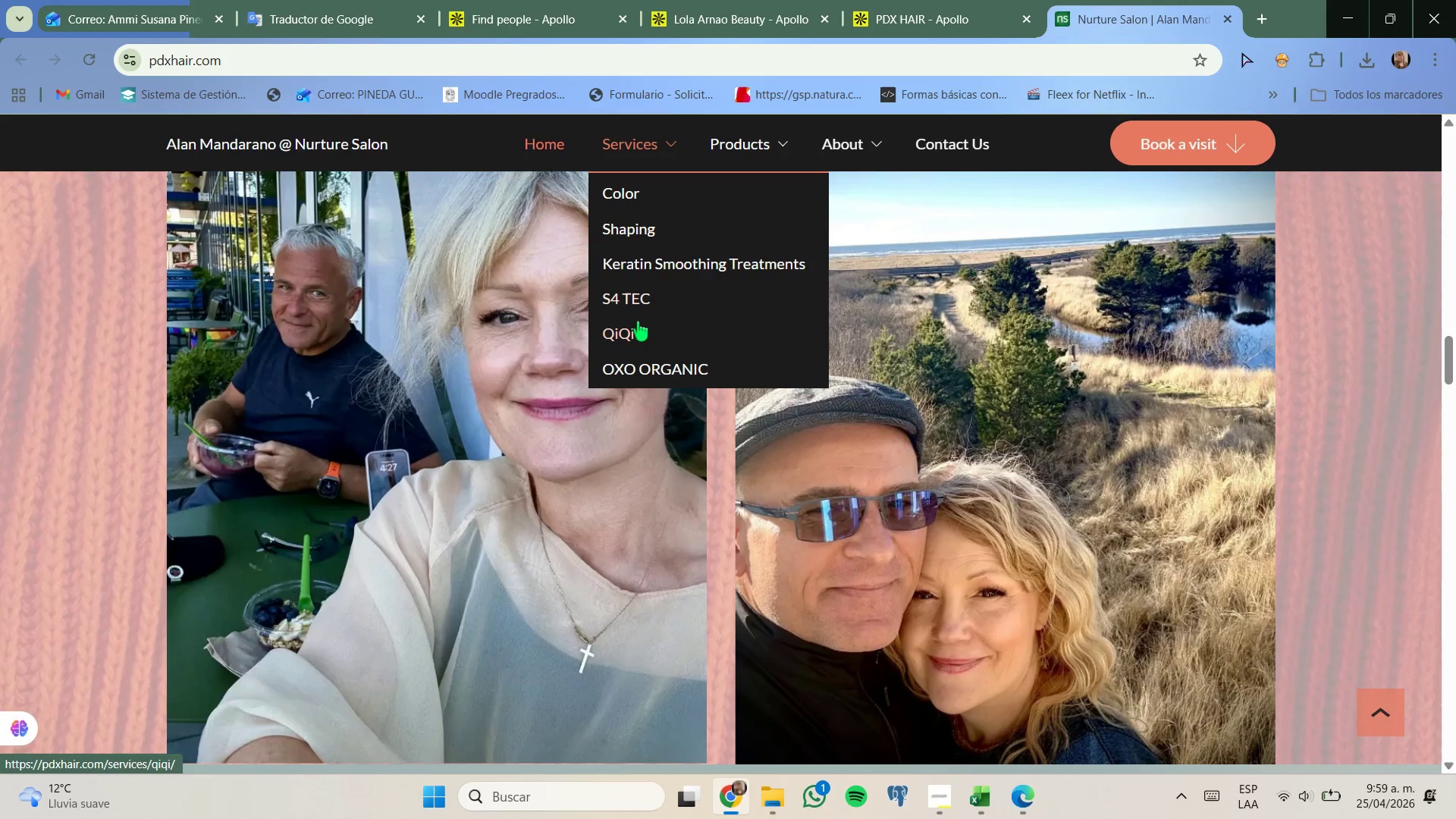 
left_click([651, 265])
 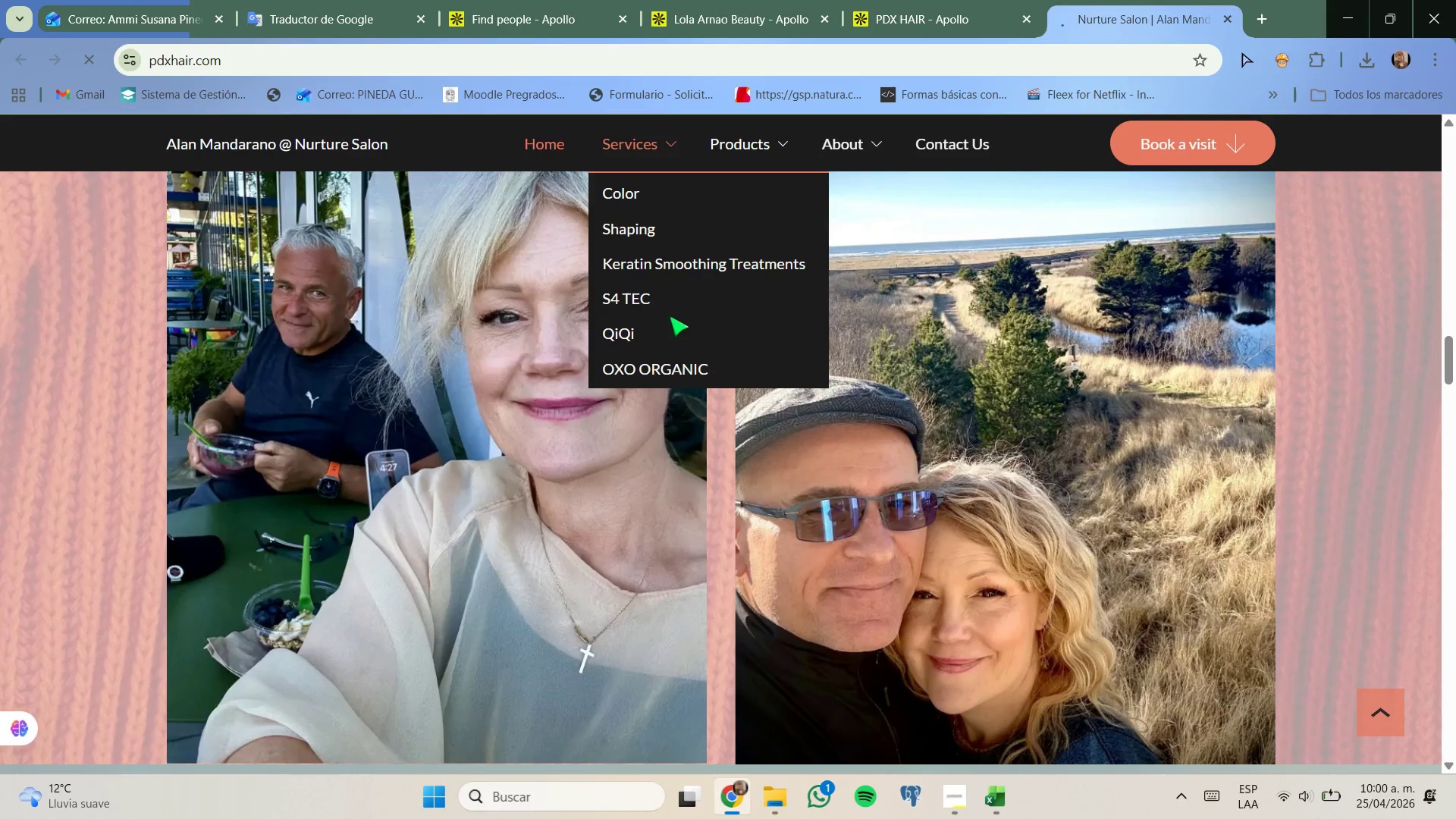 
scroll: coordinate [670, 318], scroll_direction: down, amount: 4.0
 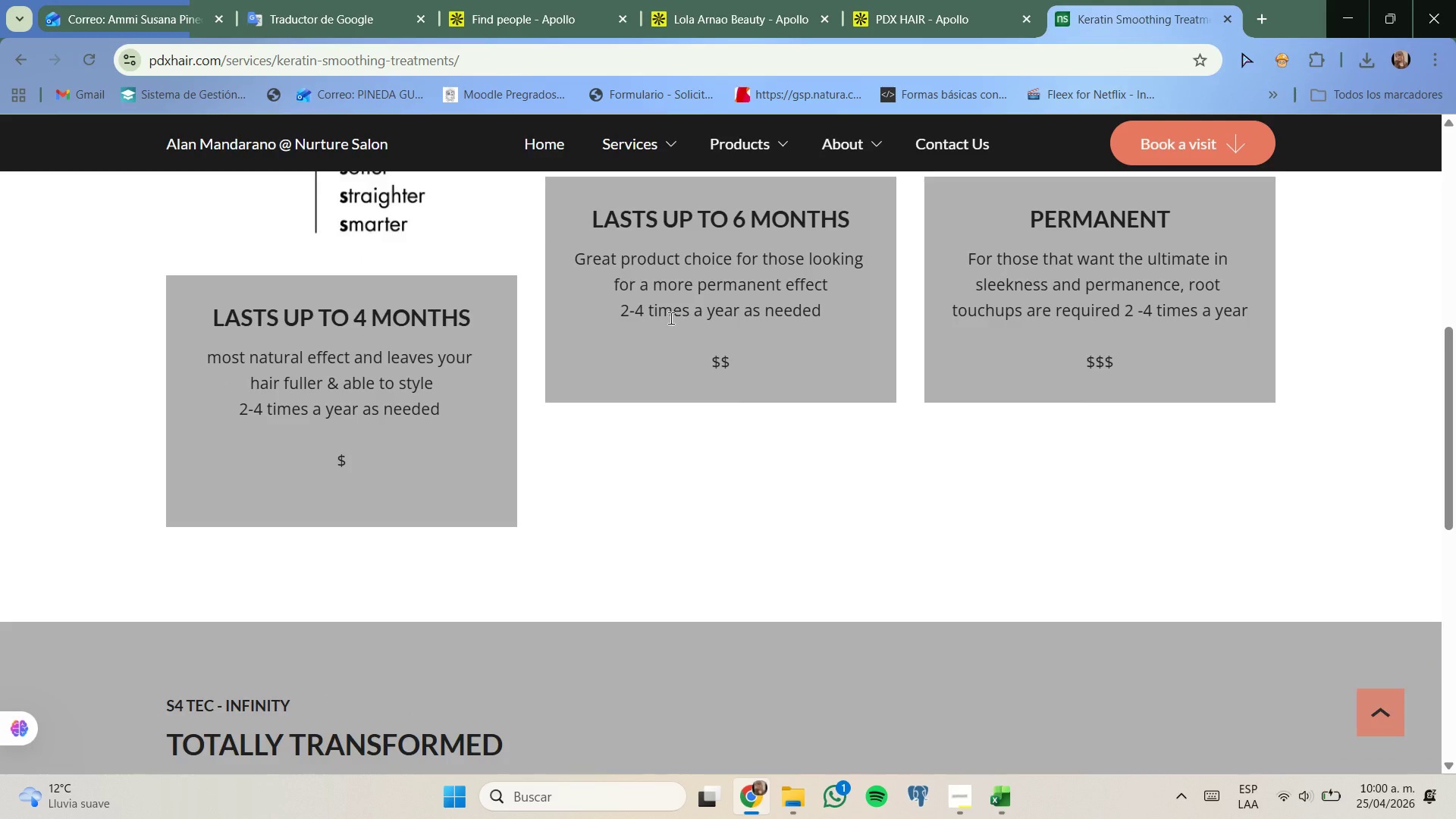 
scroll: coordinate [675, 266], scroll_direction: up, amount: 8.0
 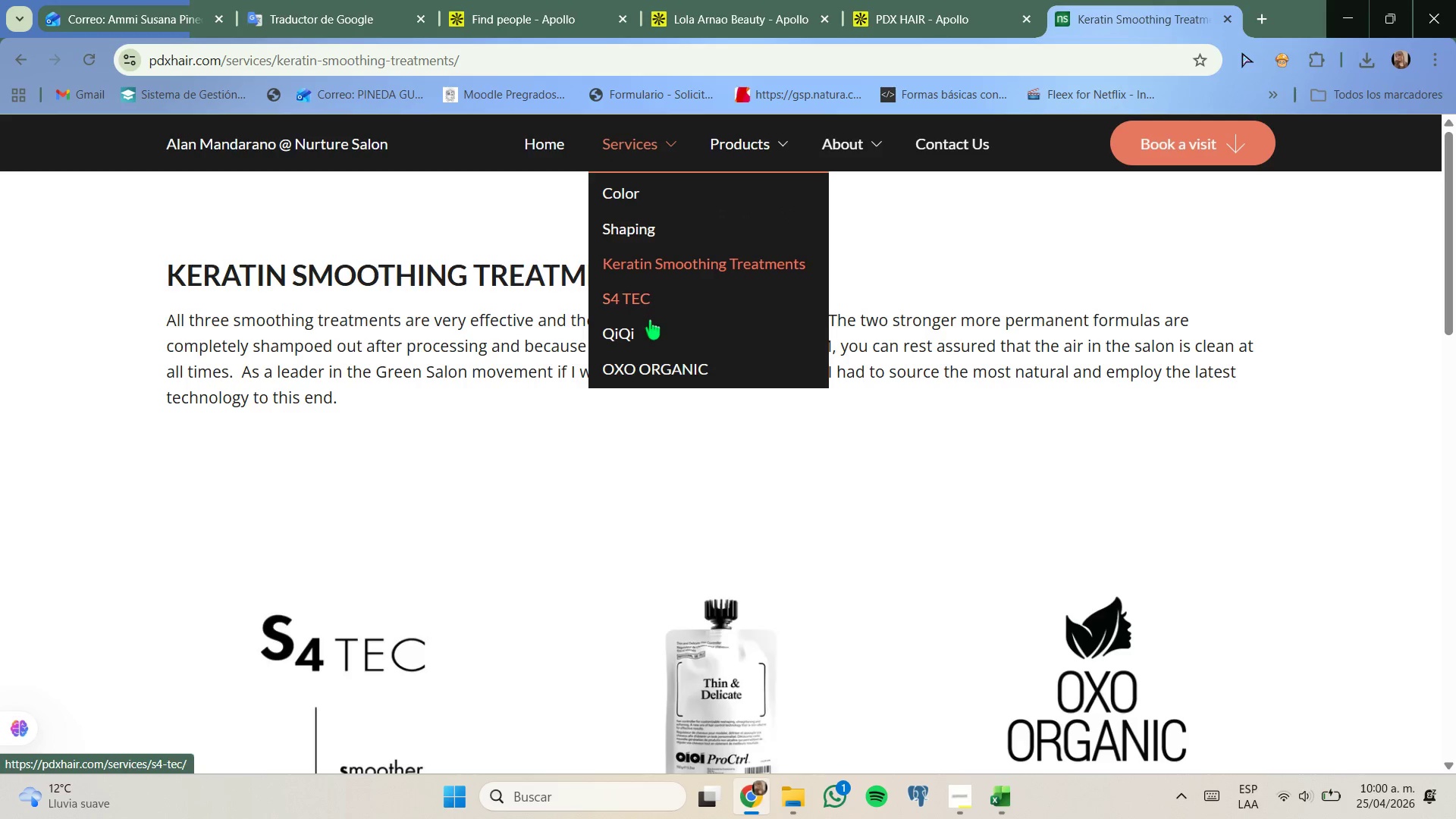 
left_click([651, 329])
 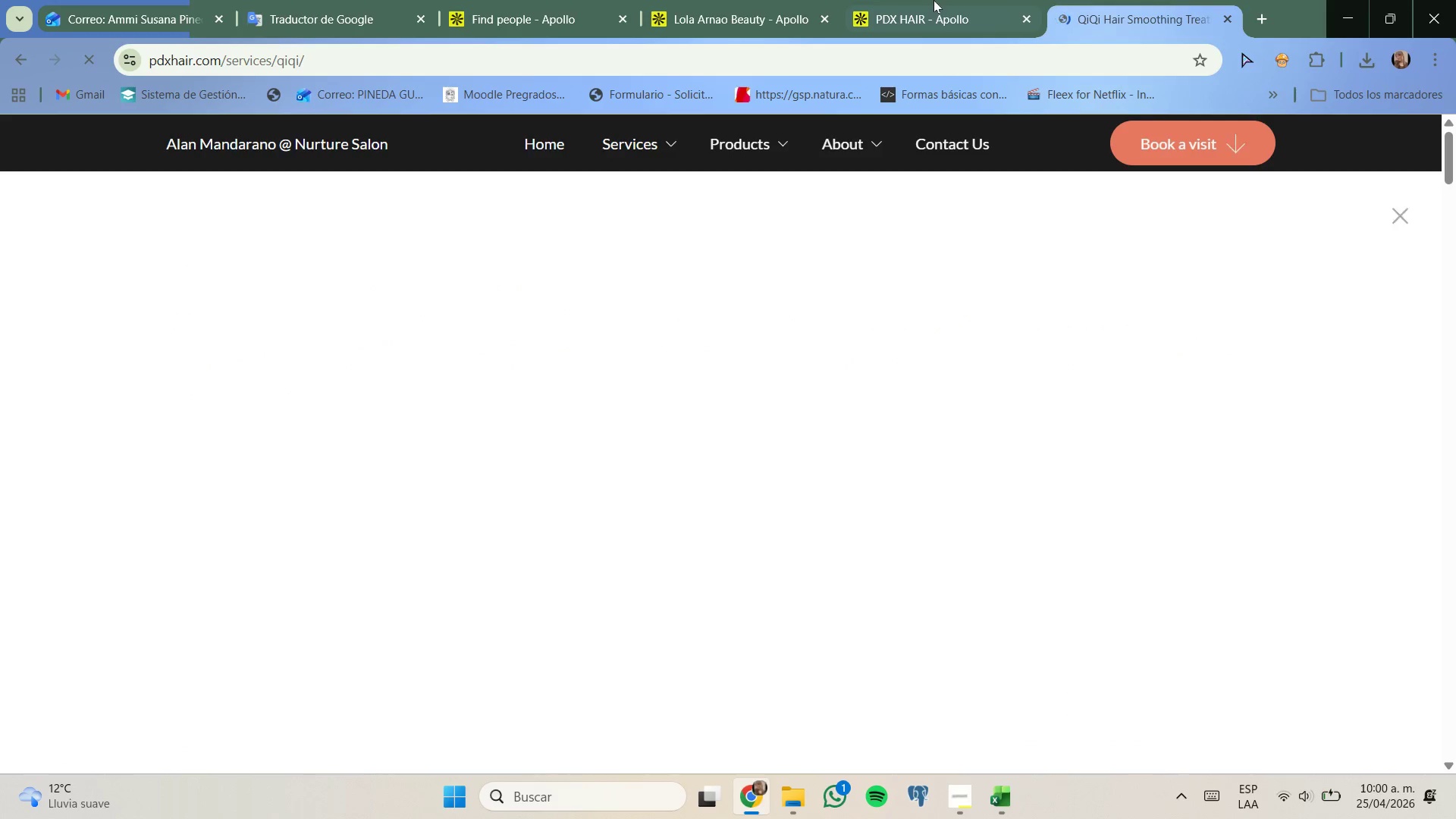 
left_click_drag(start_coordinate=[934, 0], to_coordinate=[793, 0])
 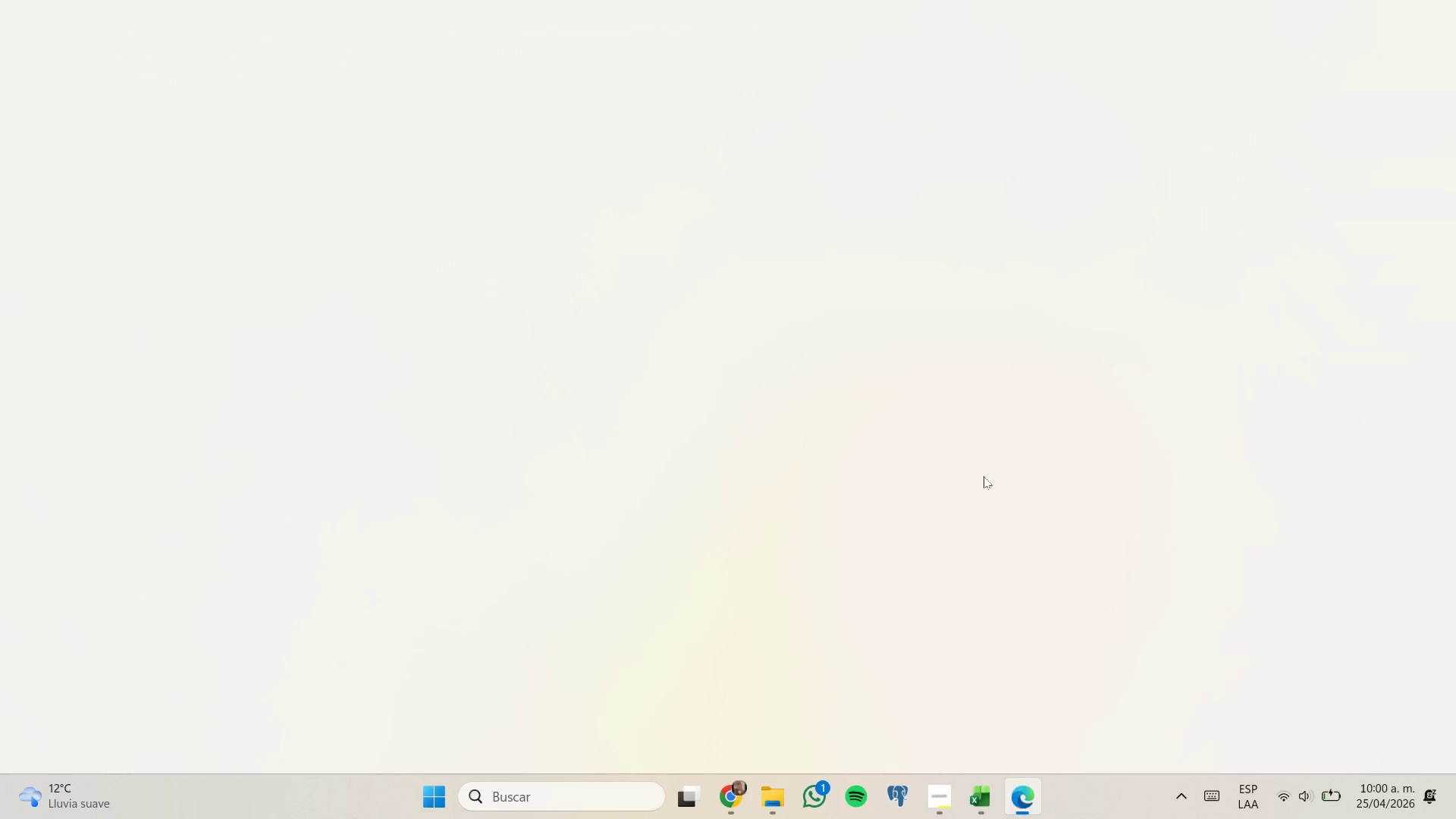 
left_click([793, 0])
 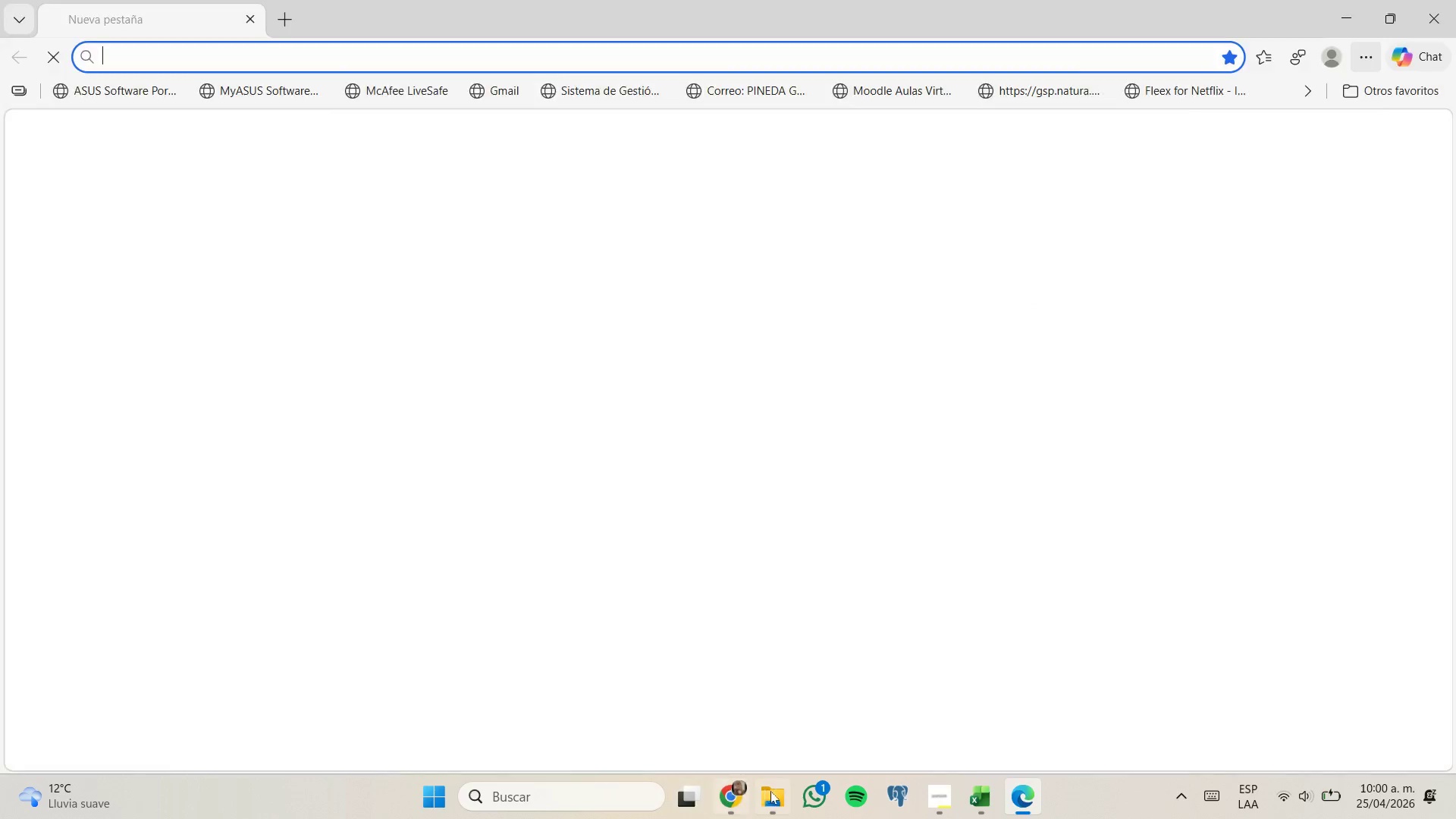 
left_click([736, 786])
 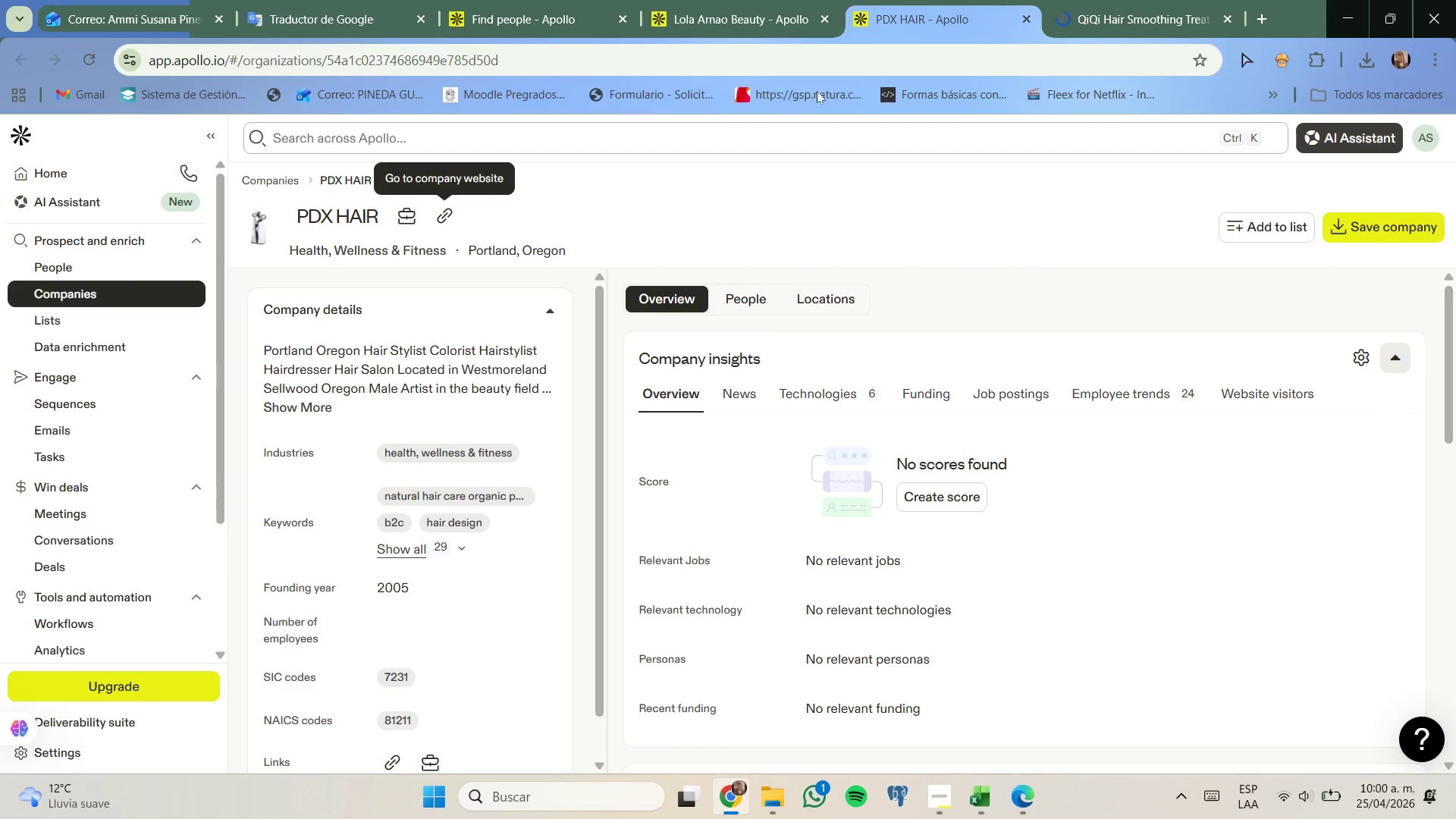 
left_click([764, 0])
 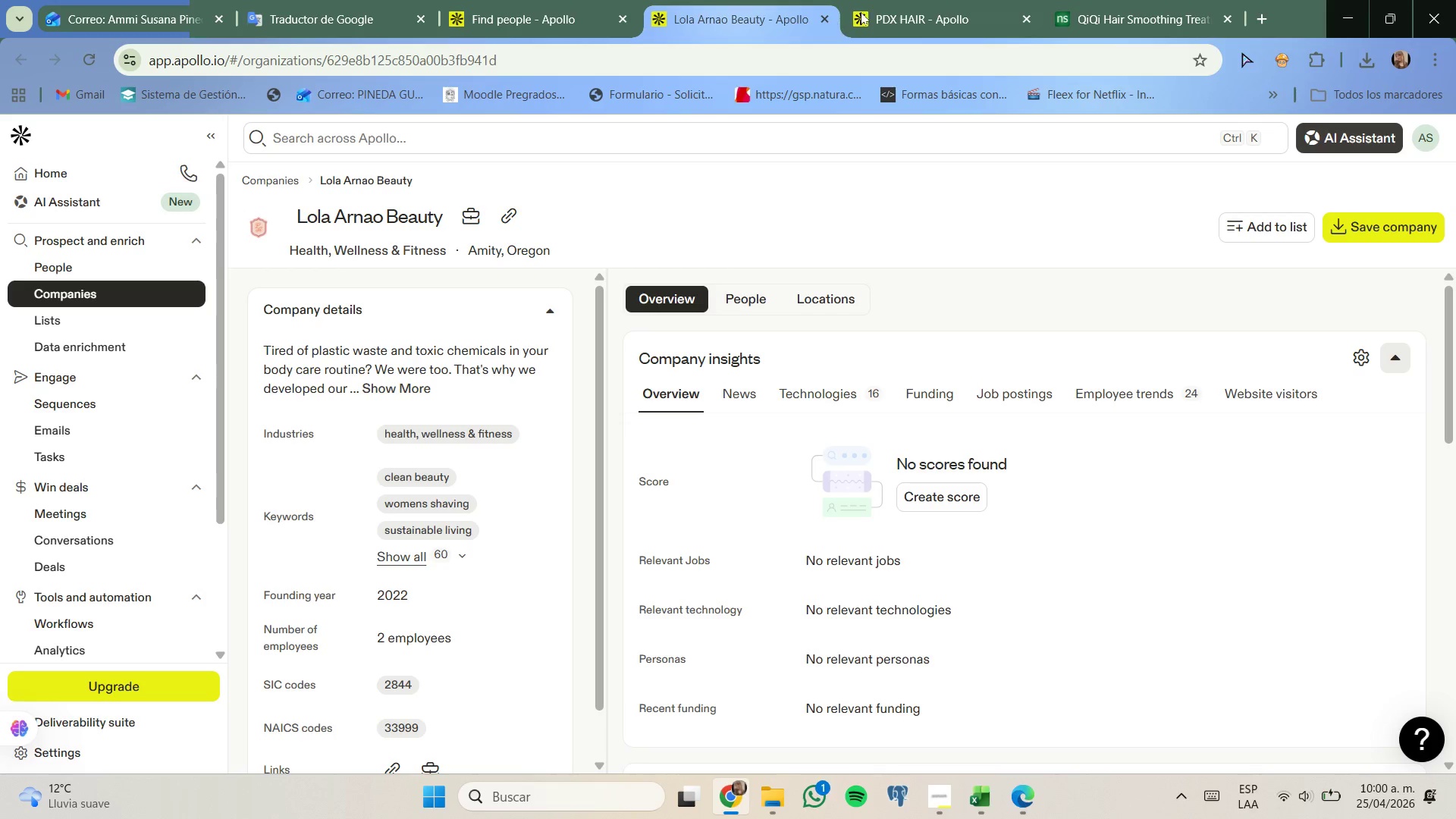 
left_click([555, 0])
 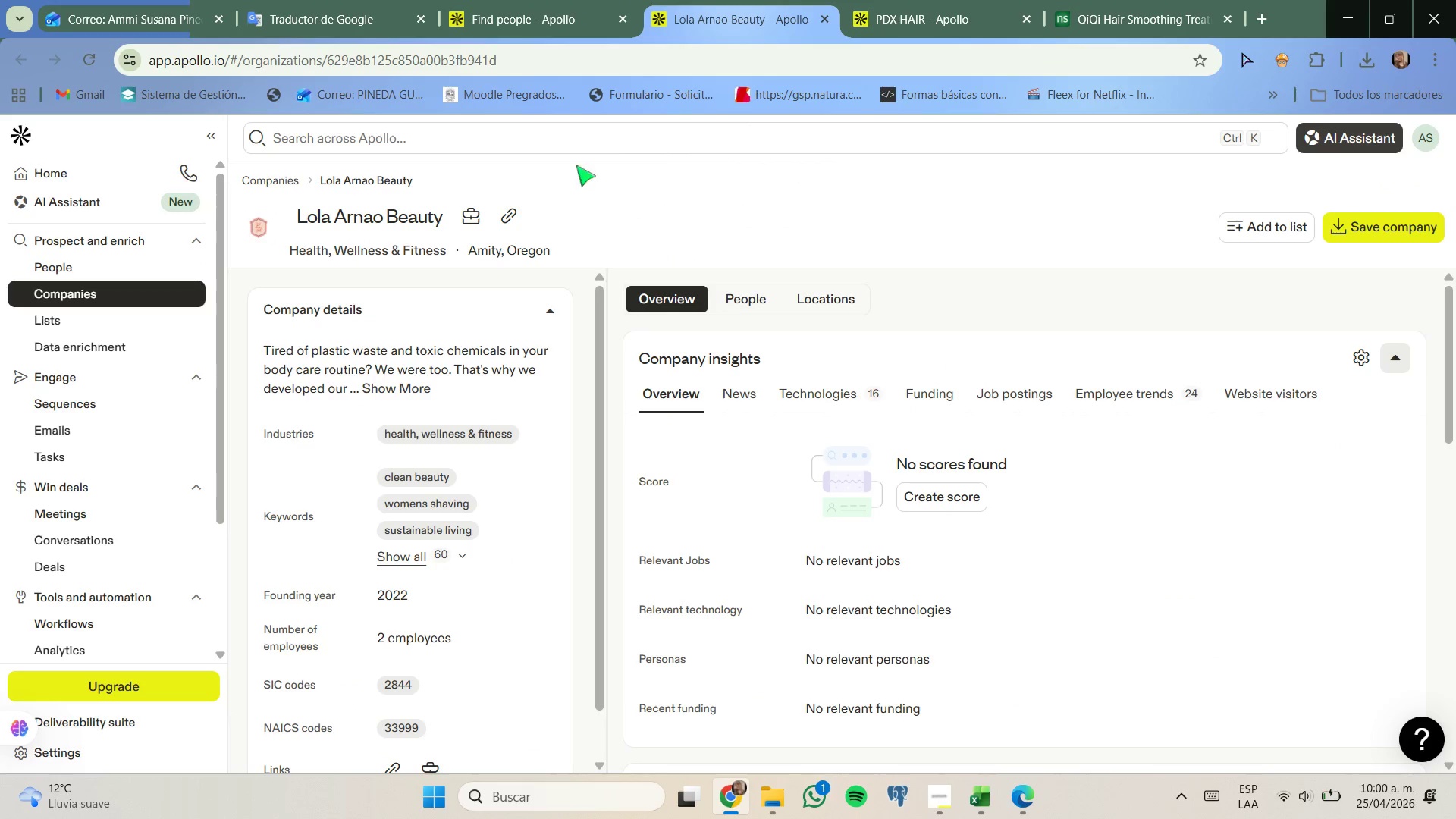 
left_click([510, 209])
 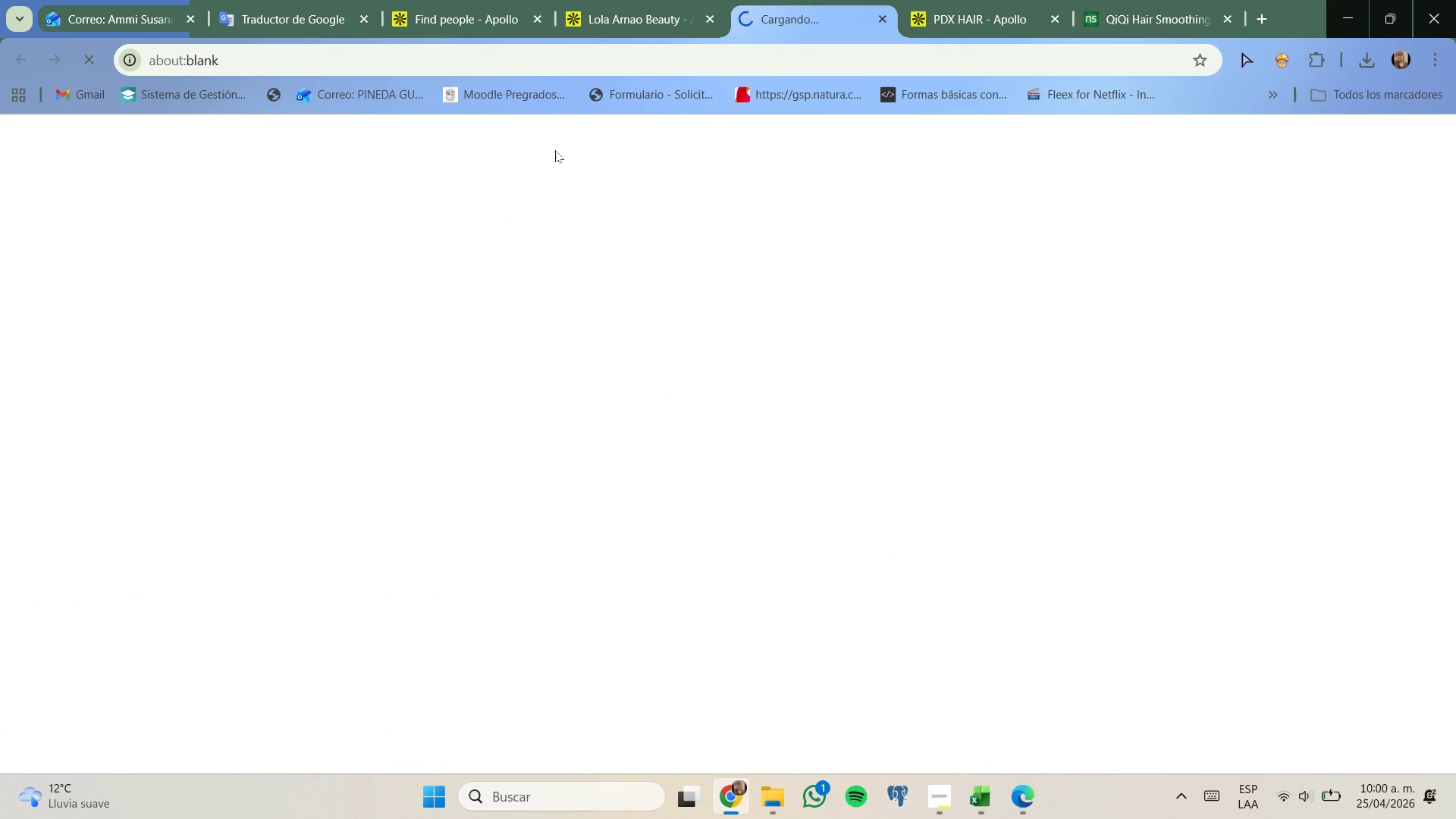 
left_click([629, 4])
 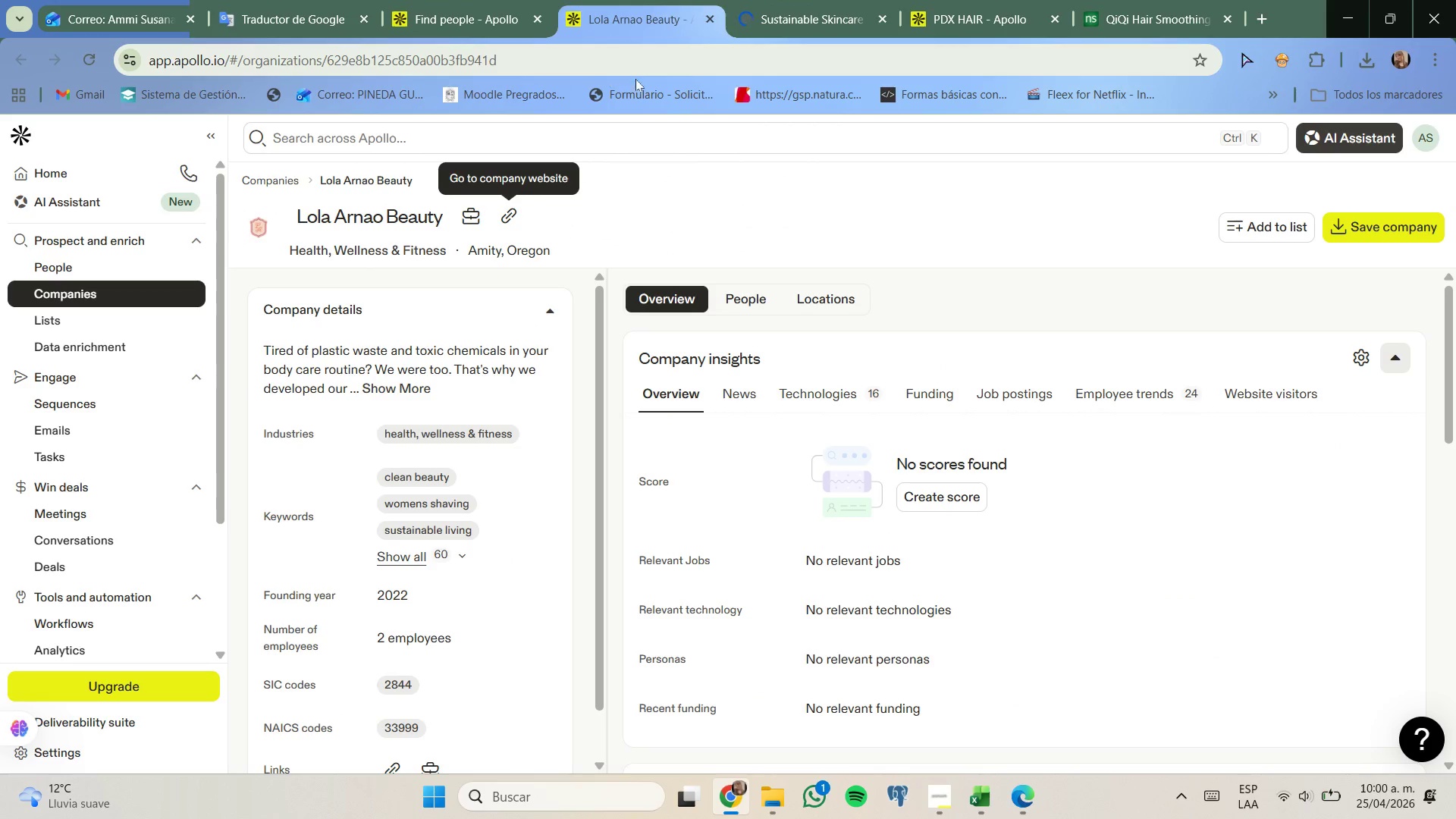 
left_click([823, 1])
 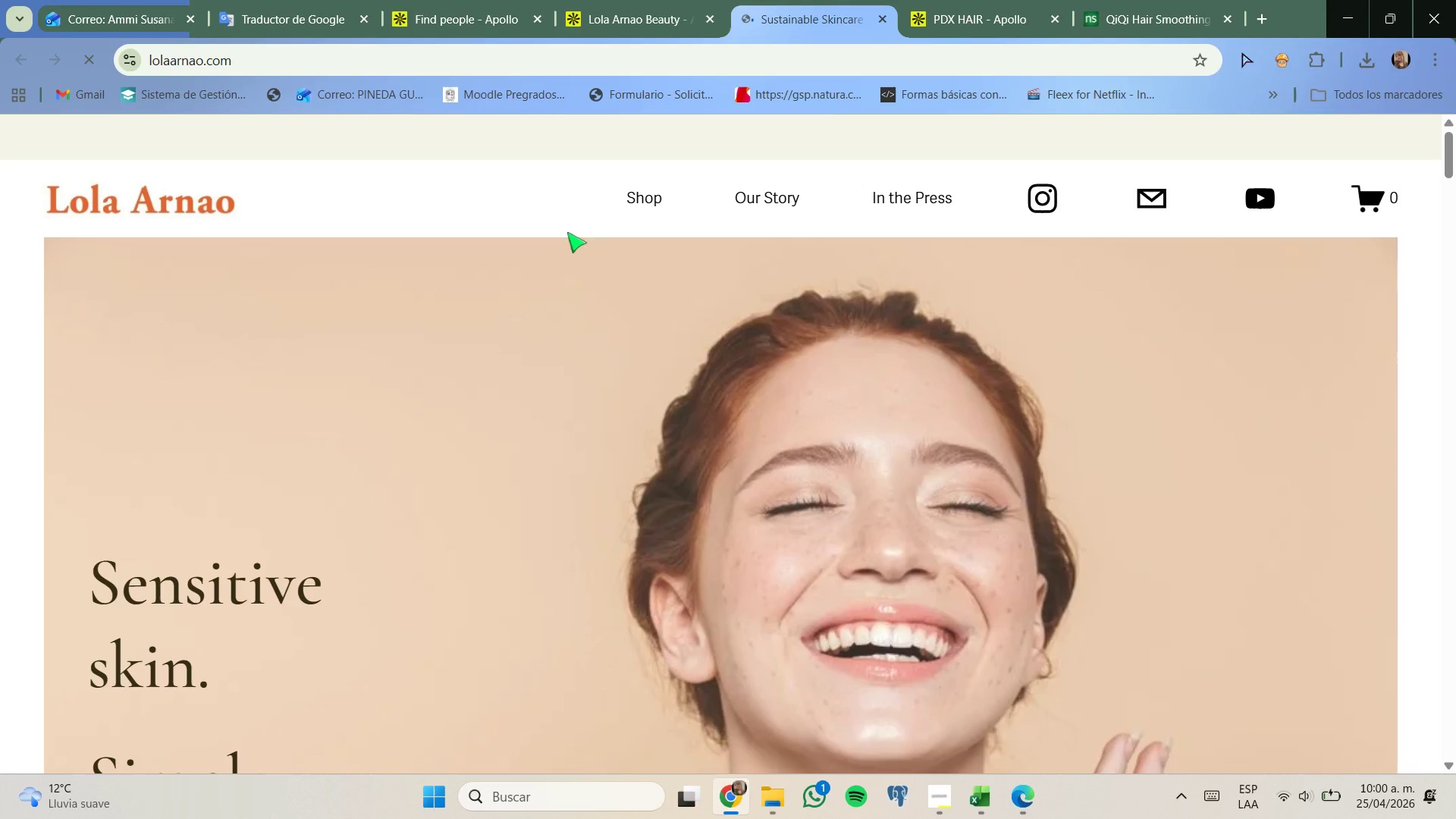 
scroll: coordinate [598, 278], scroll_direction: down, amount: 1.0
 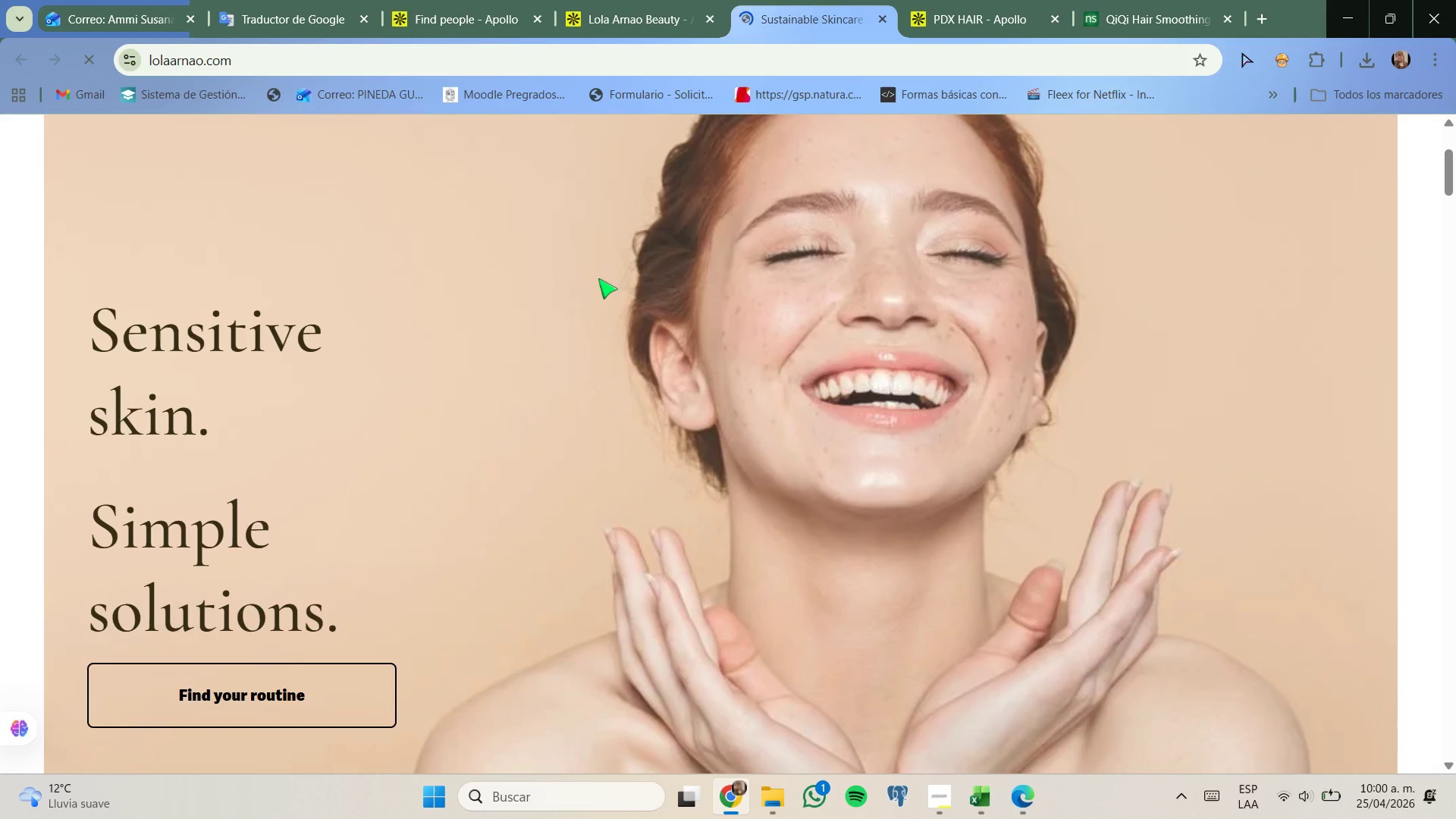 
scroll: coordinate [598, 278], scroll_direction: up, amount: 1.0
 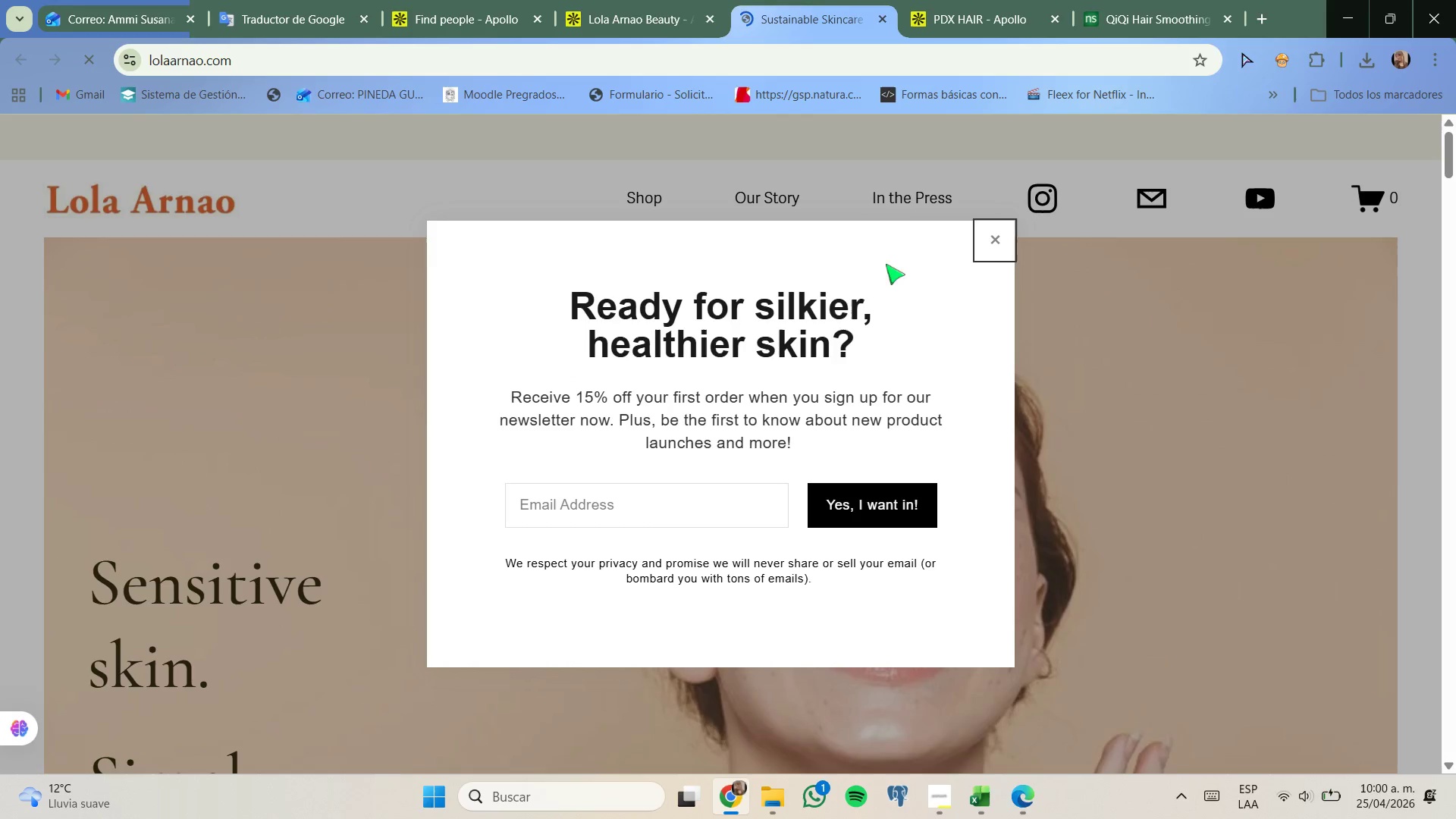 
left_click([996, 240])
 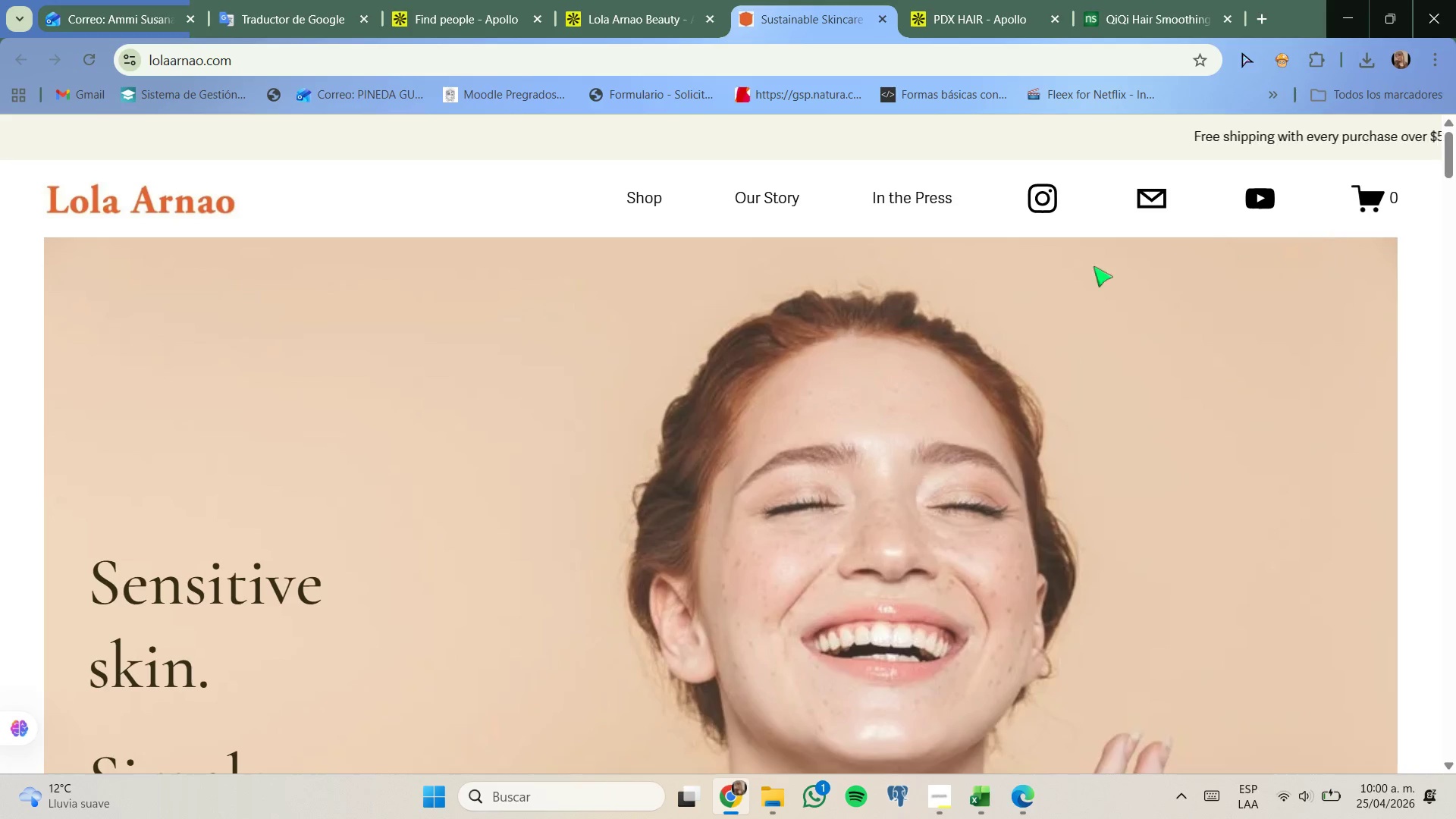 
left_click([882, 24])
 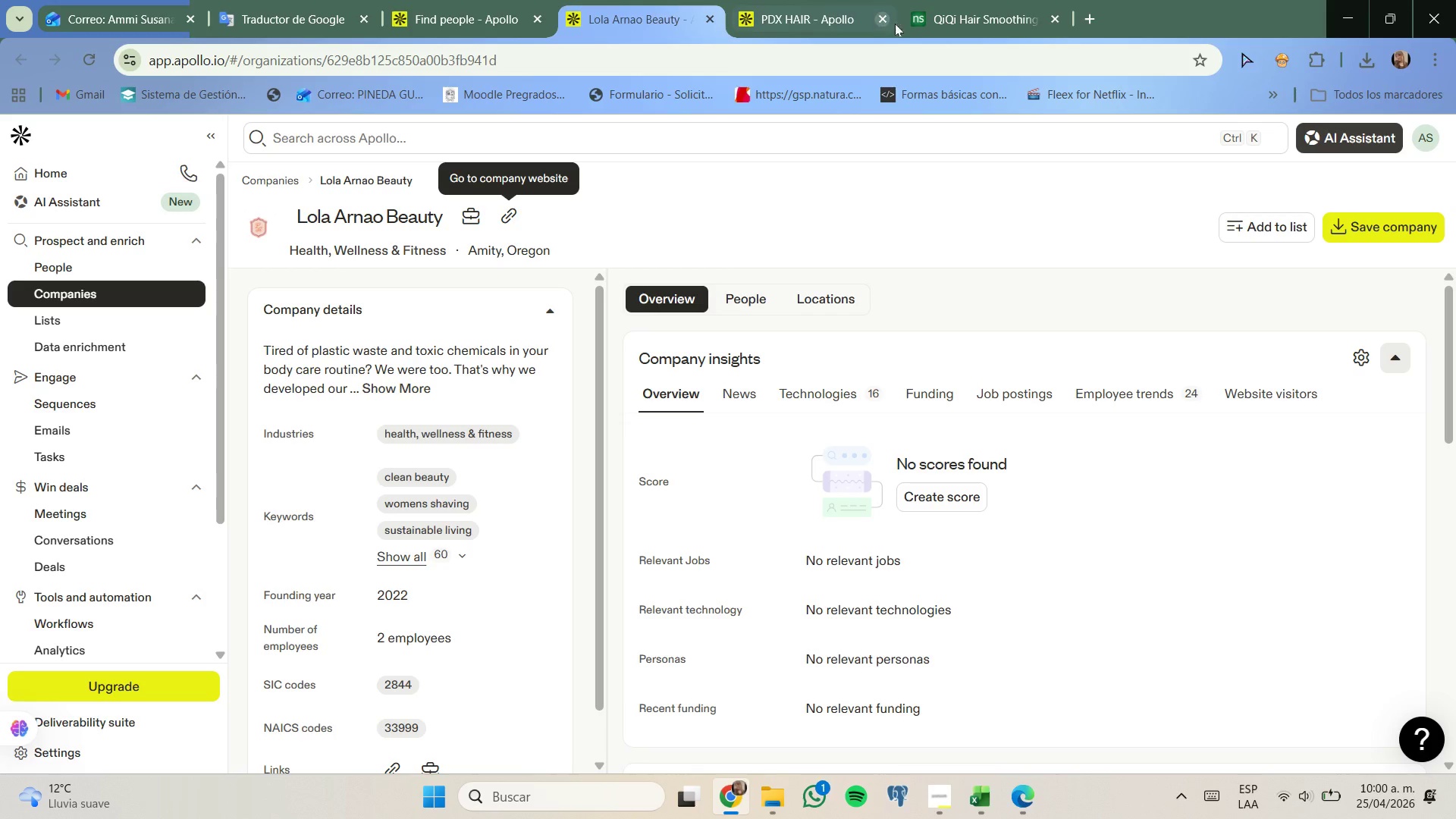 
left_click([926, 17])
 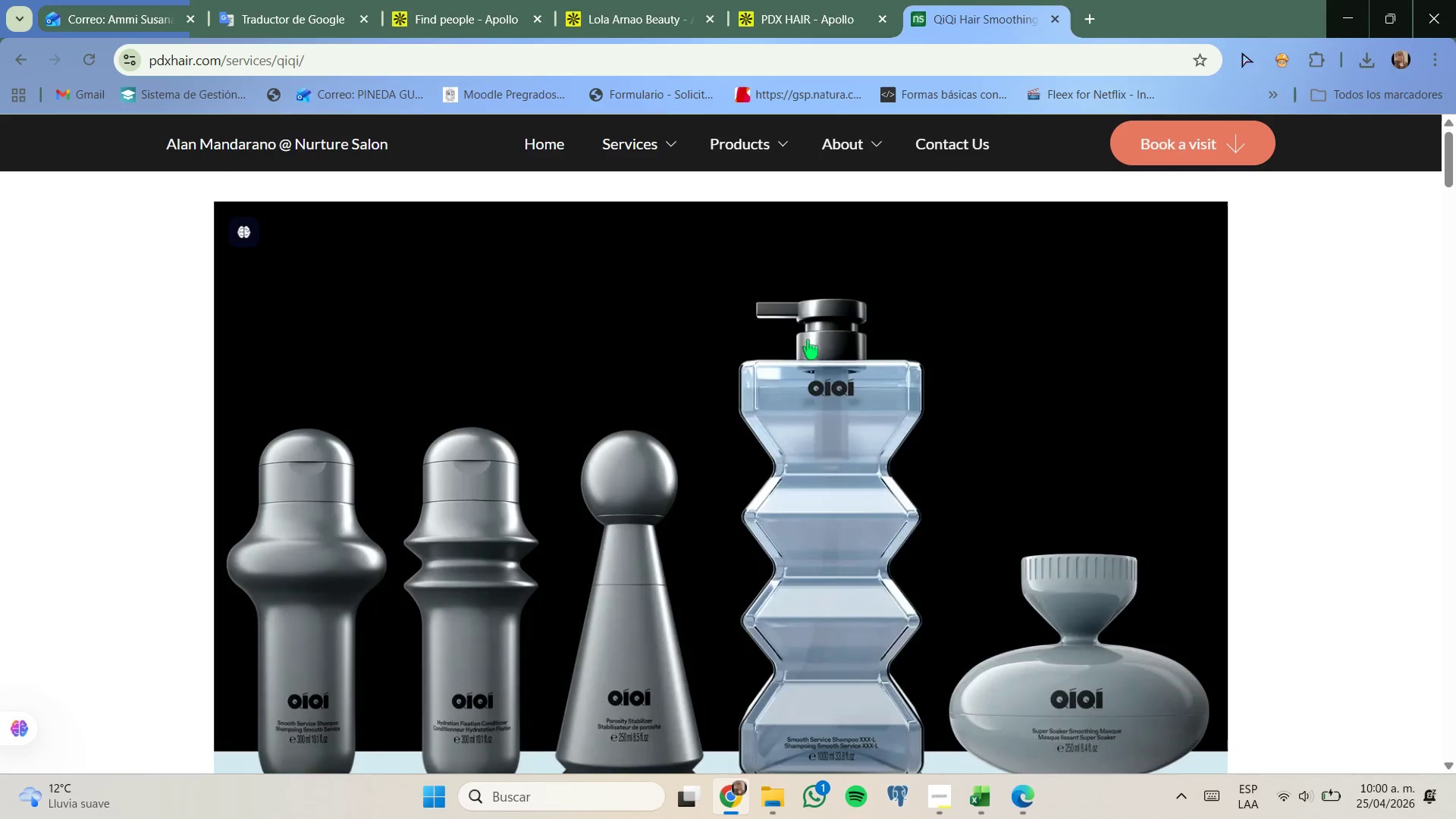 
scroll: coordinate [811, 368], scroll_direction: up, amount: 5.0
 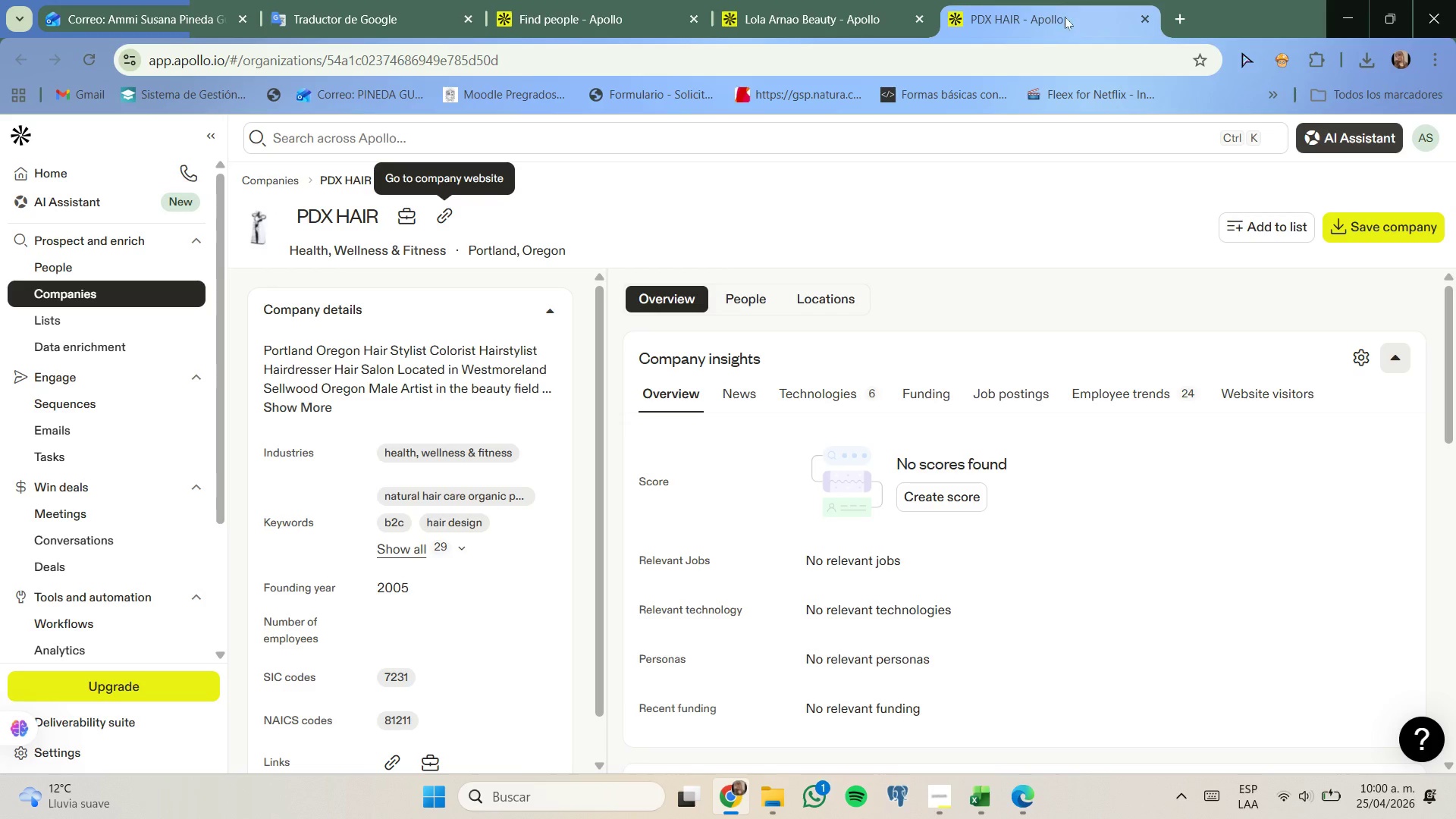 
left_click([1146, 17])
 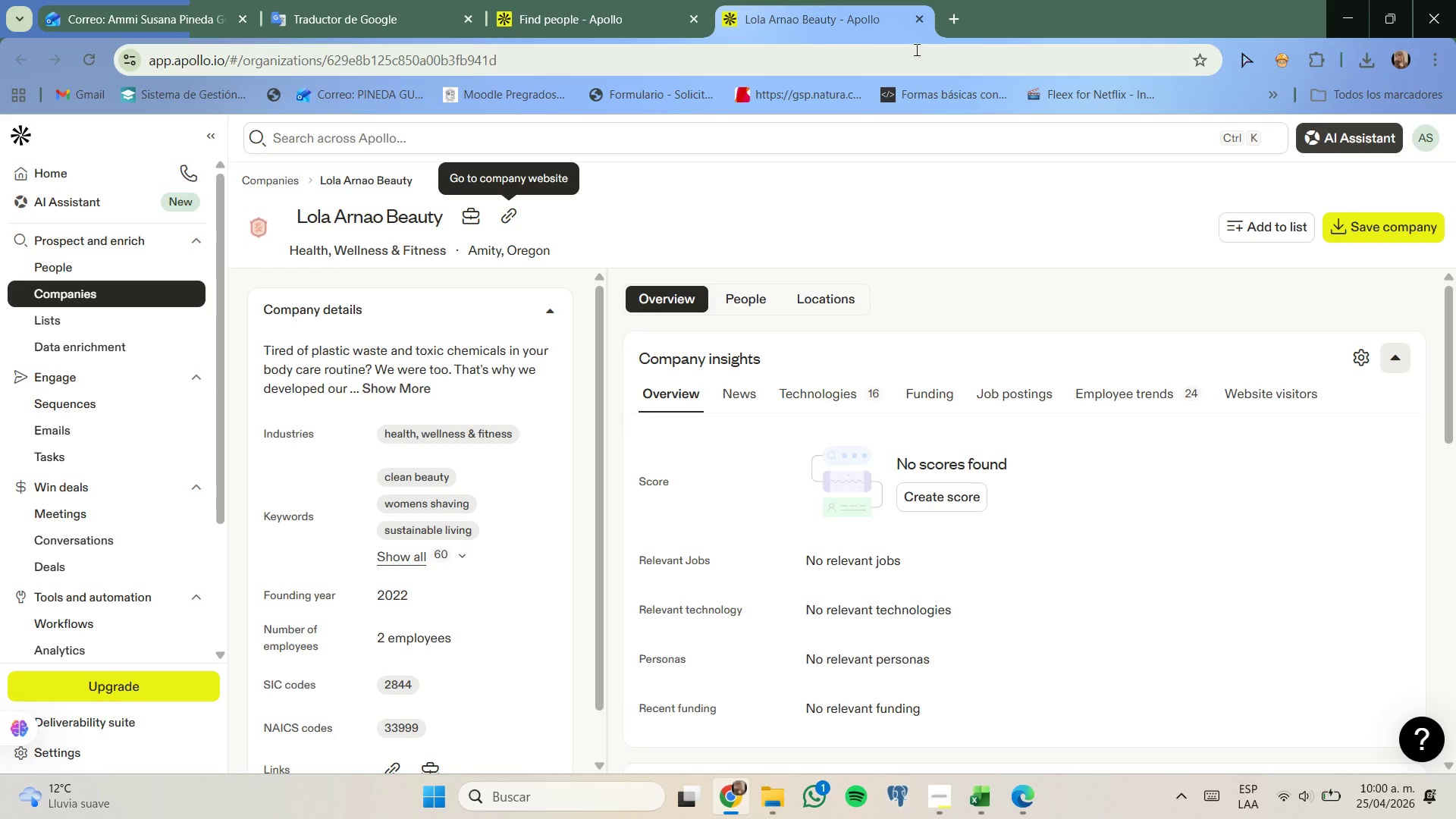 
left_click([530, 0])
 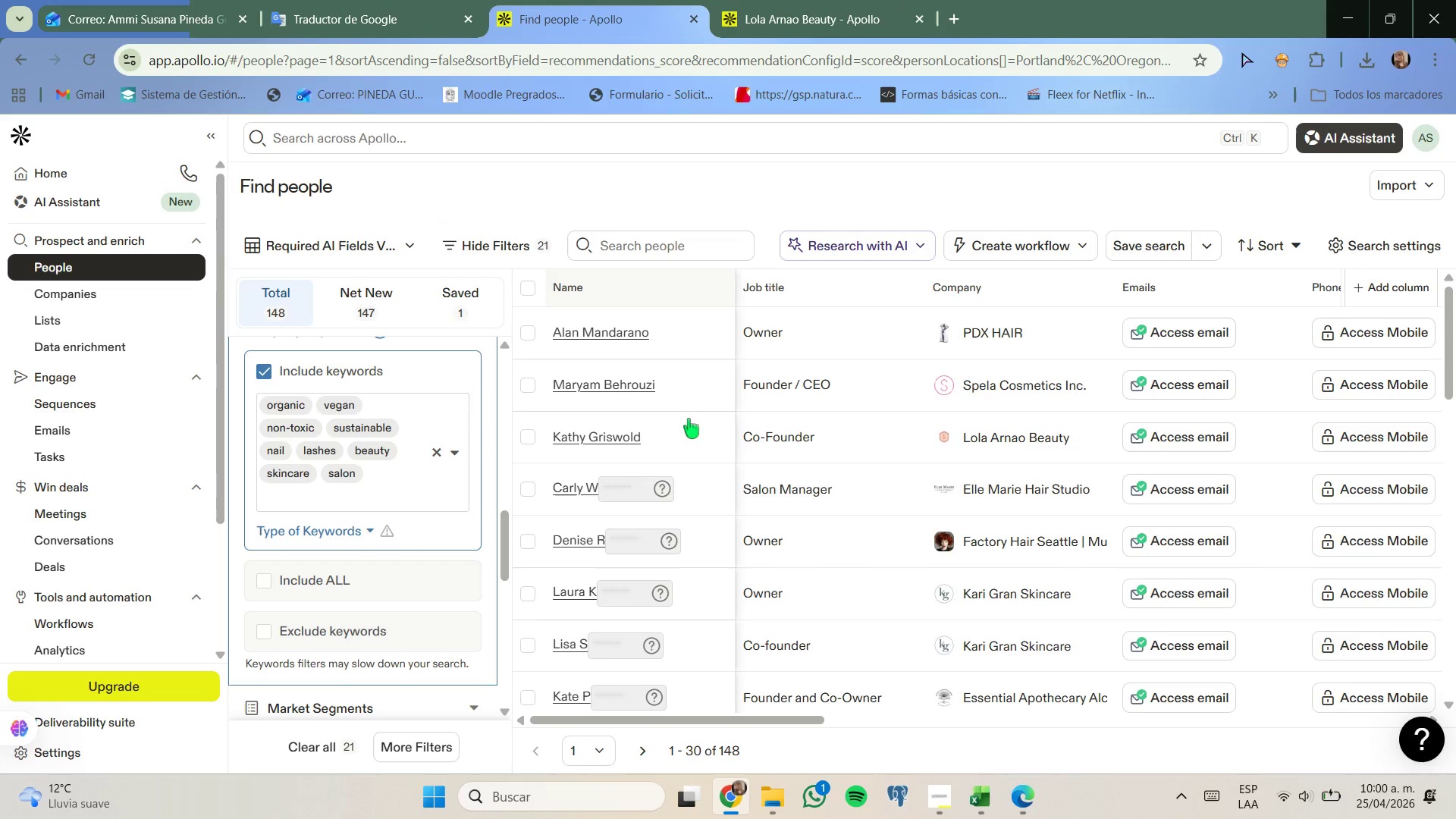 
scroll: coordinate [676, 428], scroll_direction: up, amount: 1.0
 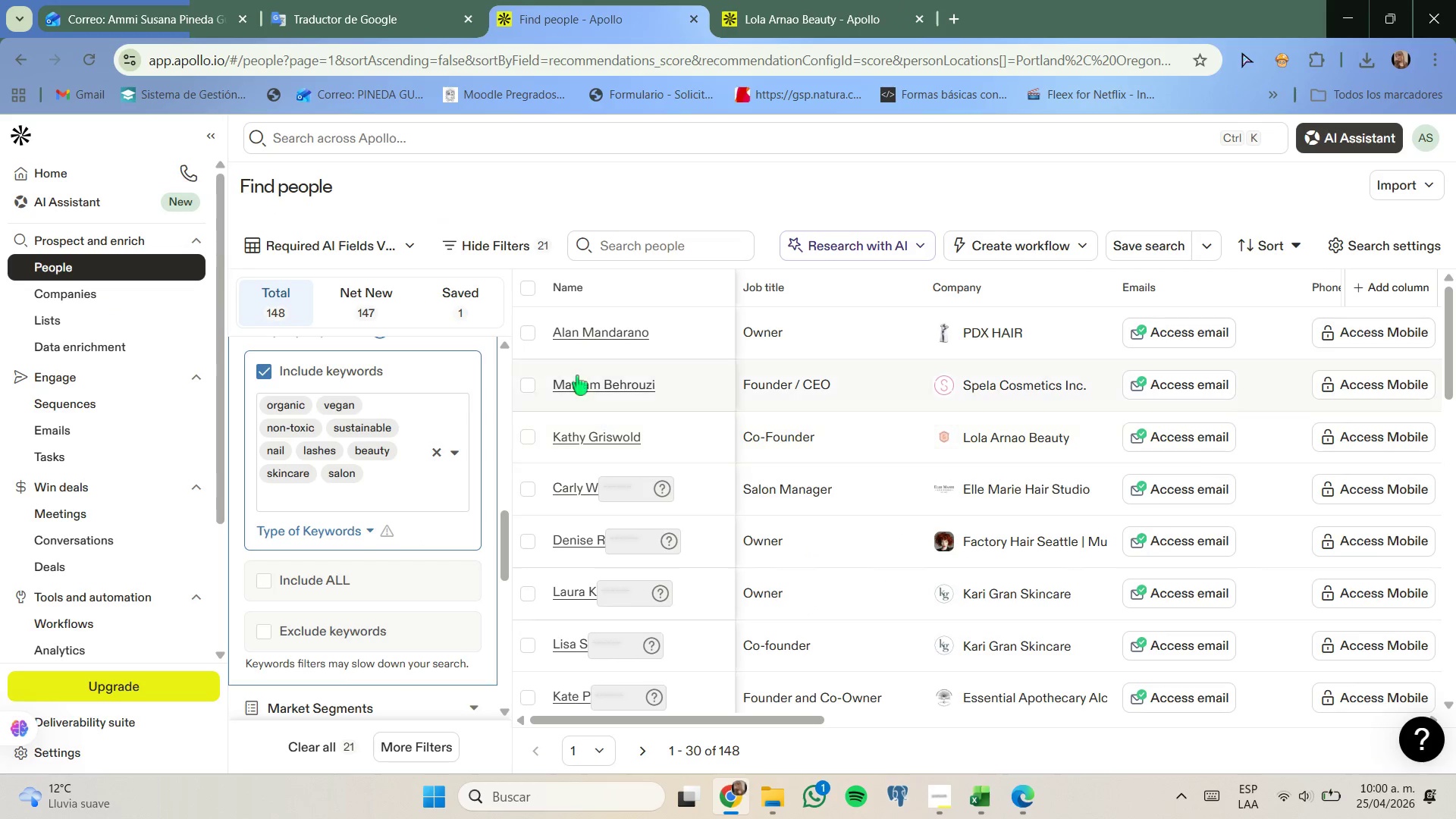 
left_click([524, 335])
 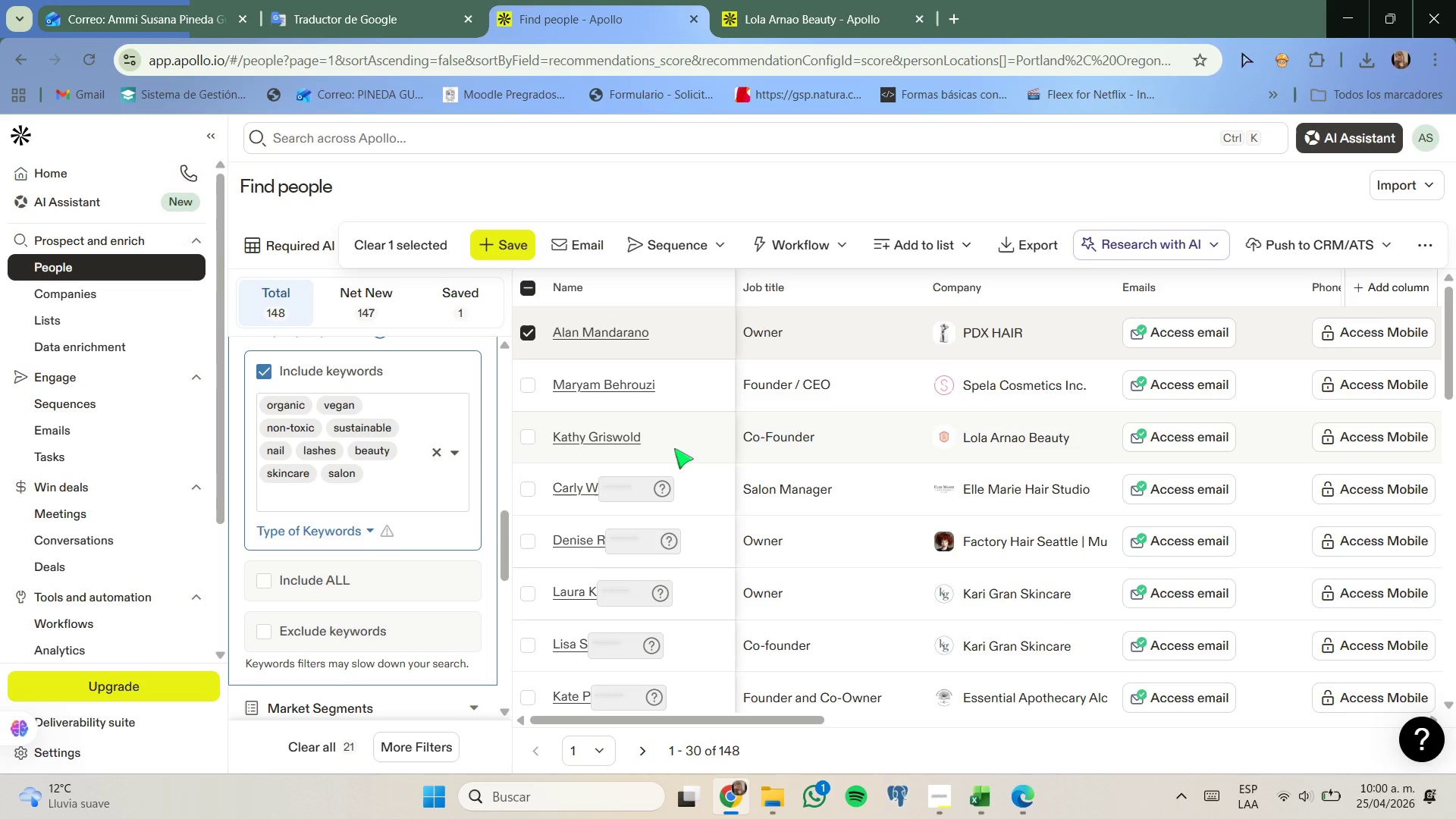 
scroll: coordinate [823, 445], scroll_direction: none, amount: 0.0
 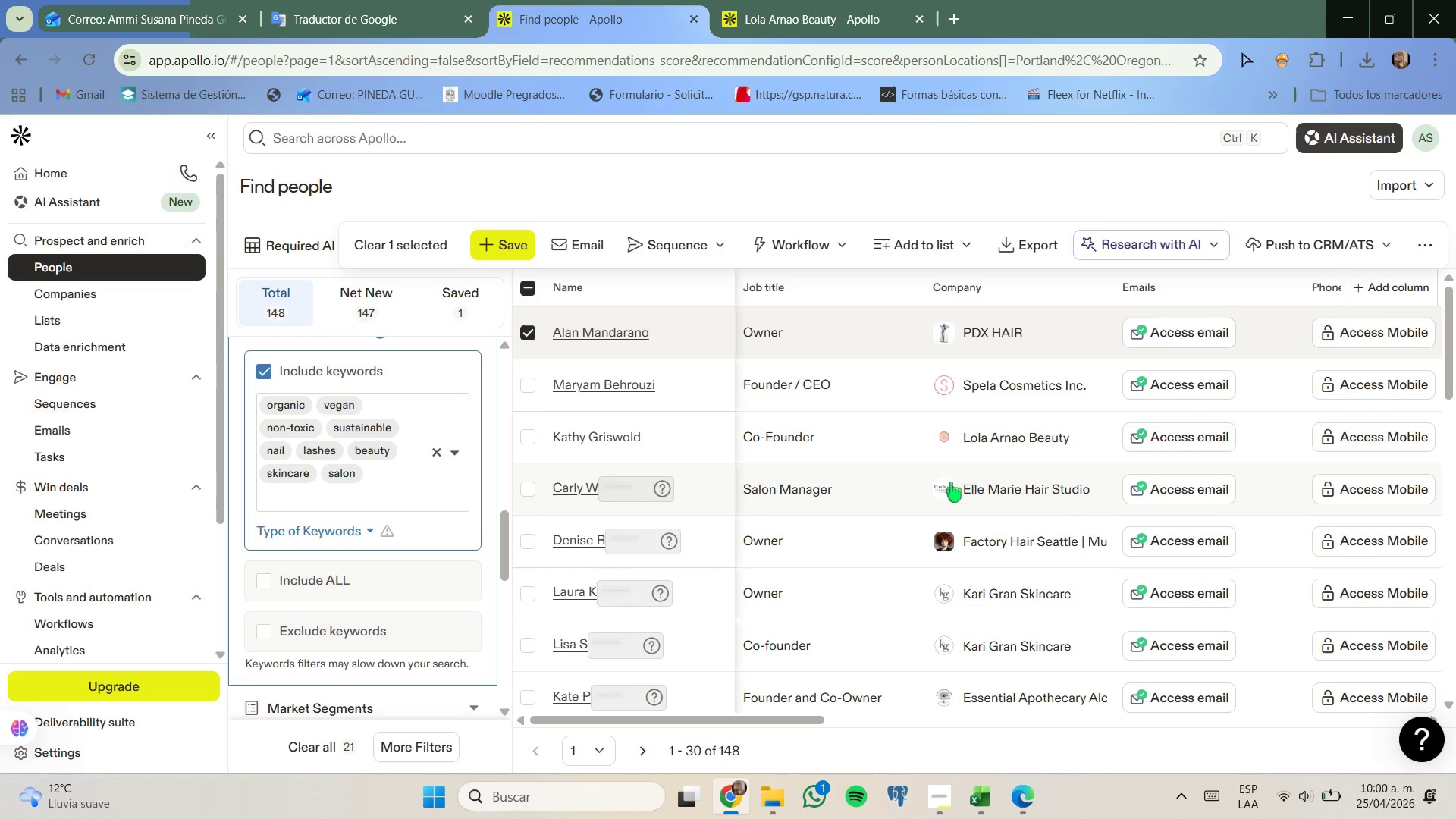 
right_click([999, 493])
 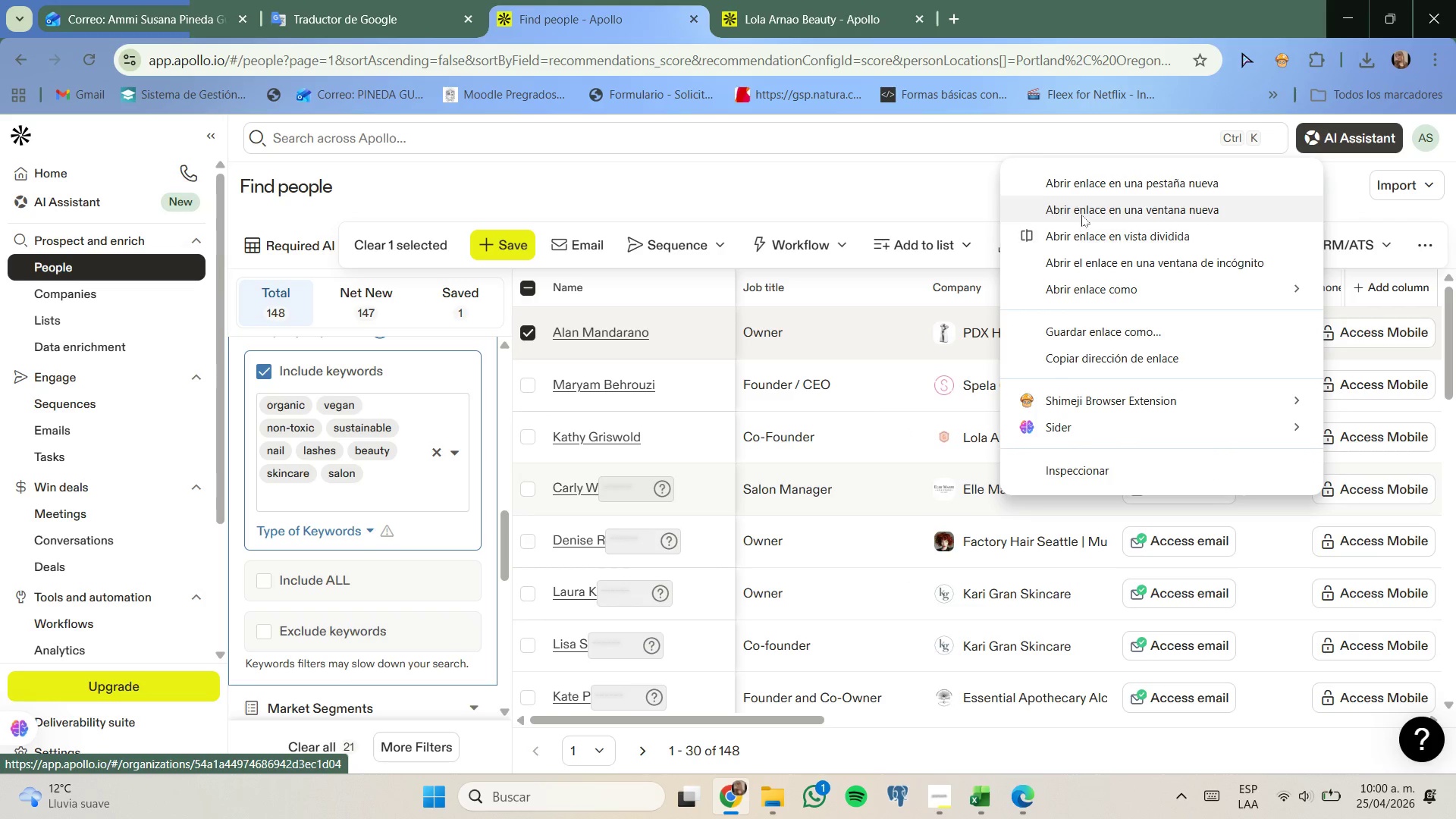 
left_click([1100, 188])
 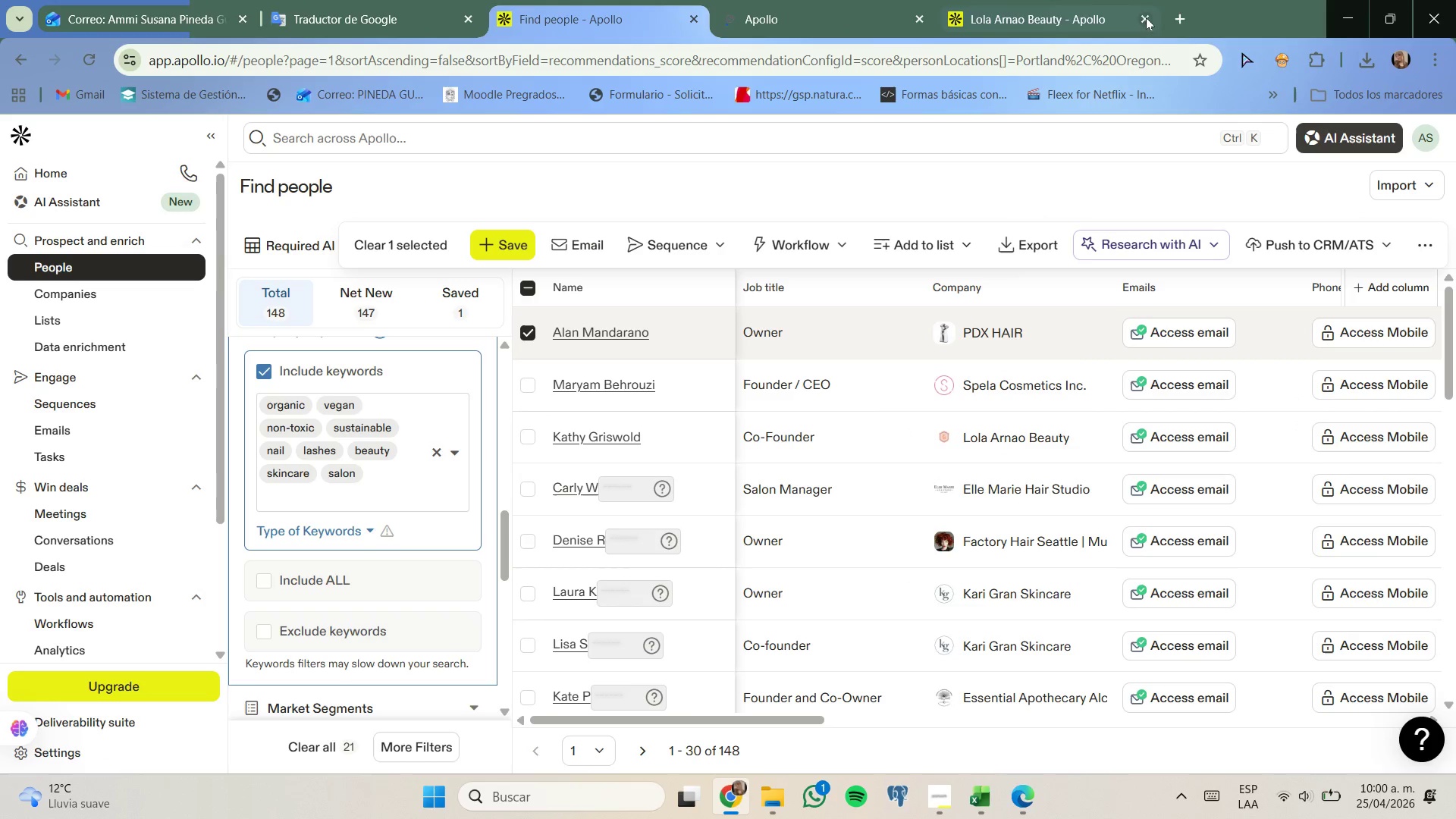 
double_click([783, 0])
 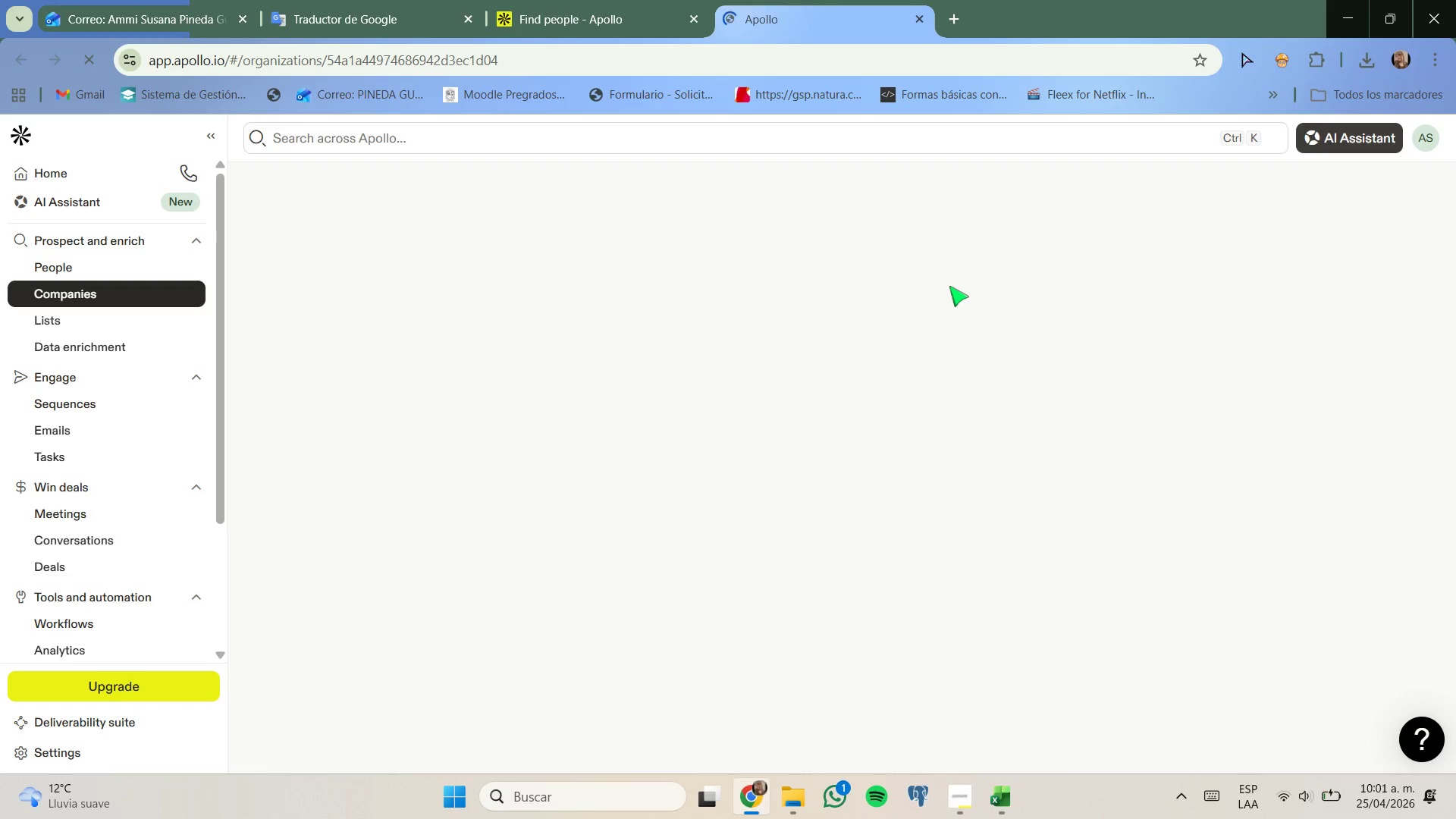 
wait(5.14)
 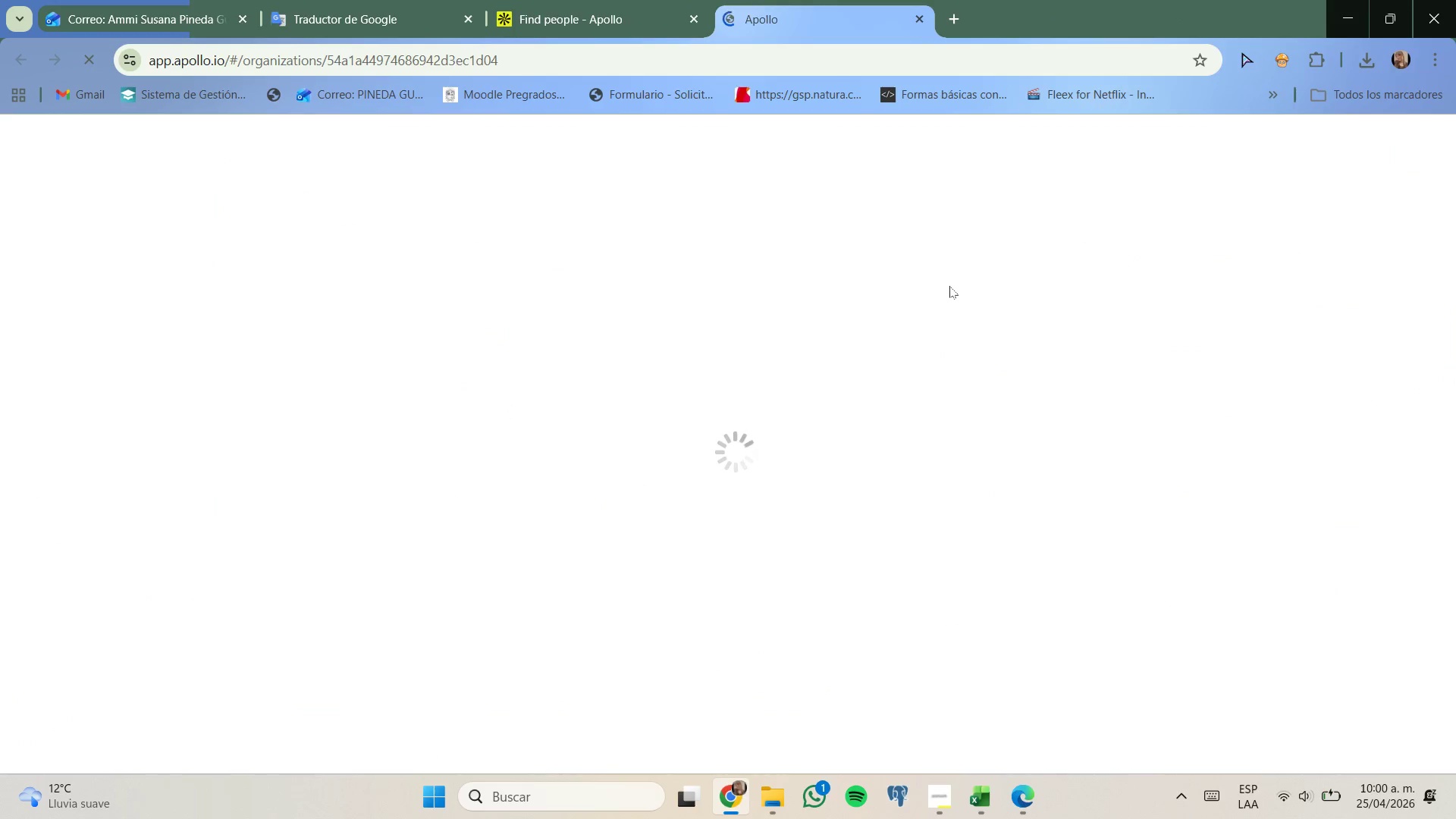 
left_click([534, 212])
 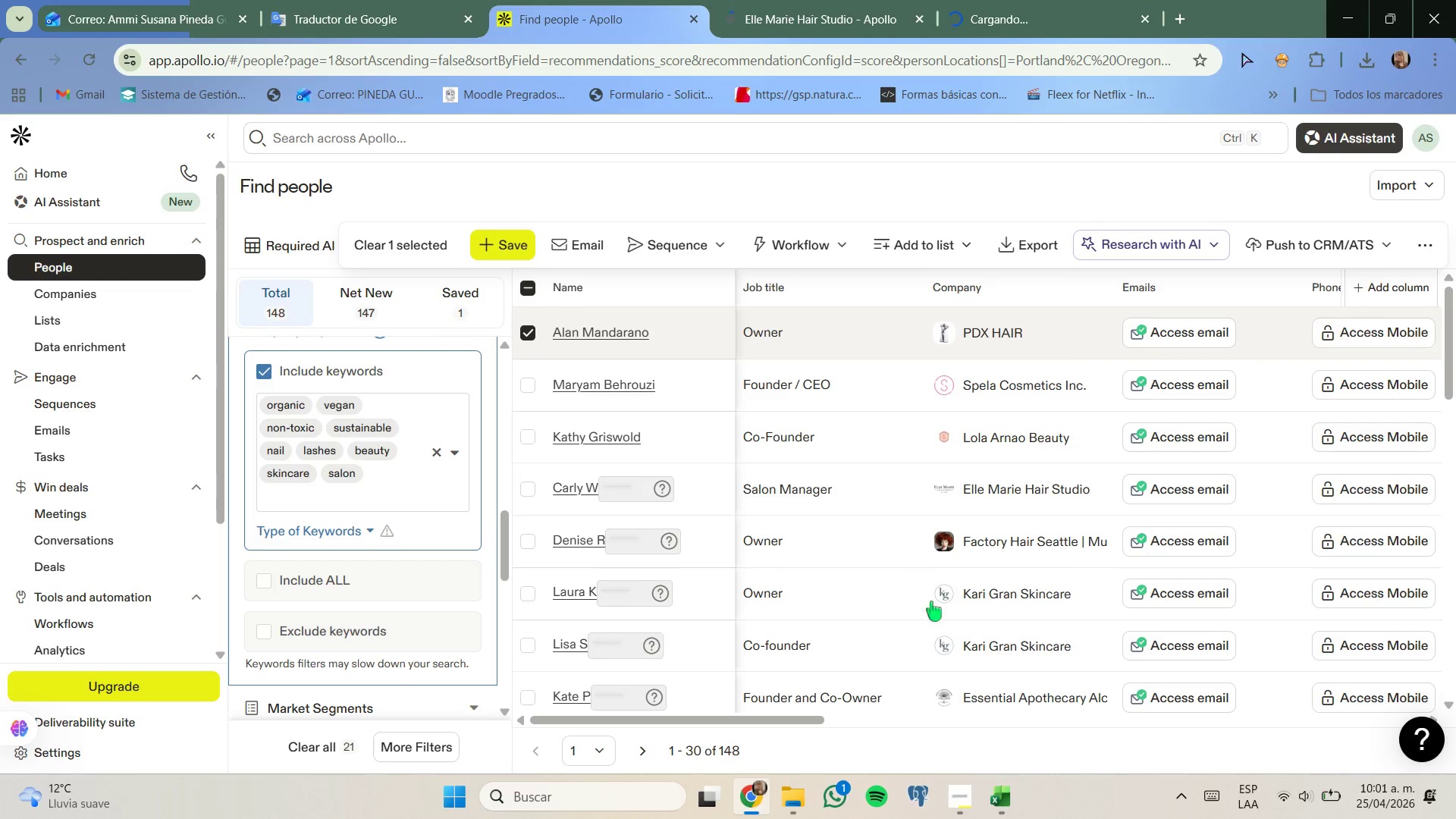 
left_click_drag(start_coordinate=[795, 717], to_coordinate=[755, 639])
 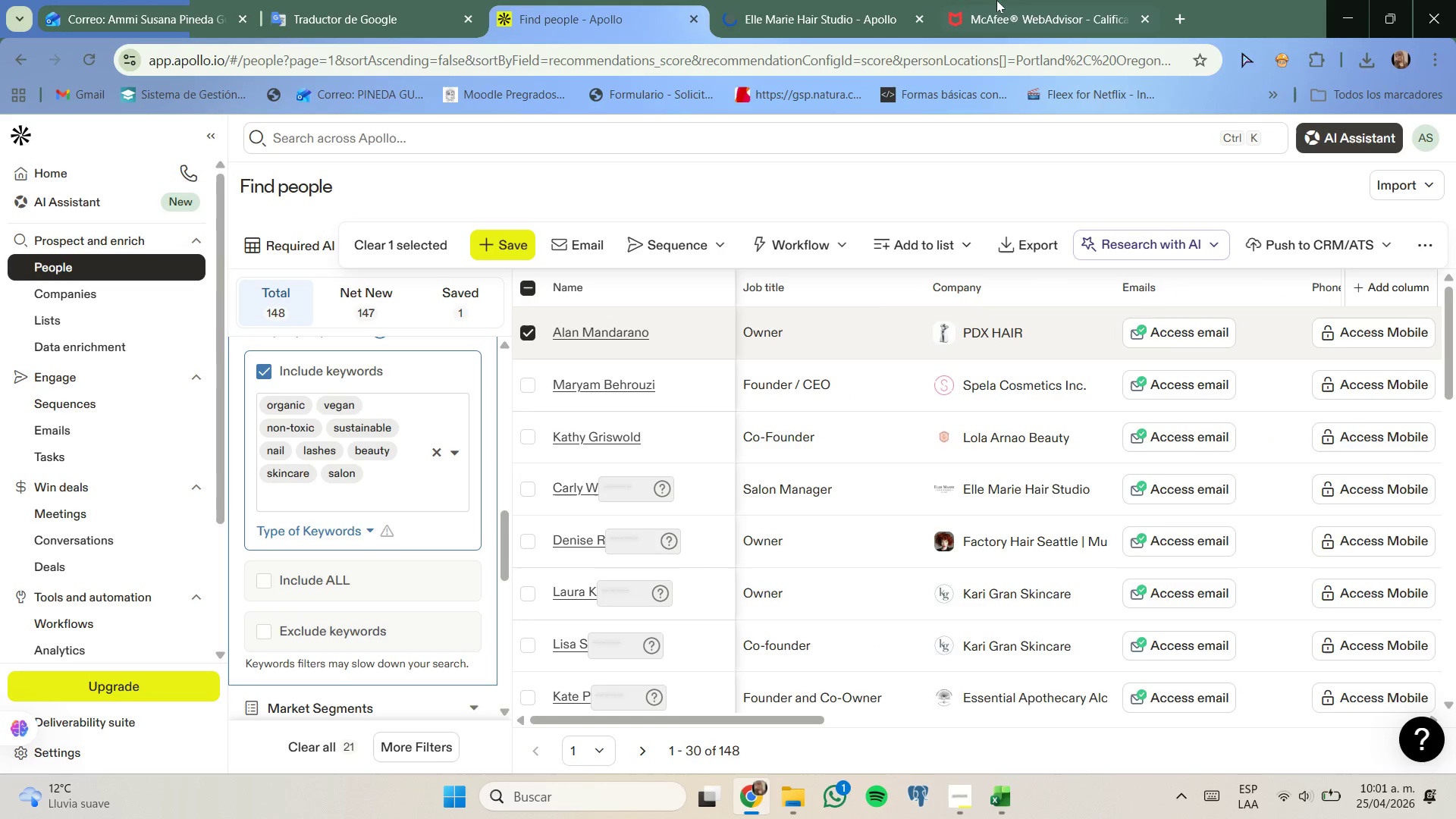 
left_click([1003, 0])
 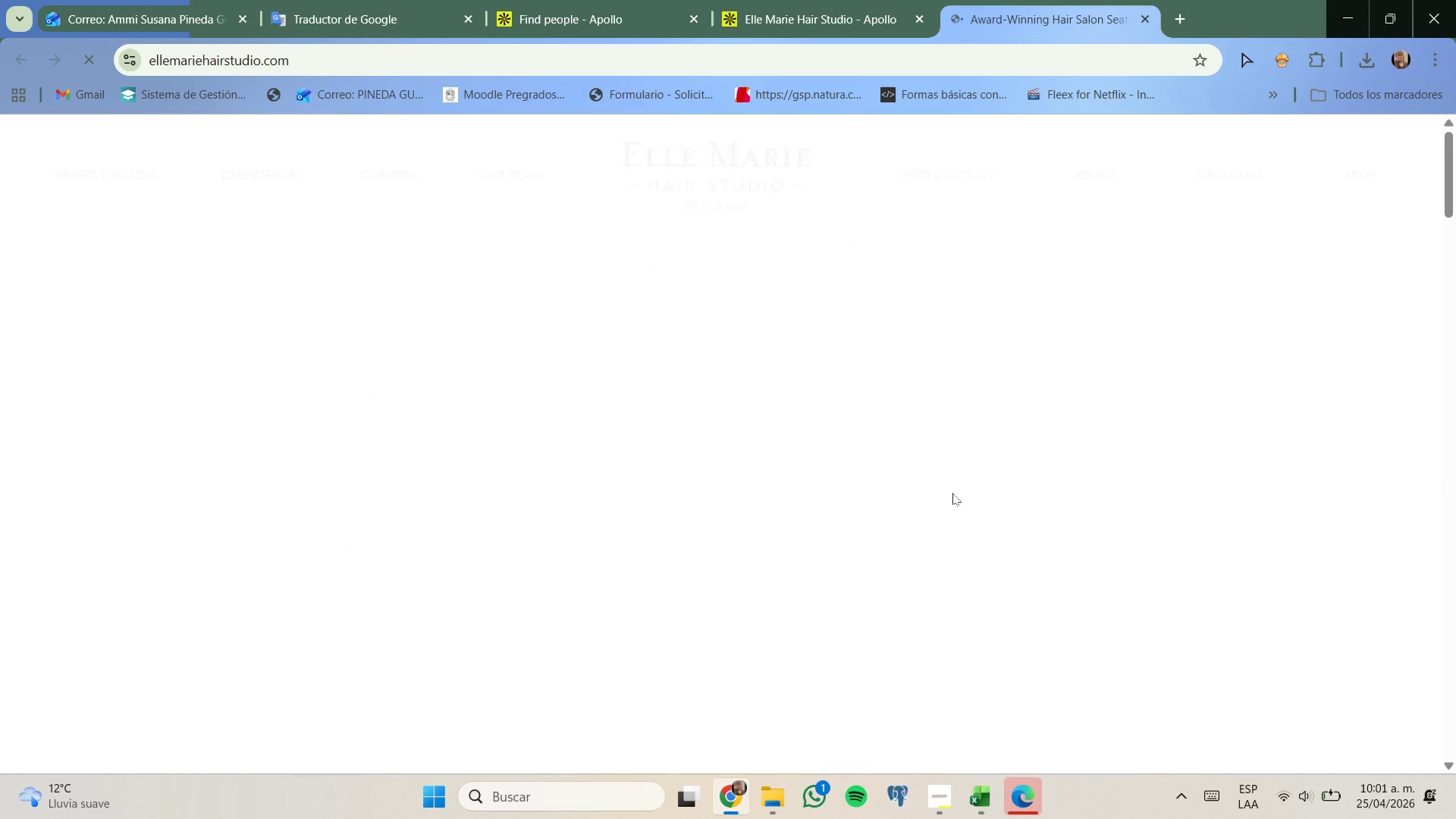 
wait(11.55)
 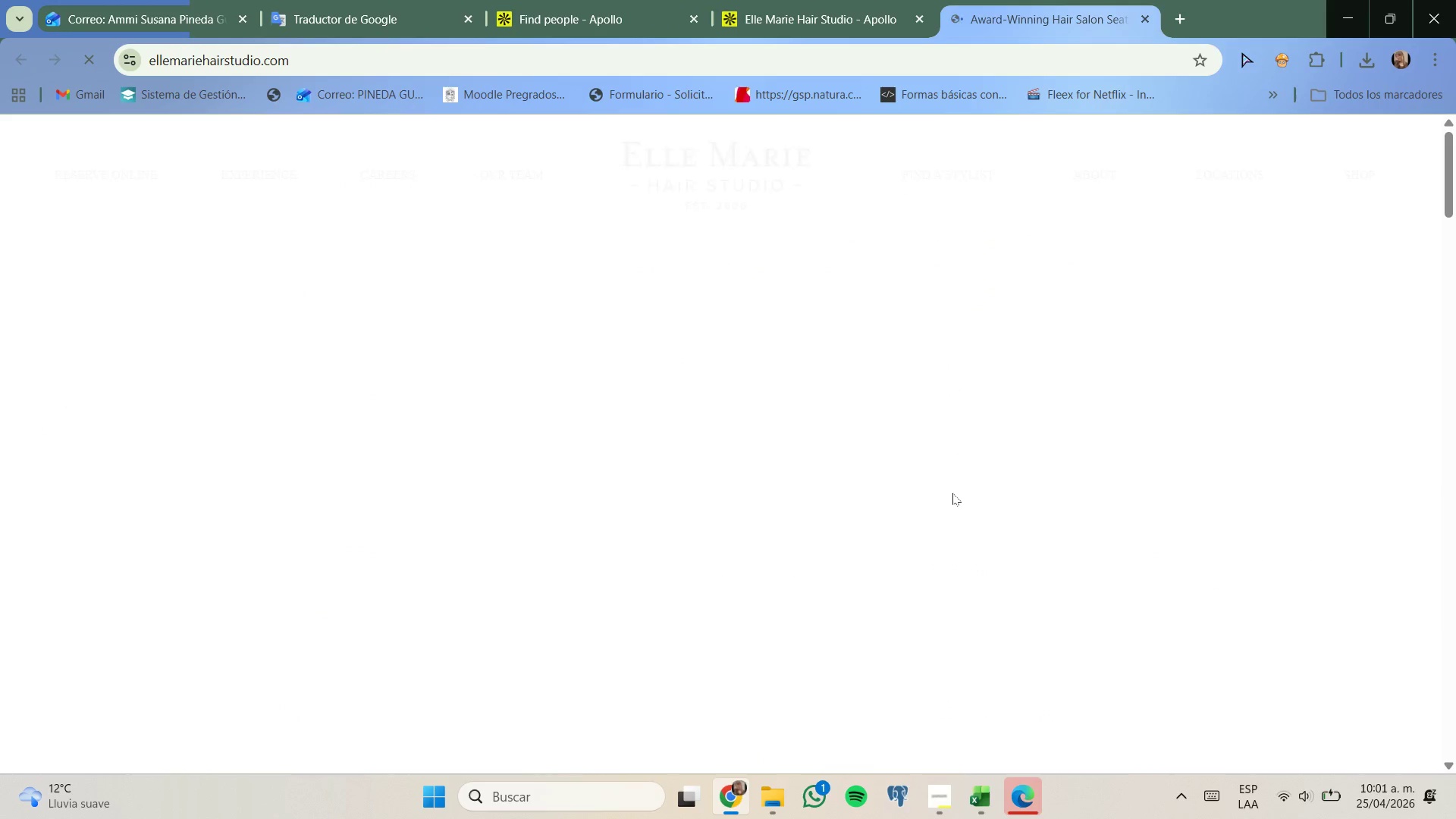 
scroll: coordinate [900, 400], scroll_direction: down, amount: 6.0
 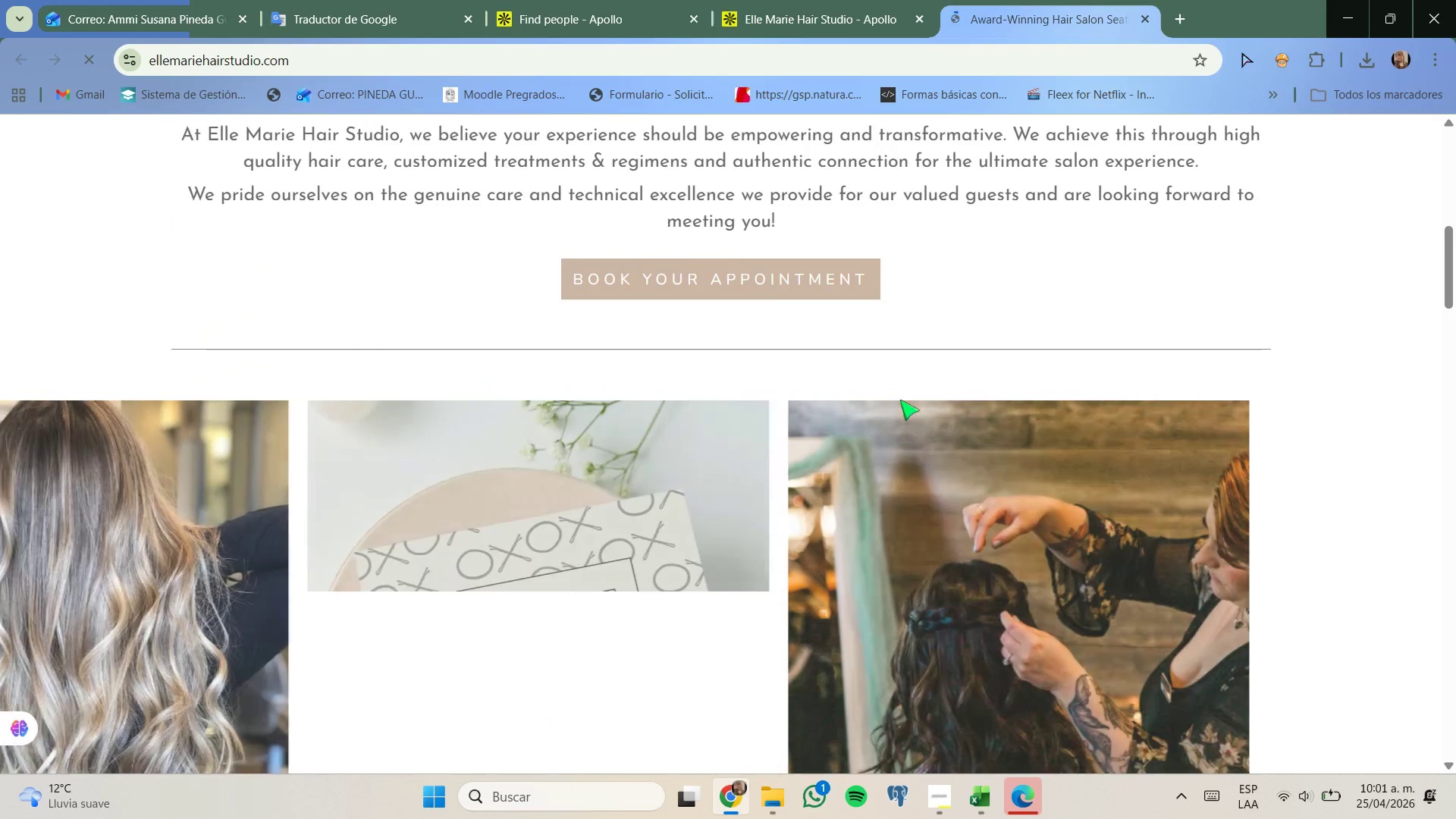 
scroll: coordinate [900, 400], scroll_direction: none, amount: 0.0
 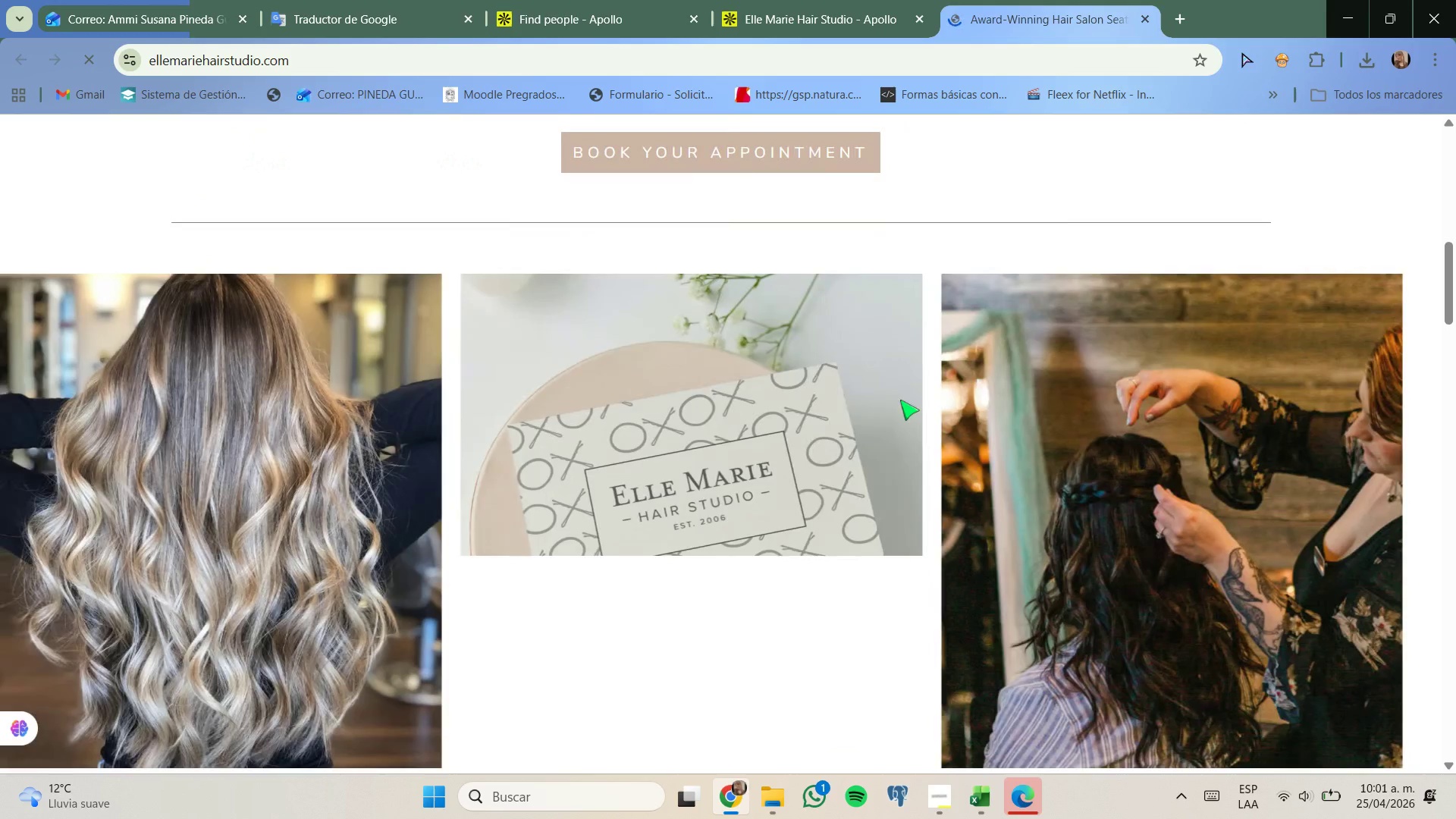 
scroll: coordinate [900, 400], scroll_direction: down, amount: 7.0
 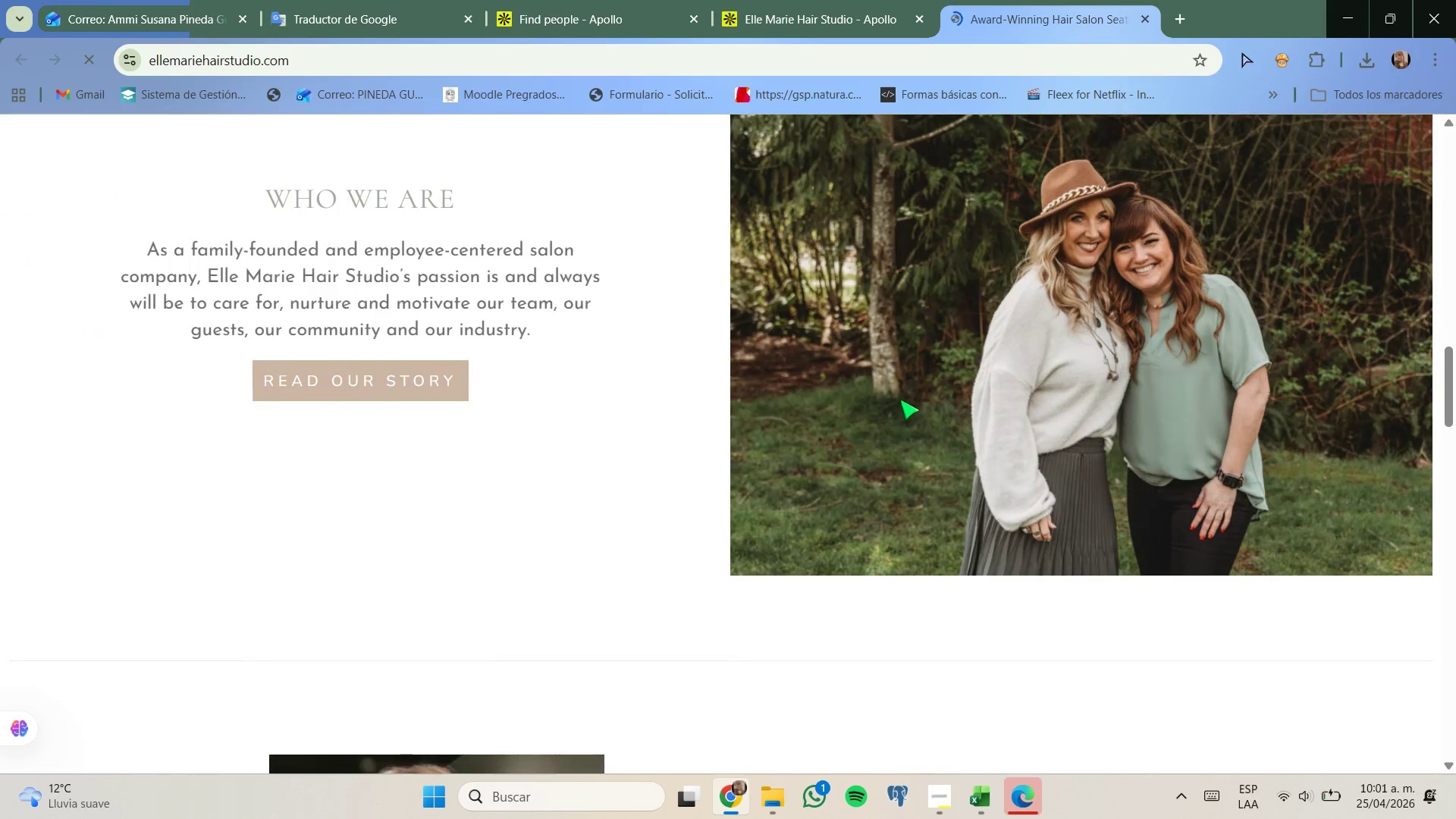 
scroll: coordinate [904, 414], scroll_direction: up, amount: 4.0
 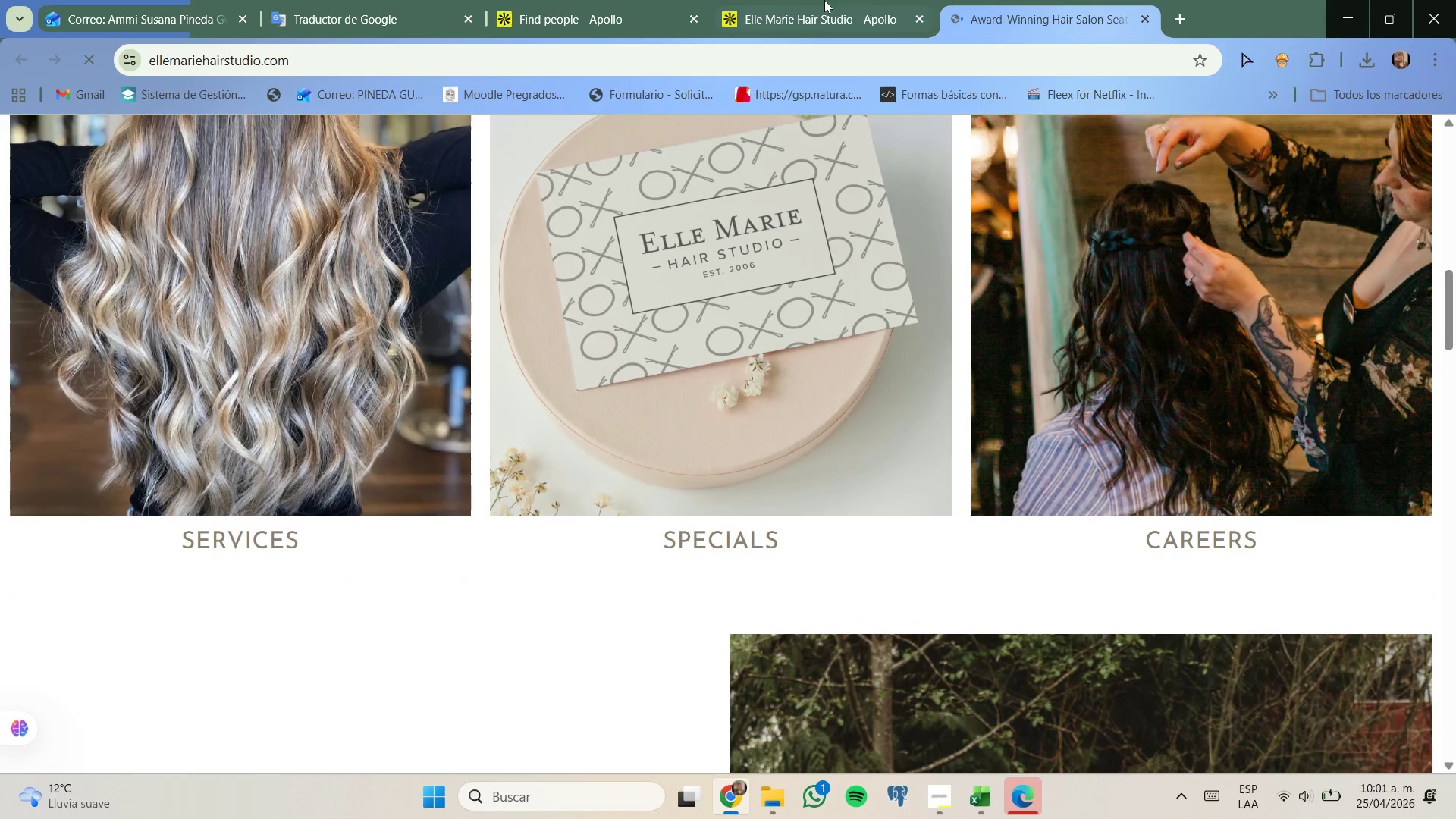 
left_click([811, 1])
 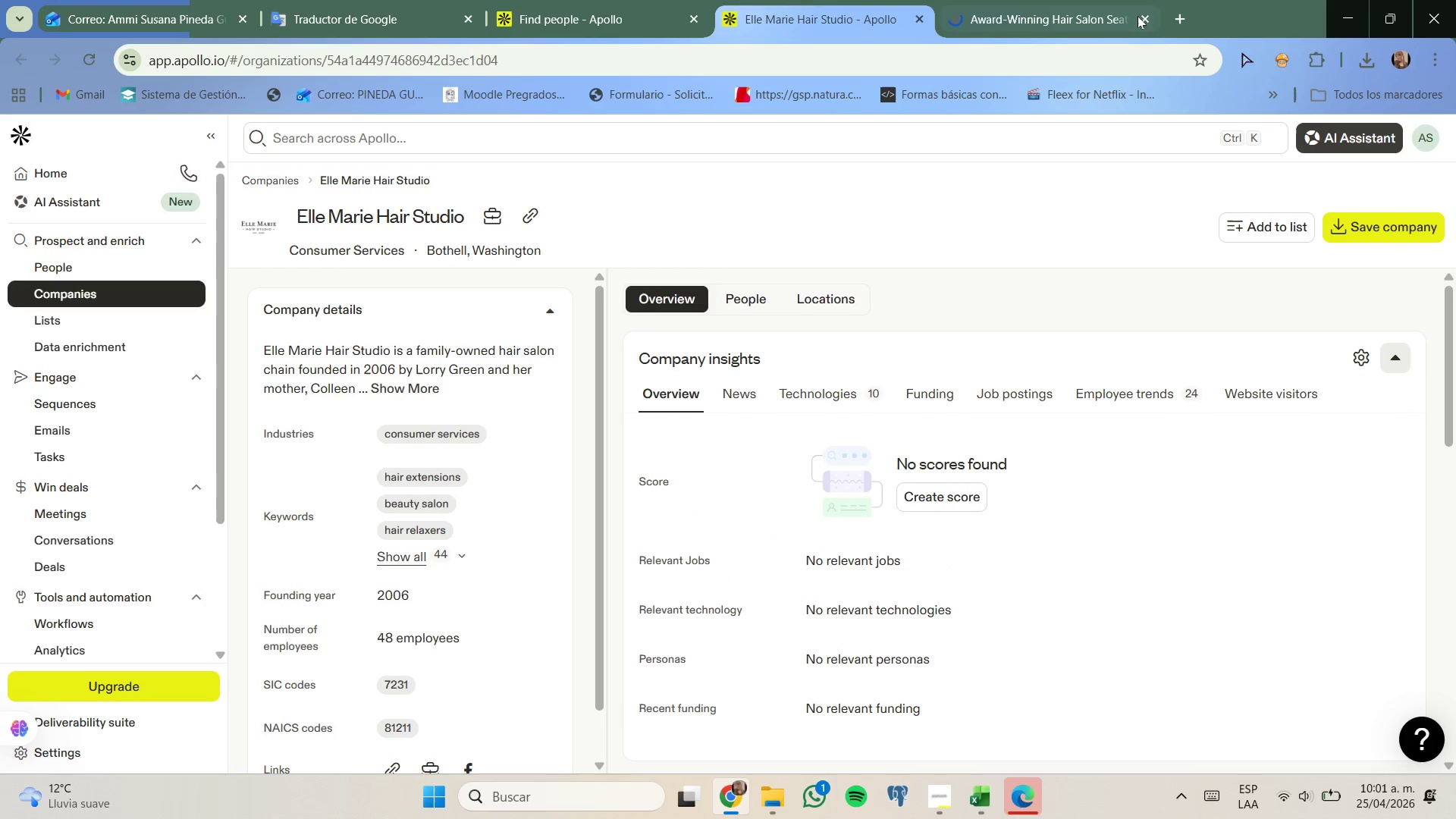 
left_click([1146, 20])
 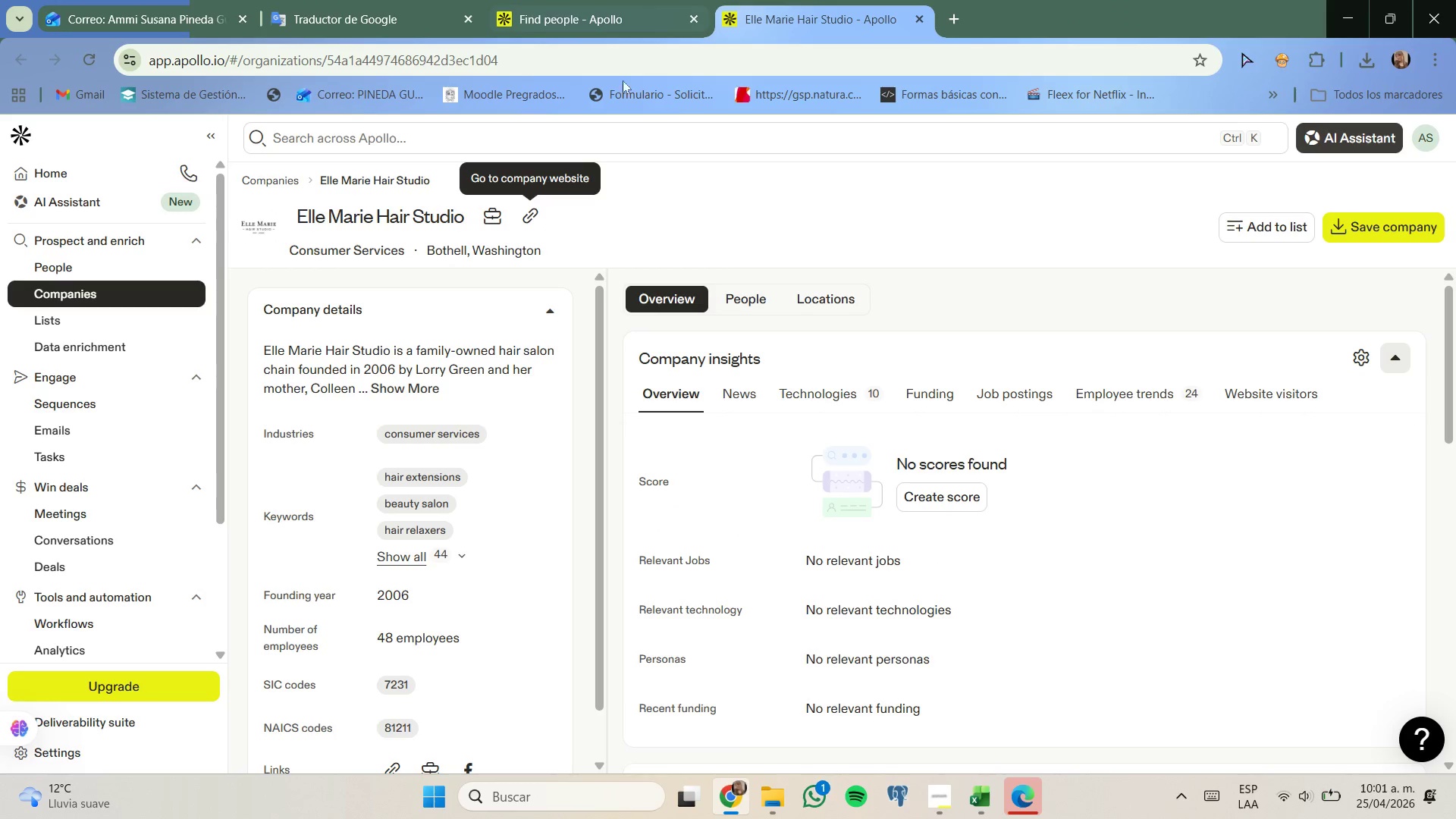 
left_click([627, 2])
 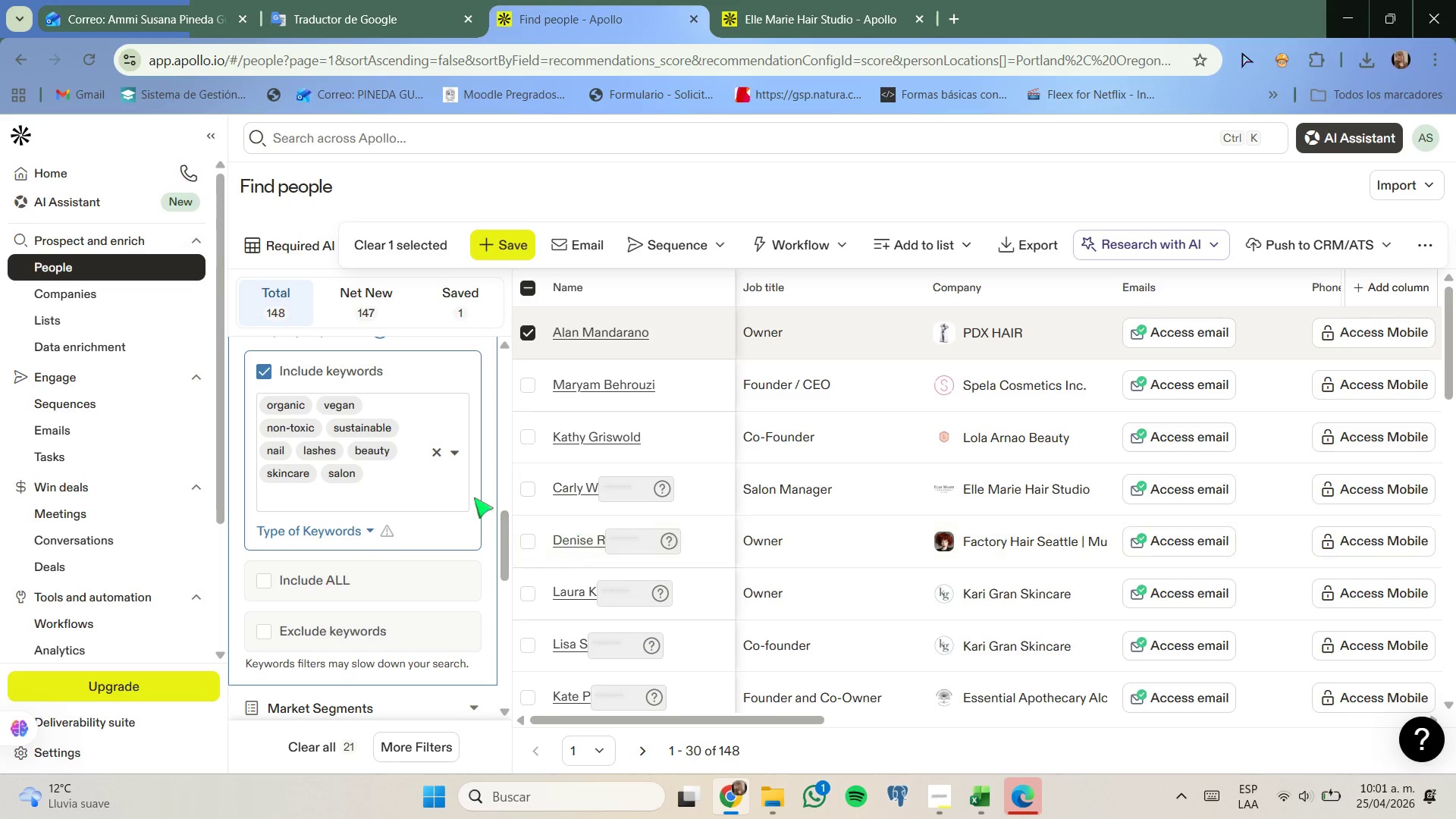 
left_click([527, 495])
 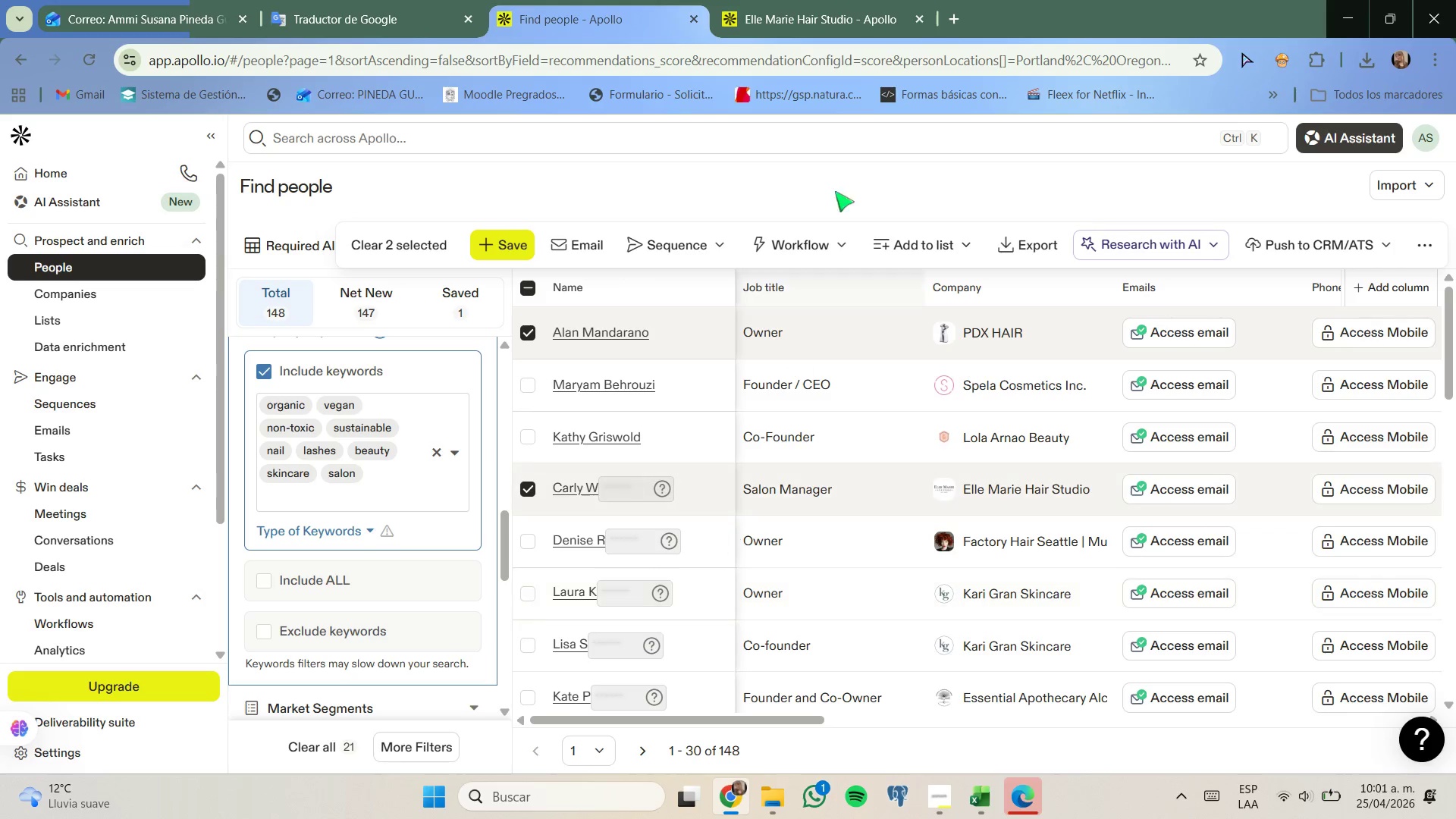 
left_click([850, 0])
 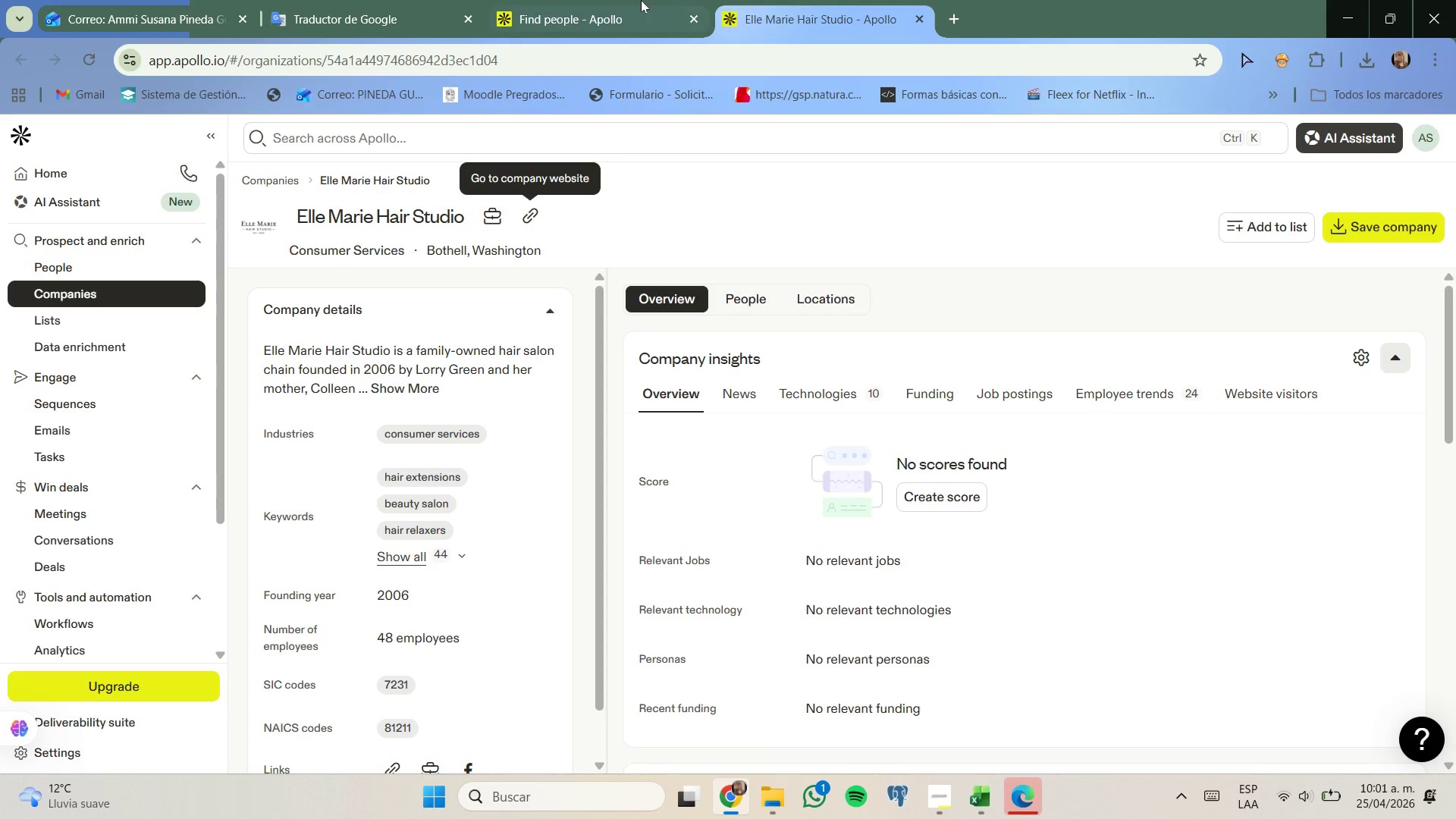 
left_click([641, 0])
 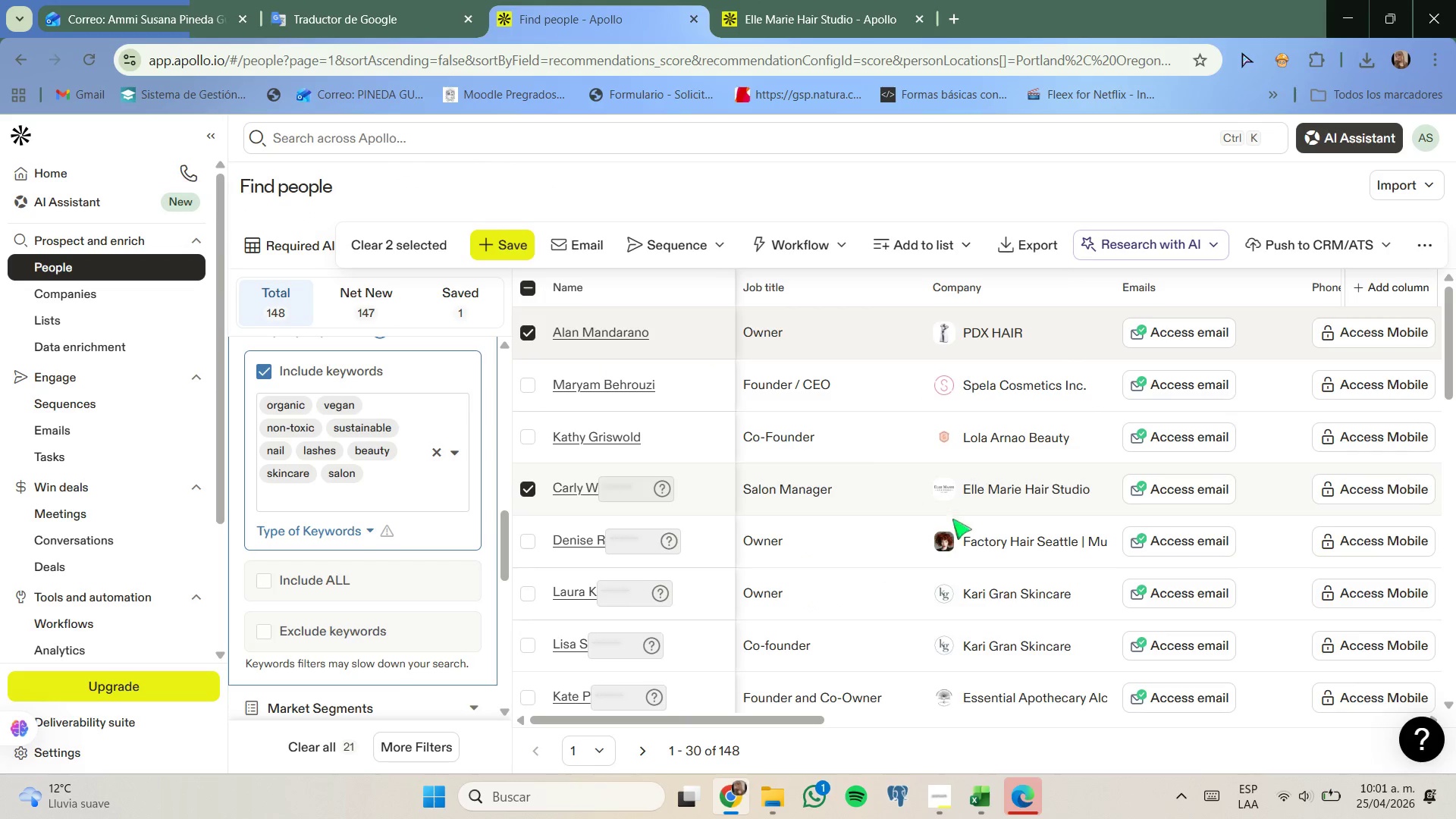 
scroll: coordinate [949, 520], scroll_direction: none, amount: 0.0
 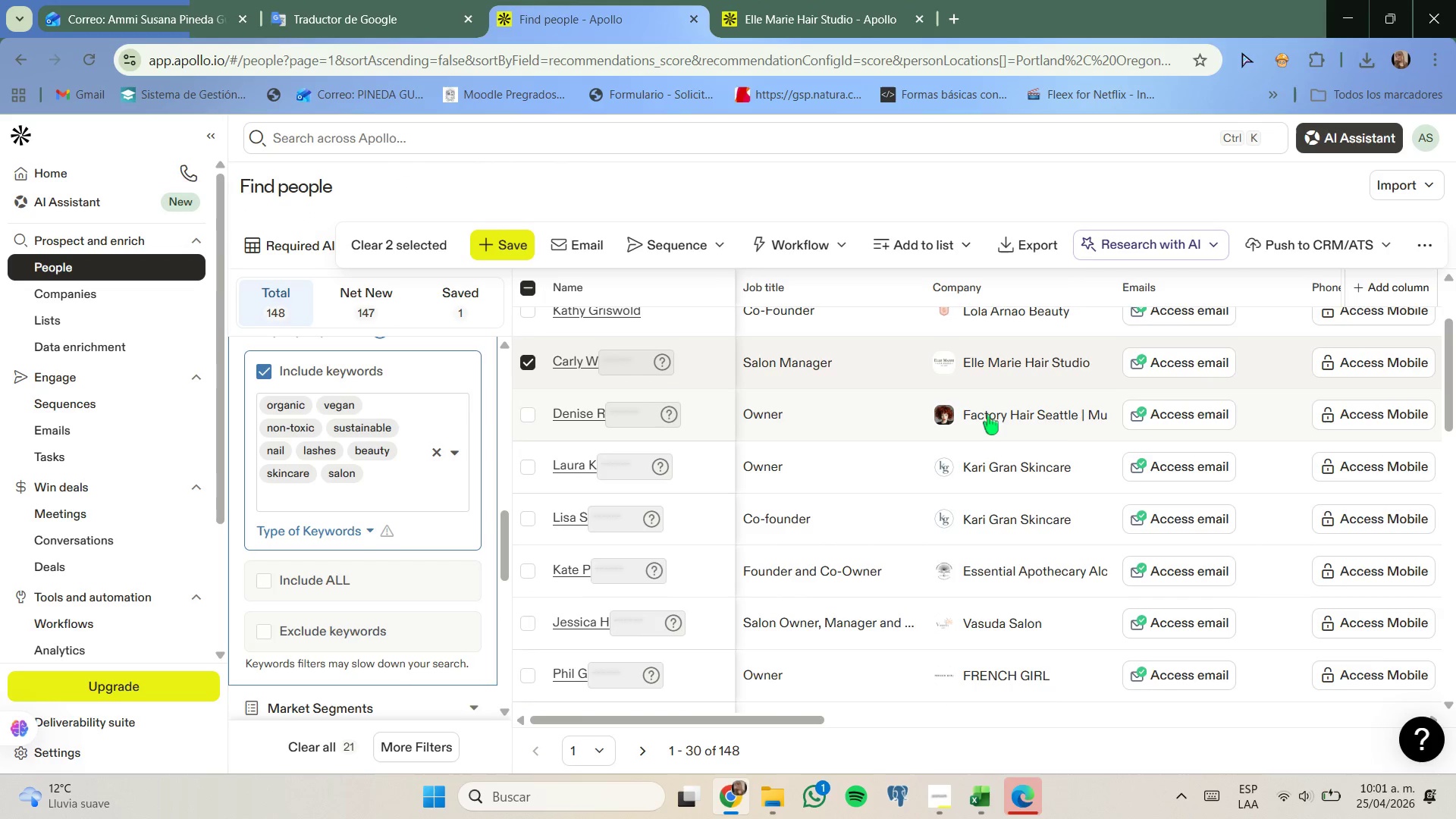 
right_click([991, 418])
 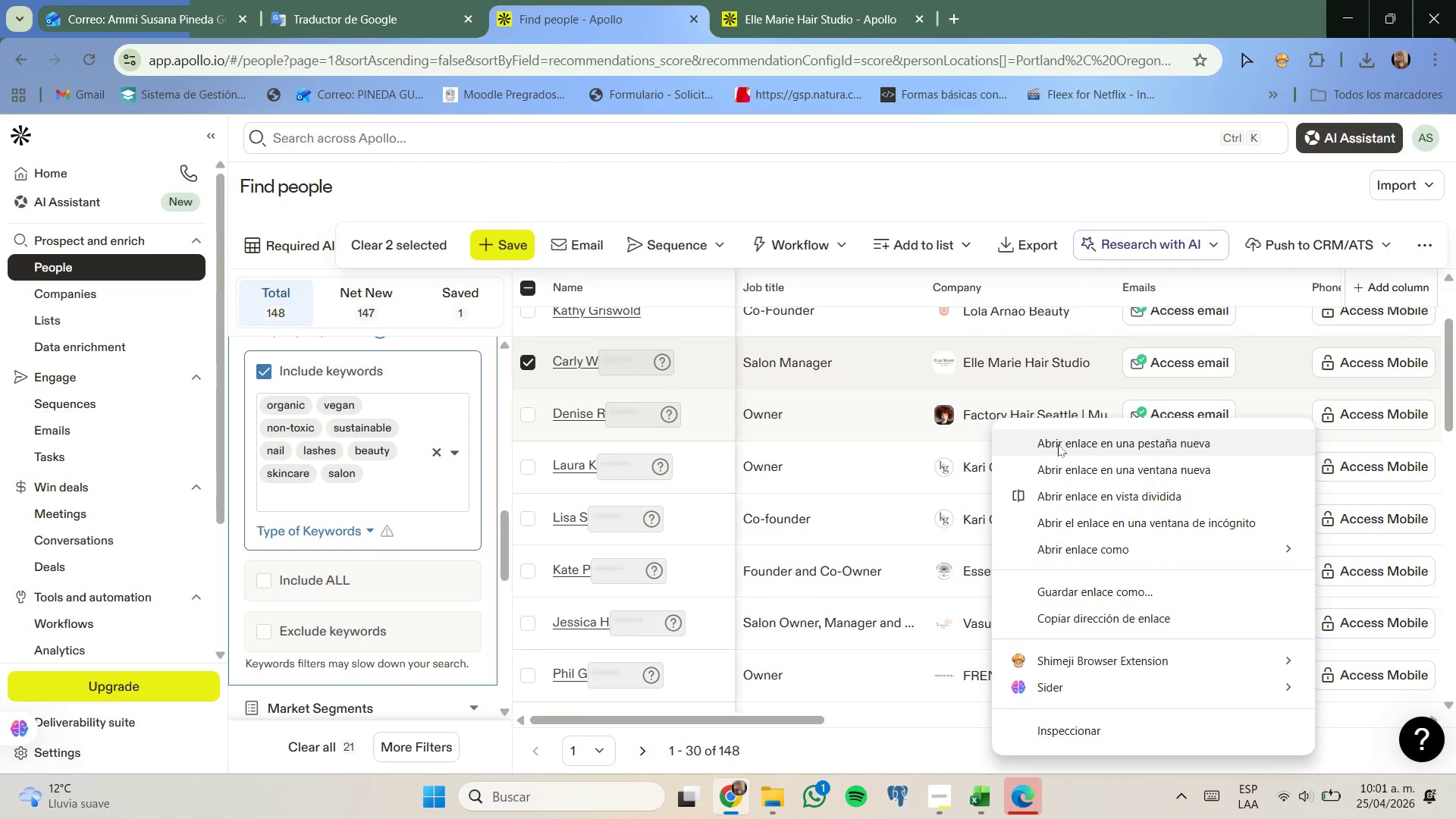 
left_click([1058, 444])
 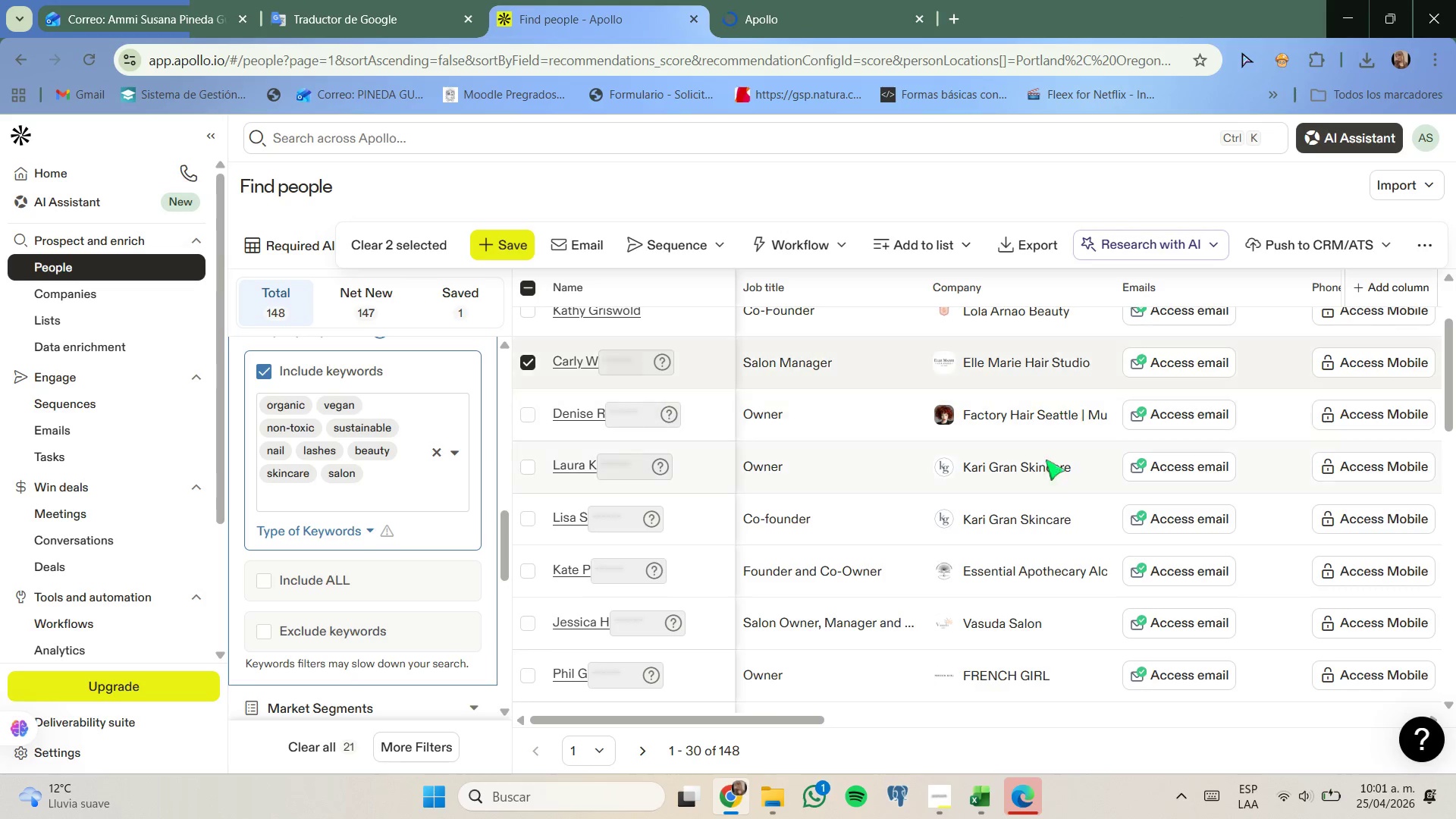 
right_click([1044, 469])
 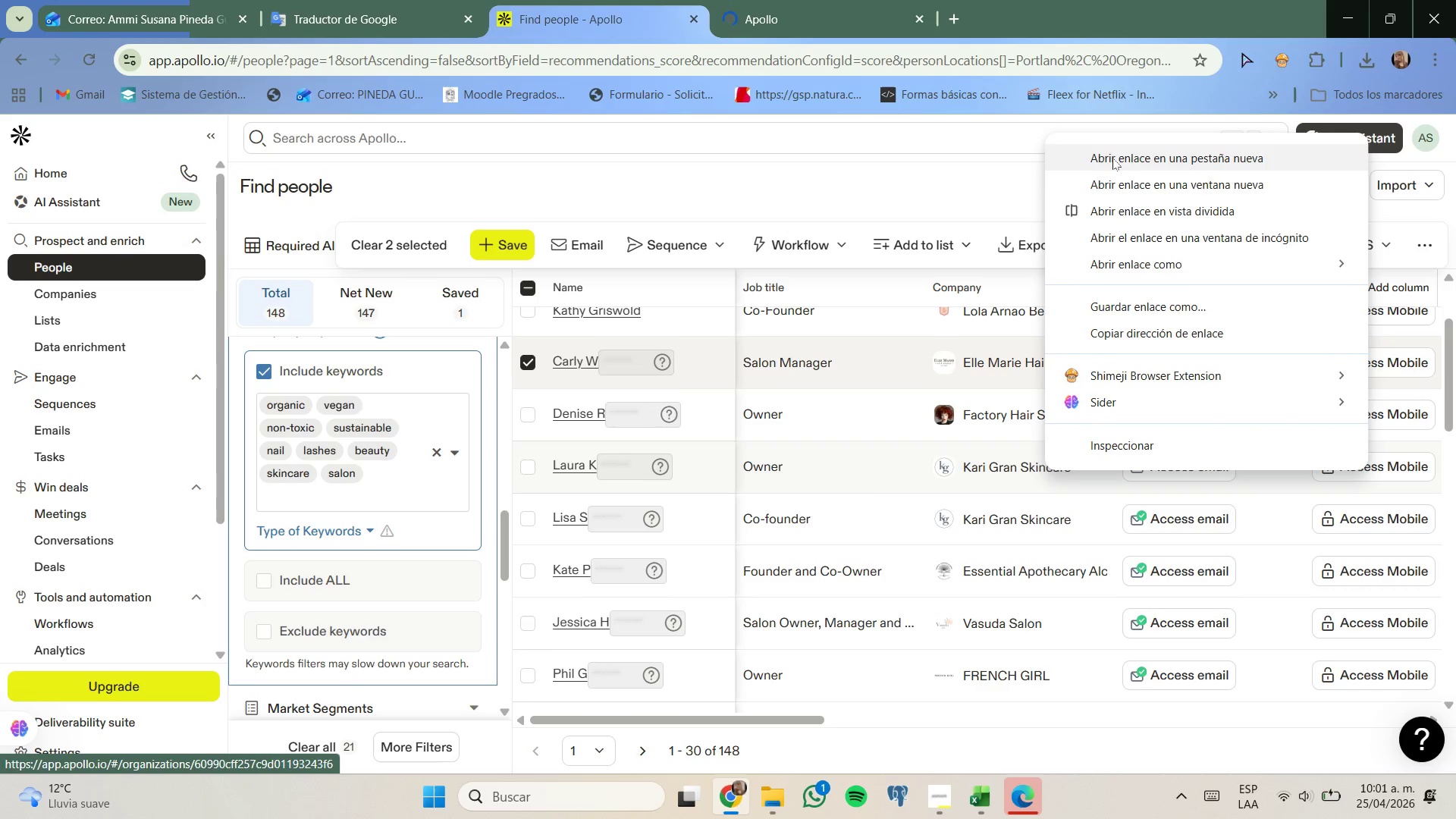 
left_click([1113, 155])
 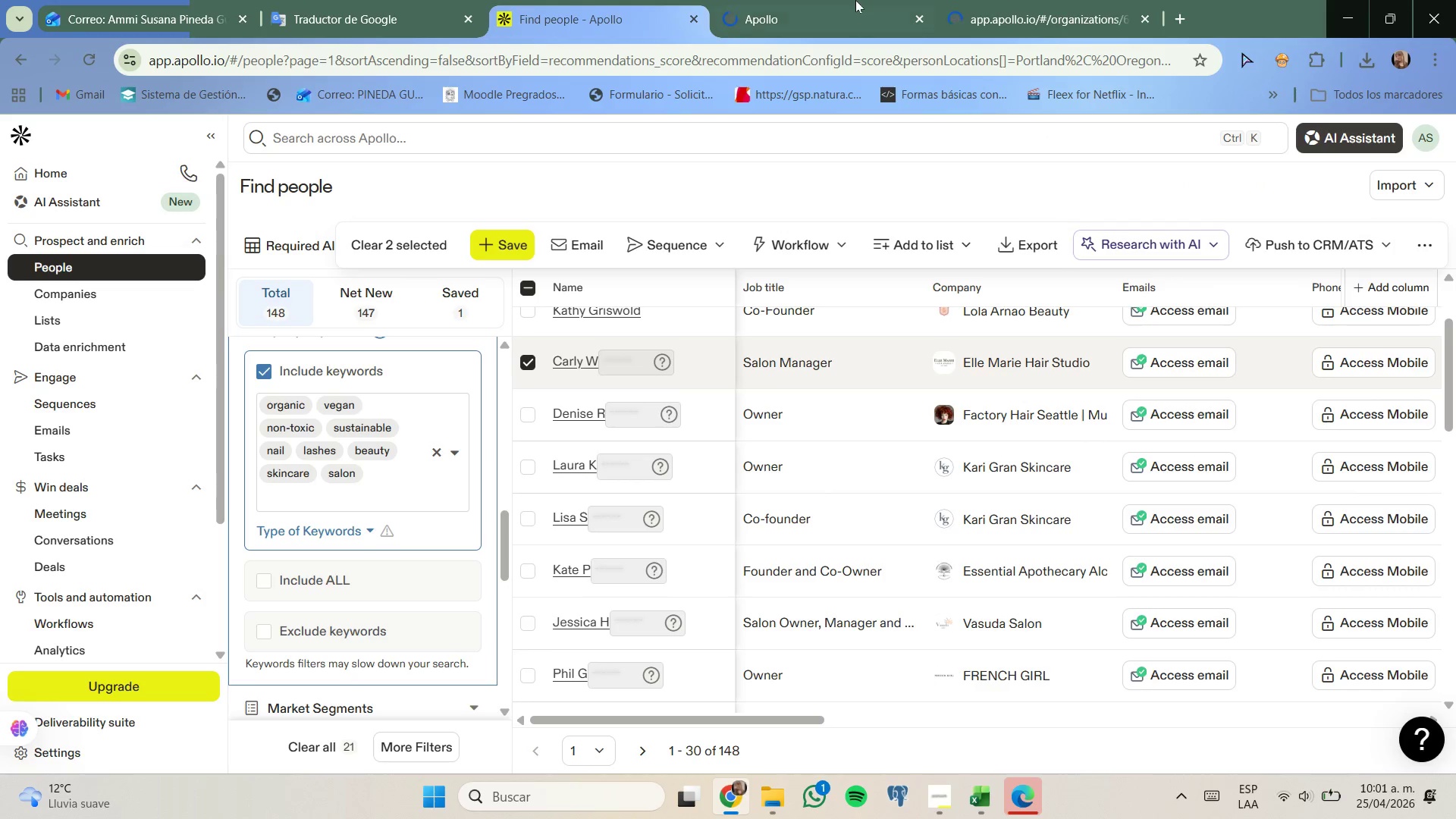 
left_click([855, 0])
 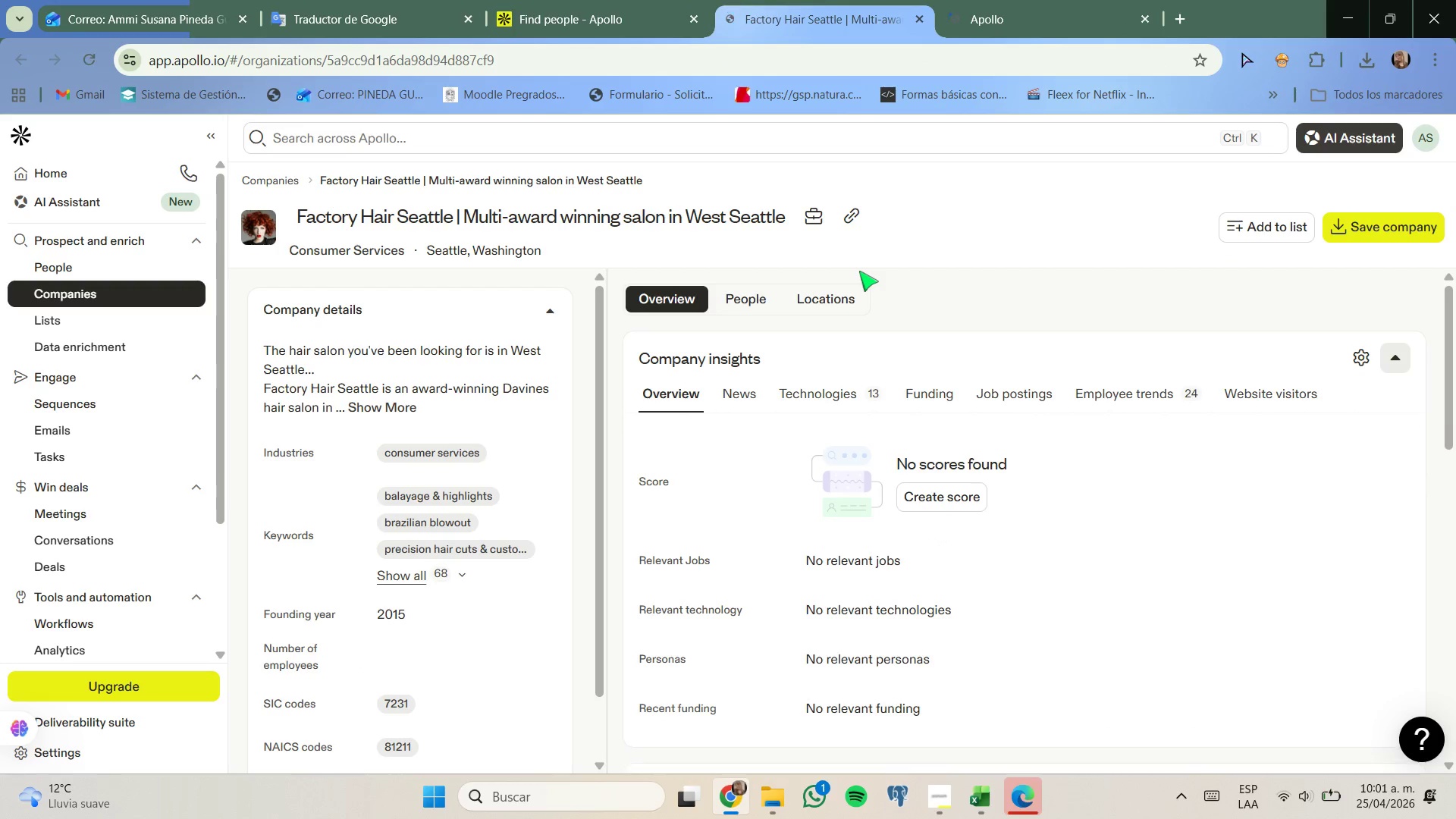 
wait(10.33)
 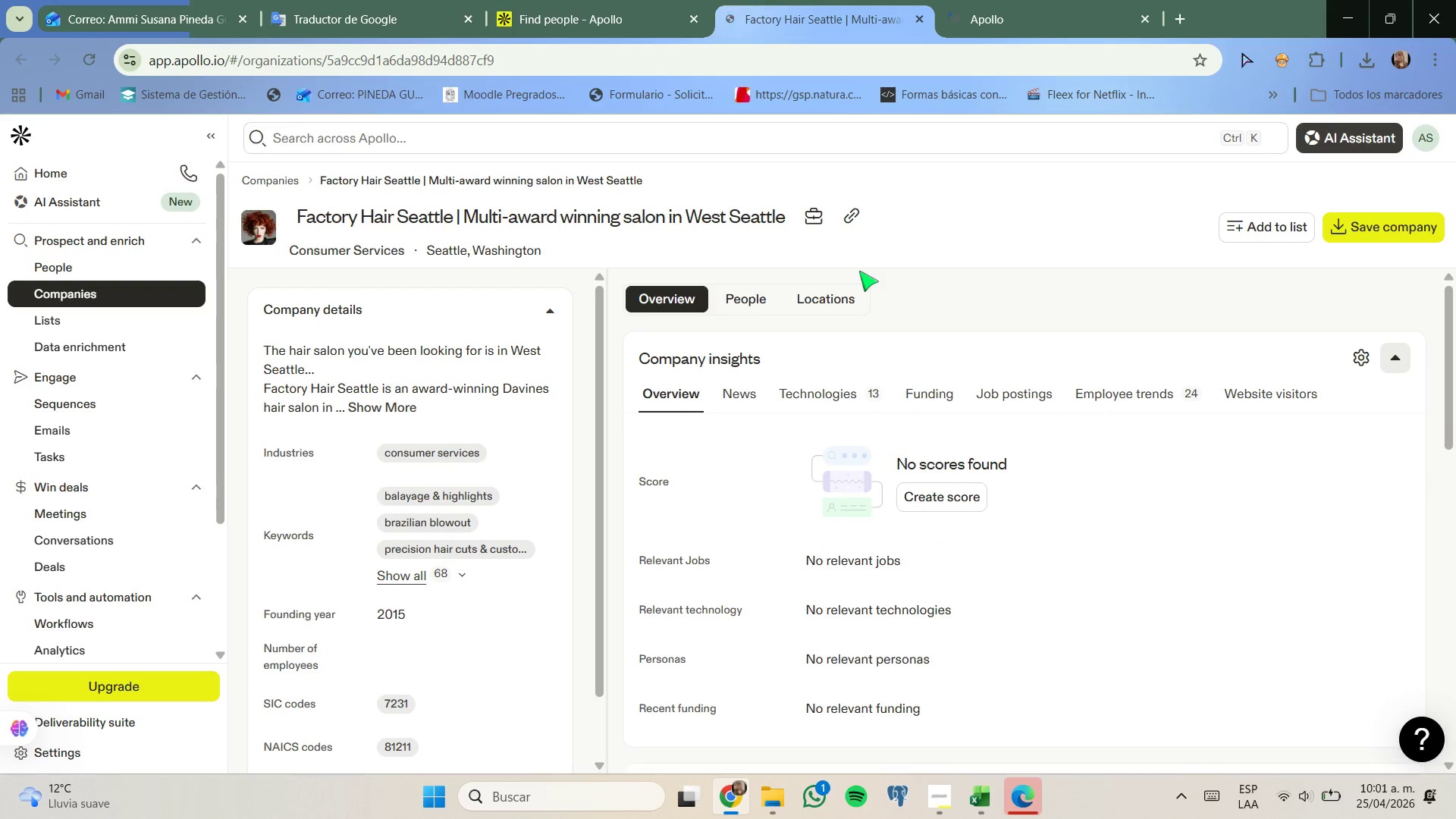 
left_click([855, 221])
 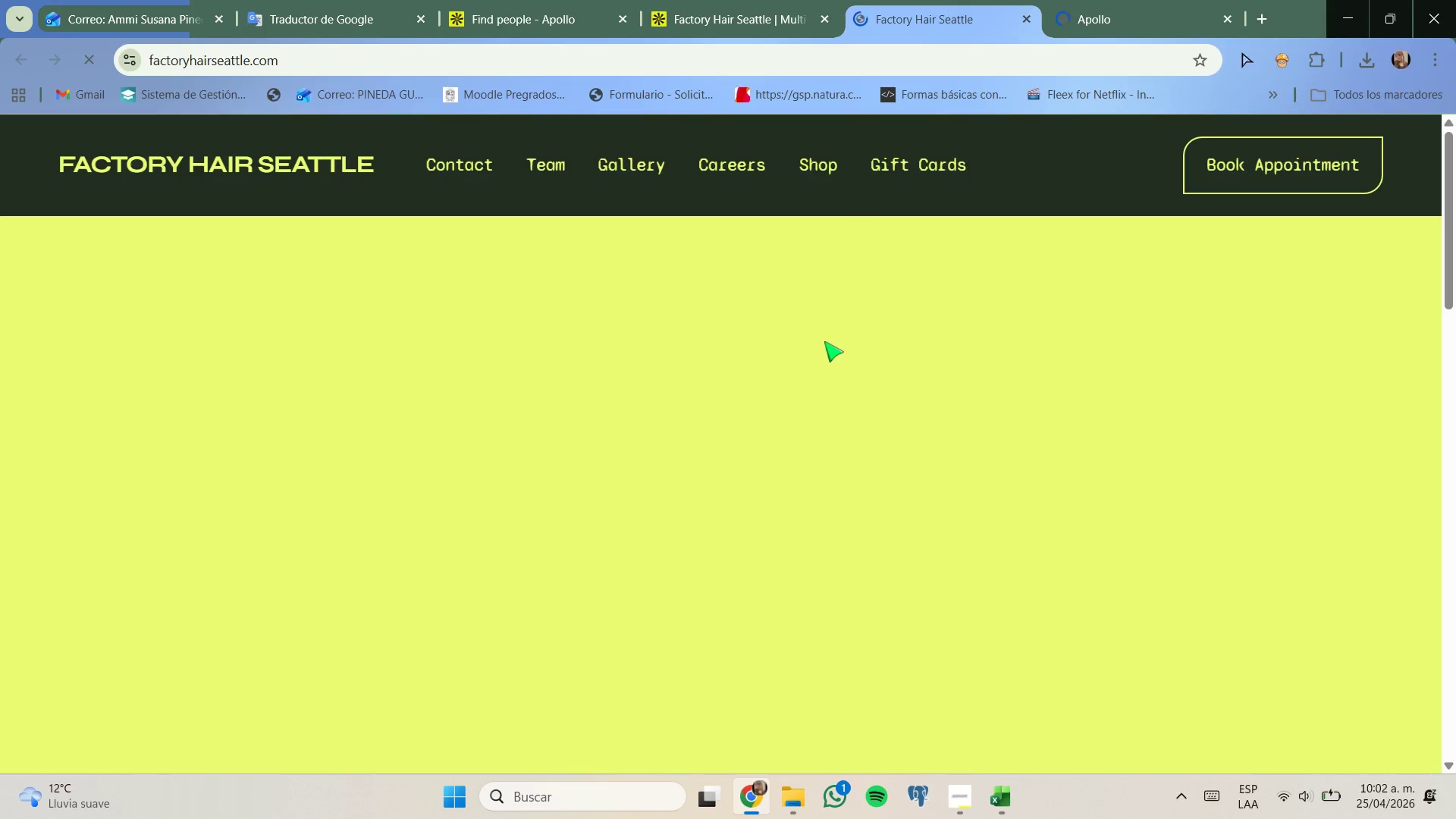 
wait(6.64)
 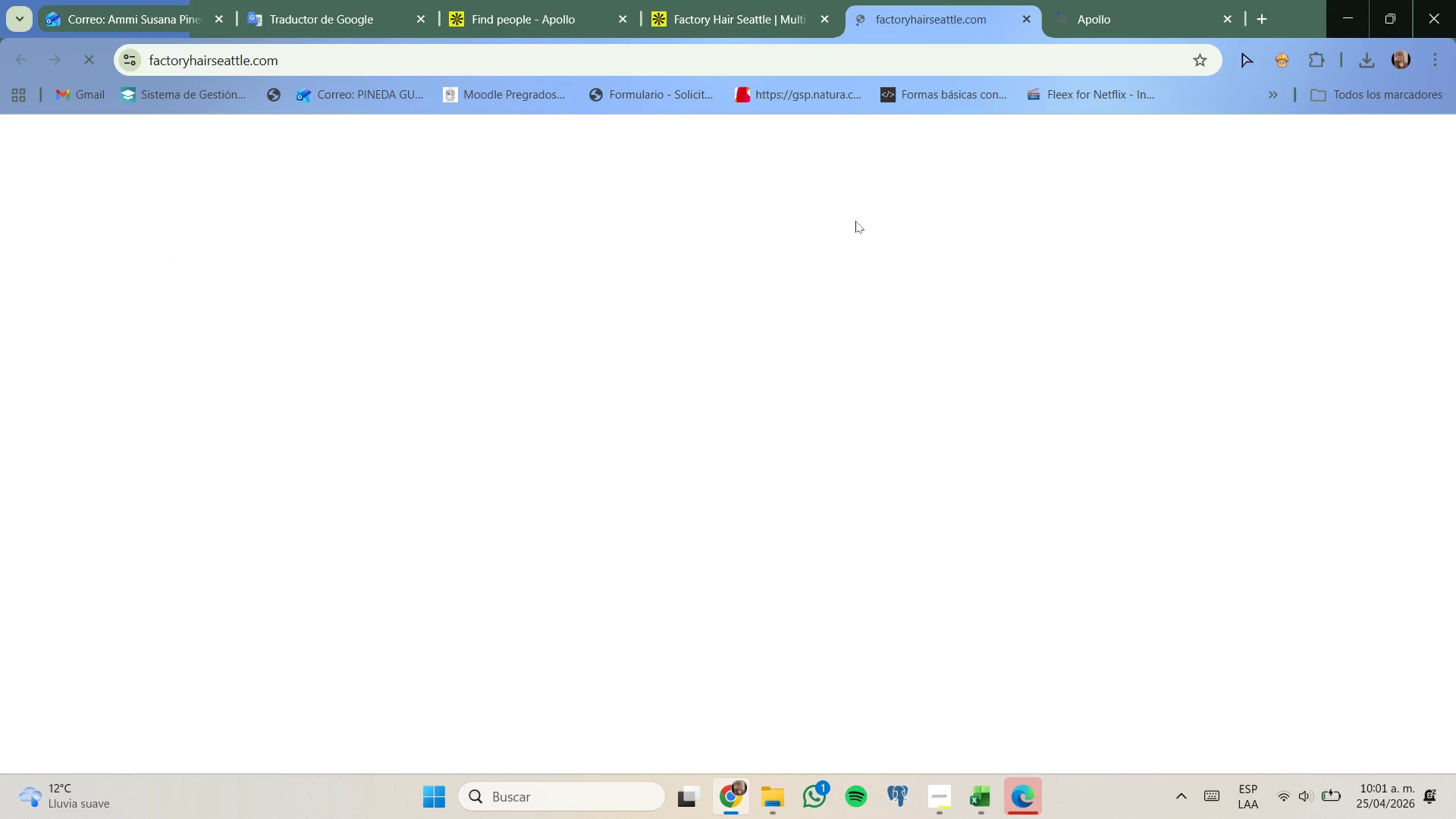 
scroll: coordinate [826, 351], scroll_direction: down, amount: 4.0
 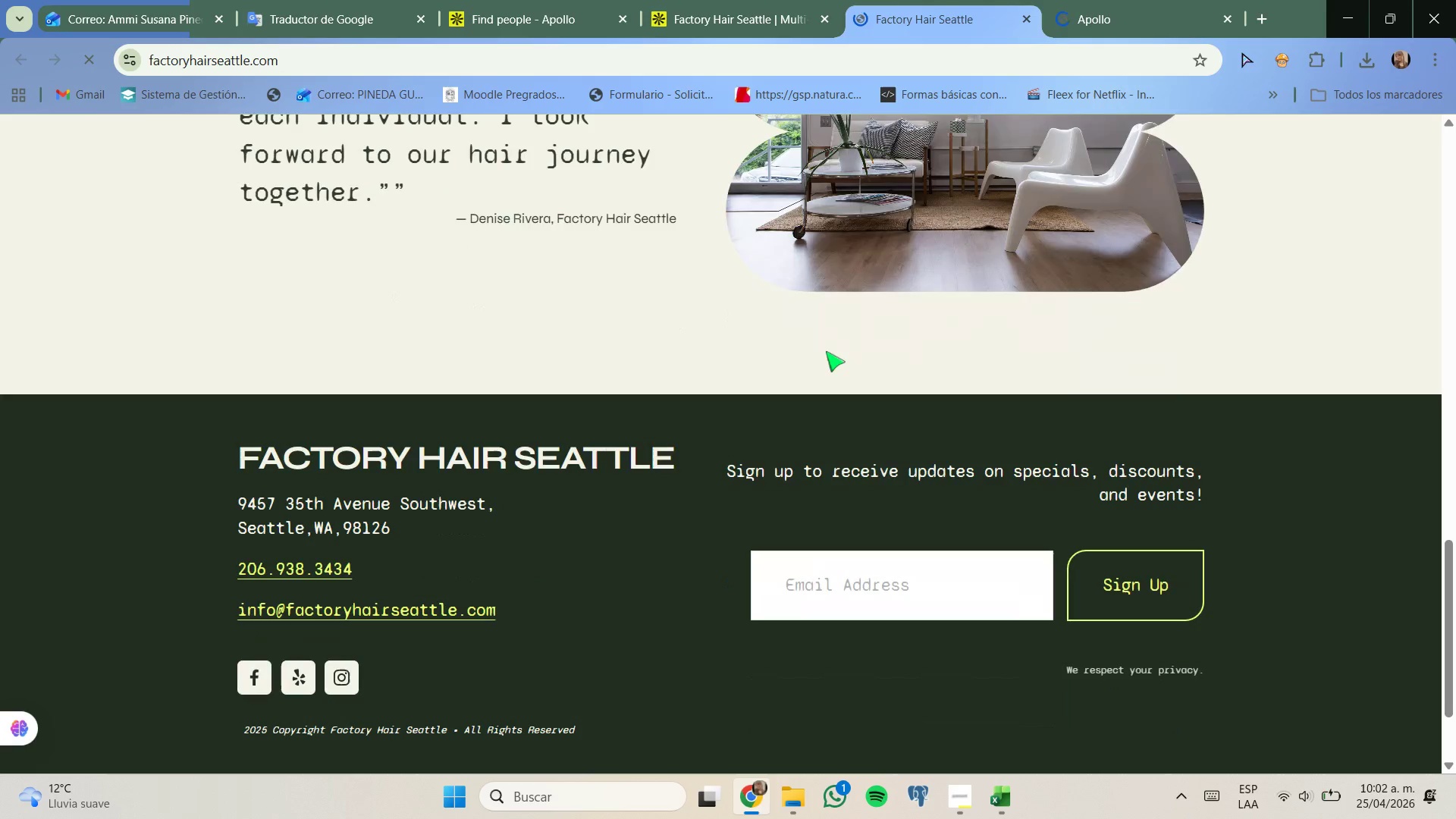 
scroll: coordinate [826, 351], scroll_direction: up, amount: 3.0
 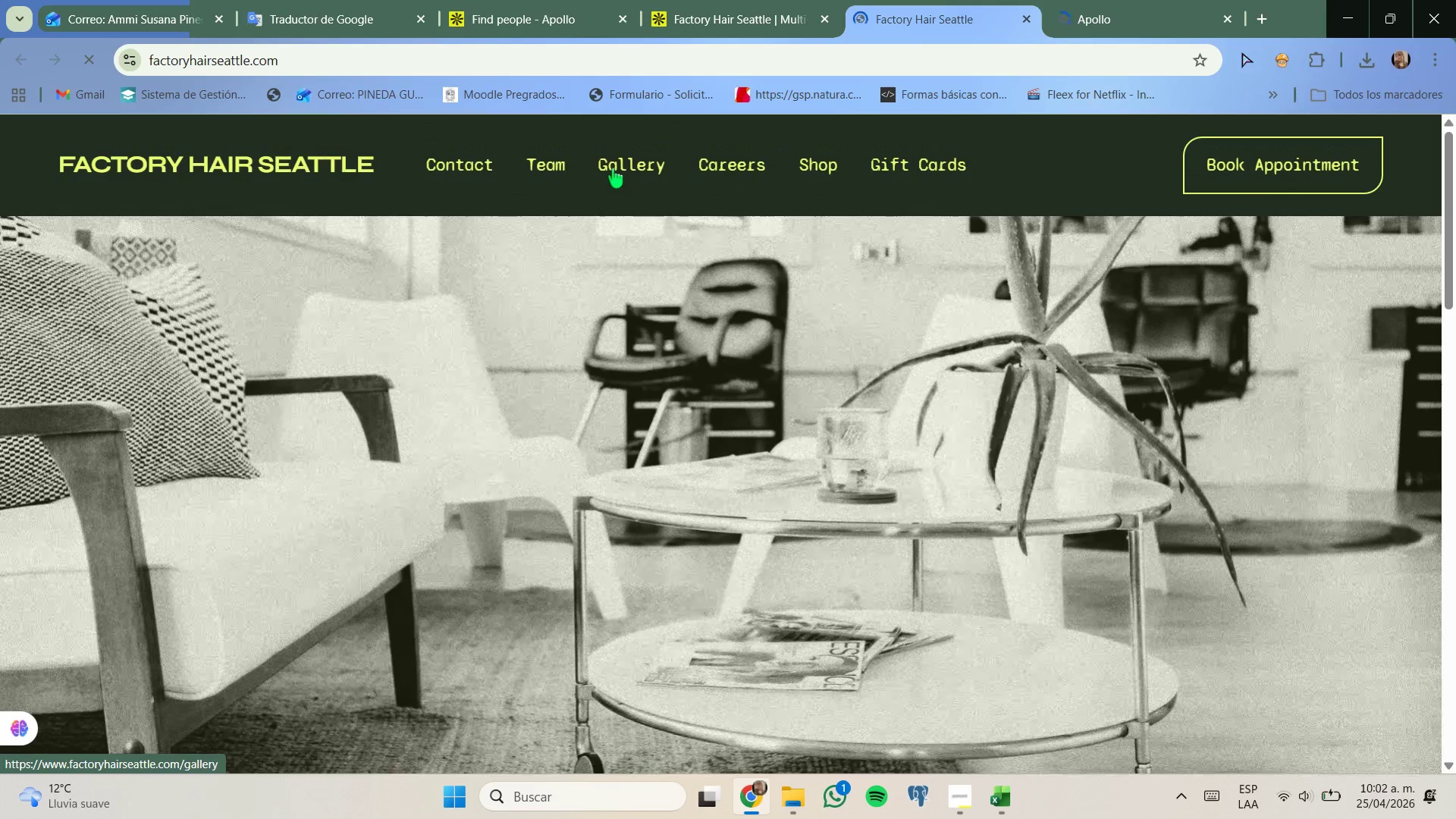 
left_click([629, 174])
 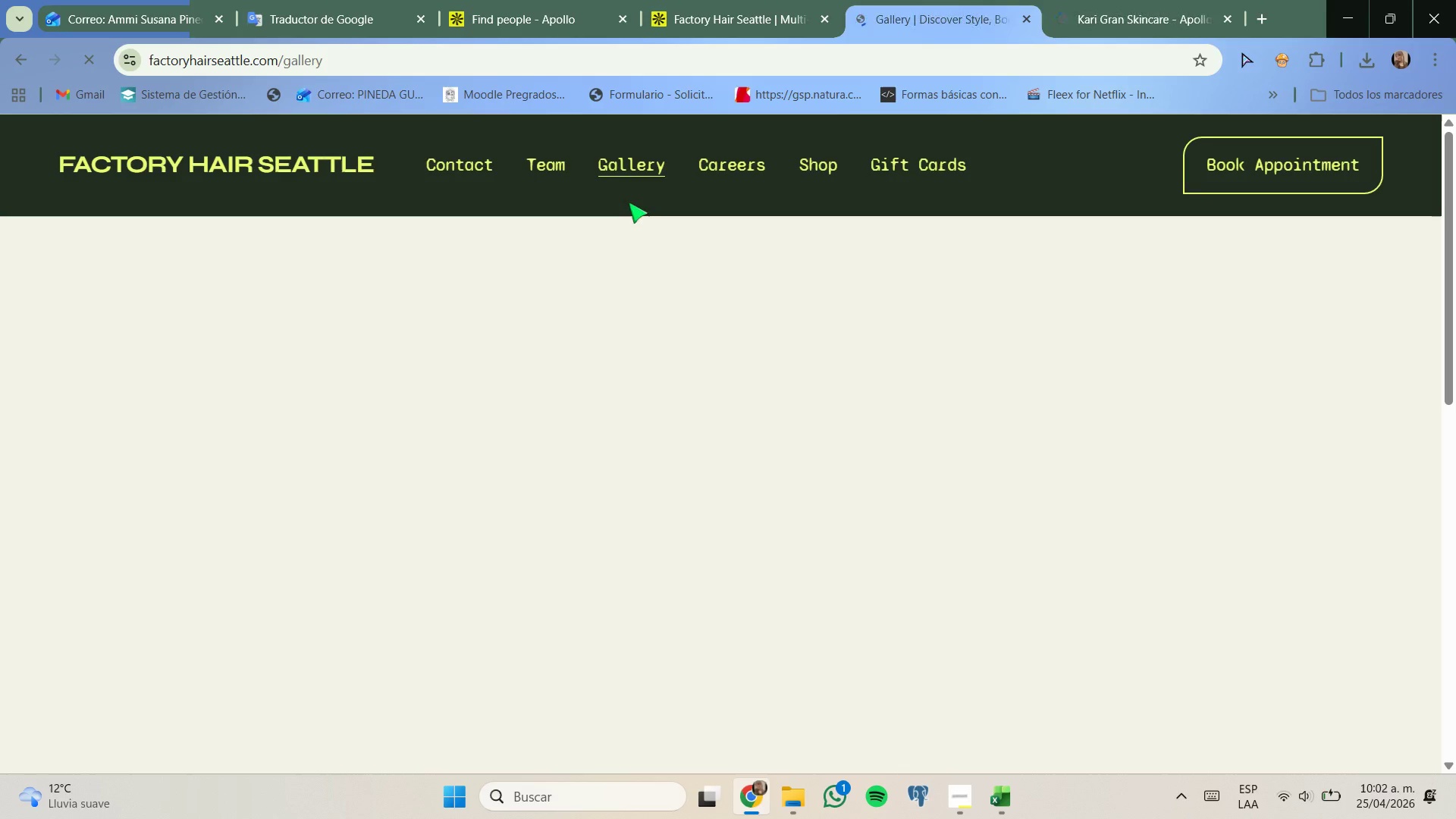 
mouse_move([629, 222])
 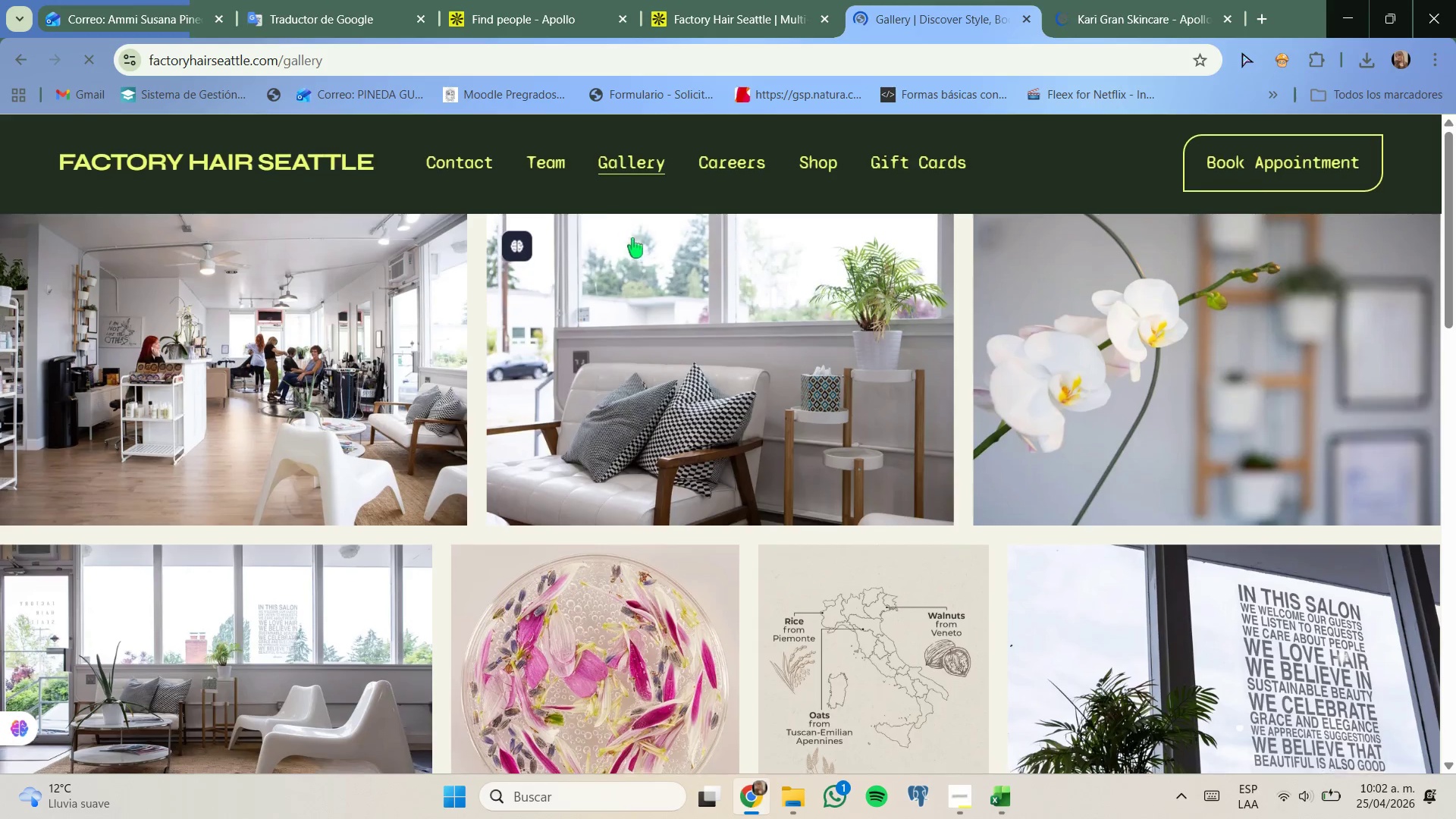 
scroll: coordinate [632, 243], scroll_direction: down, amount: 3.0
 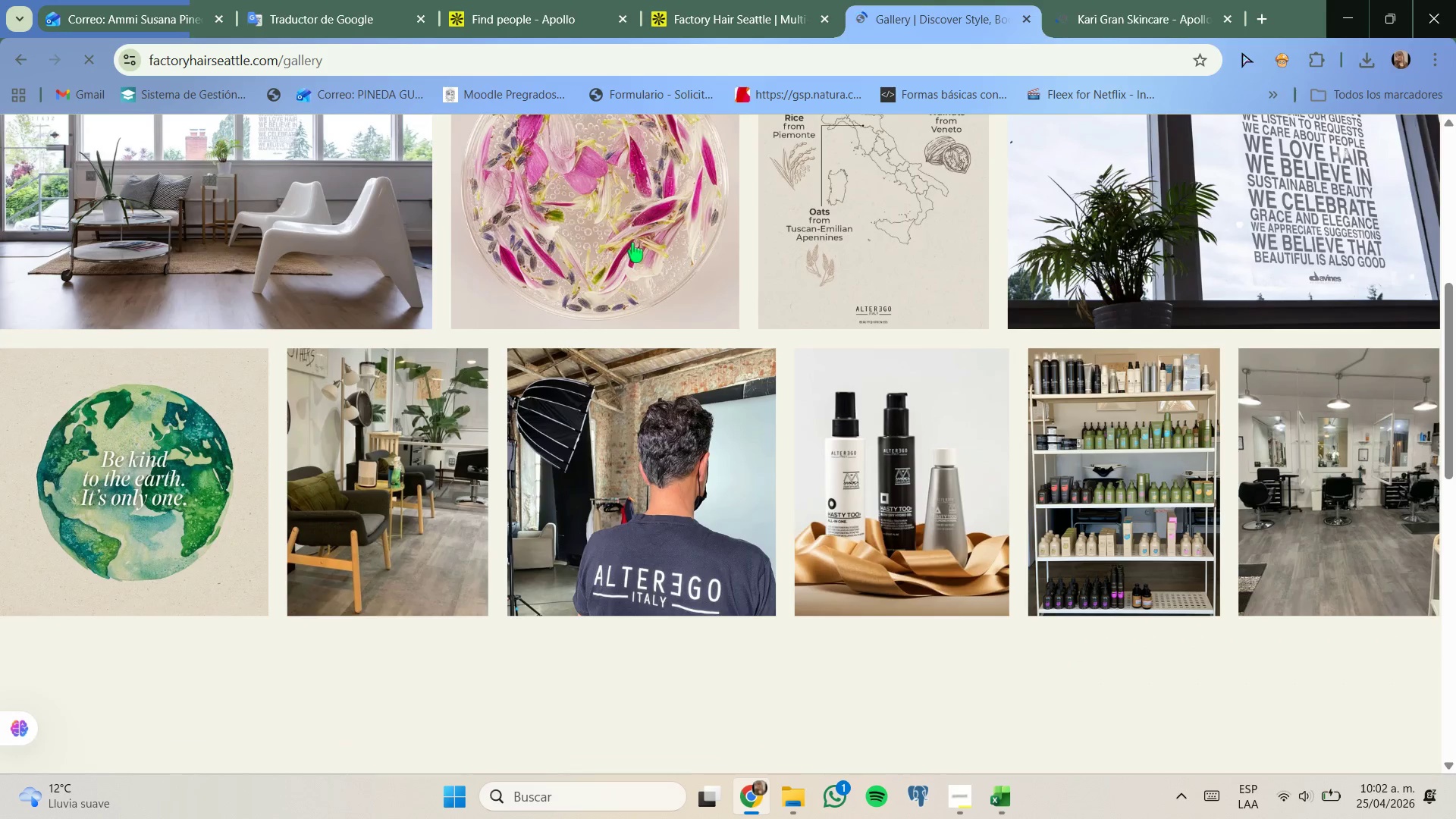 
scroll: coordinate [639, 254], scroll_direction: up, amount: 6.0
 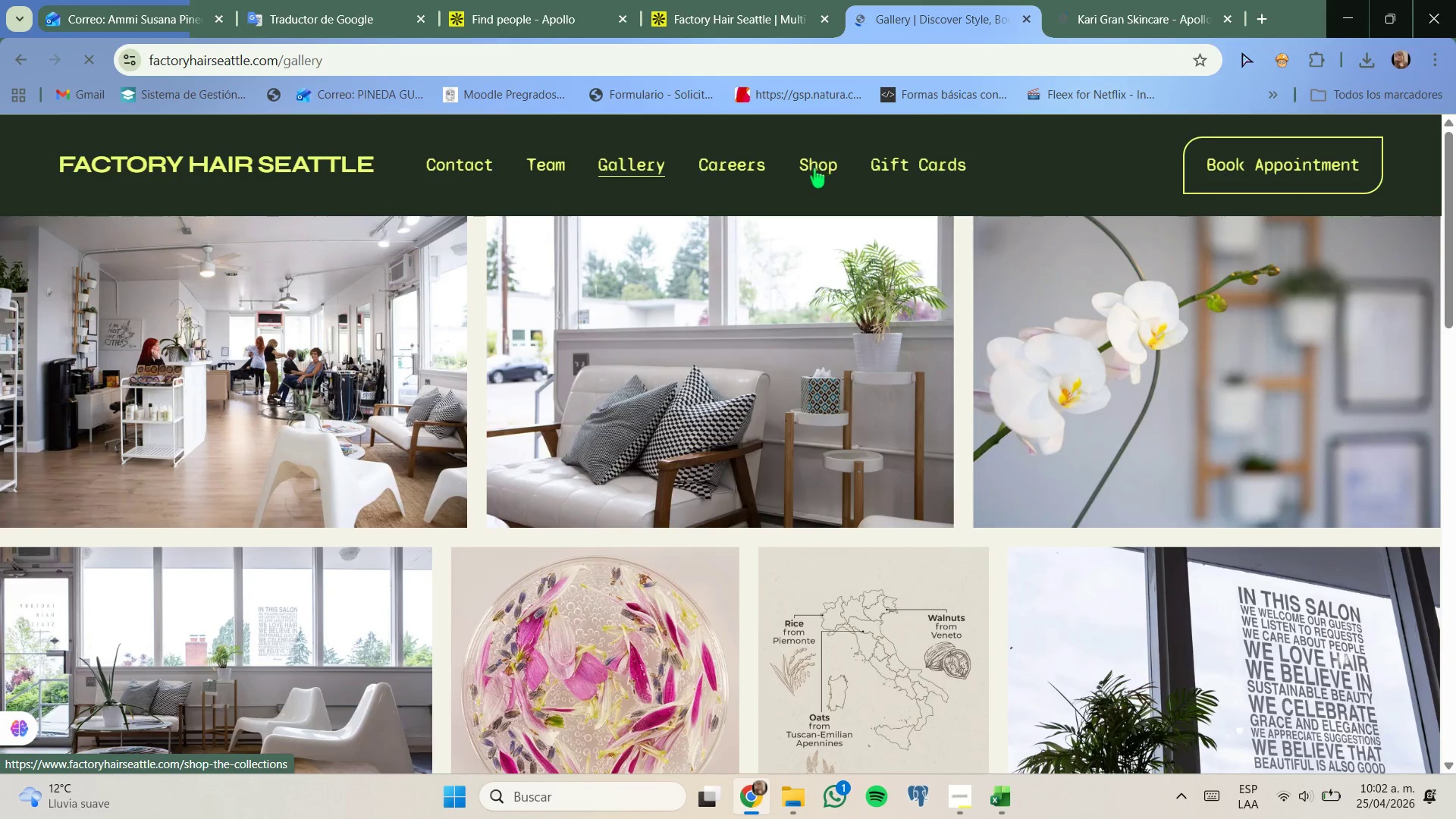 
left_click([755, 20])
 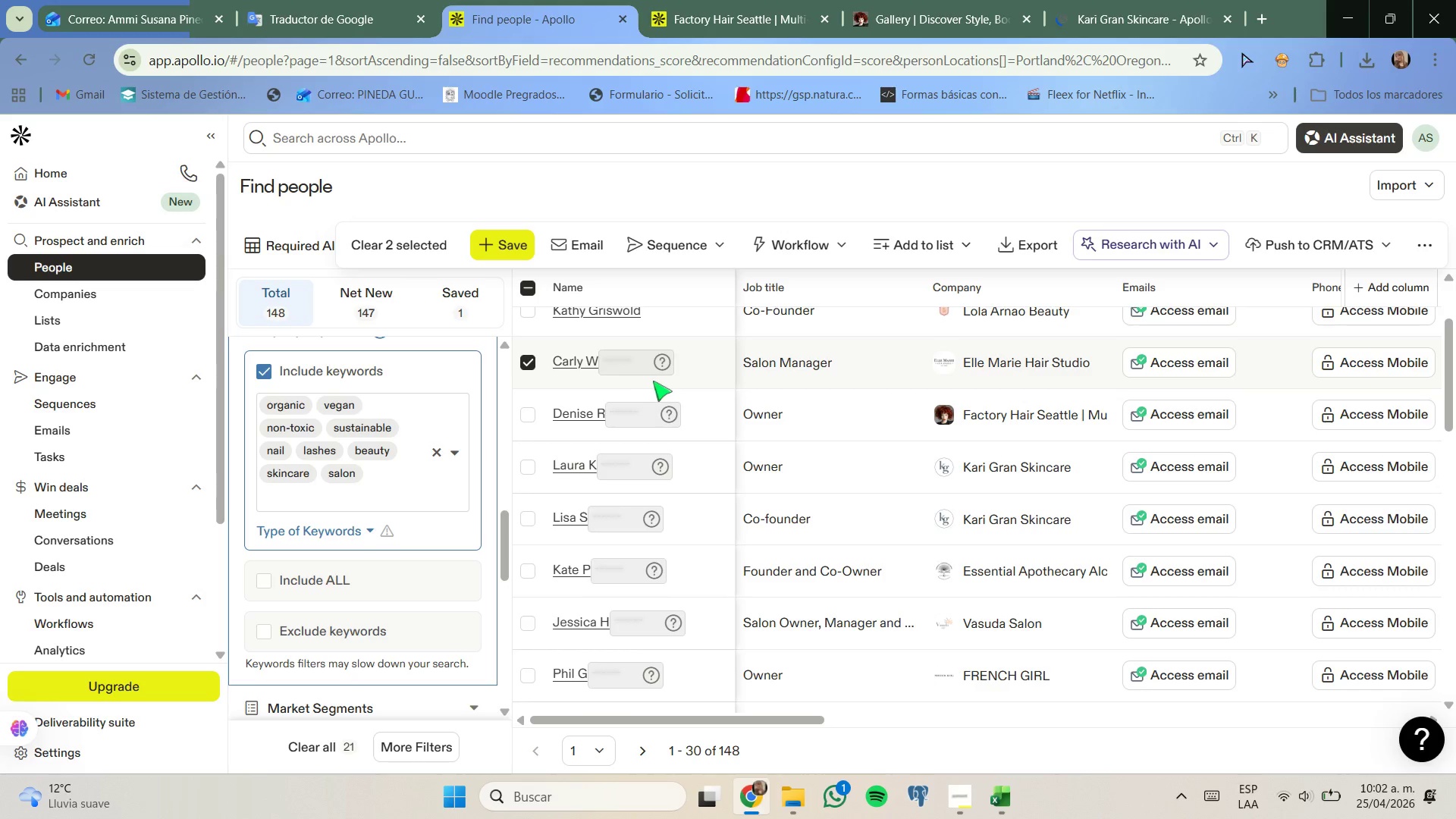 
left_click([533, 416])
 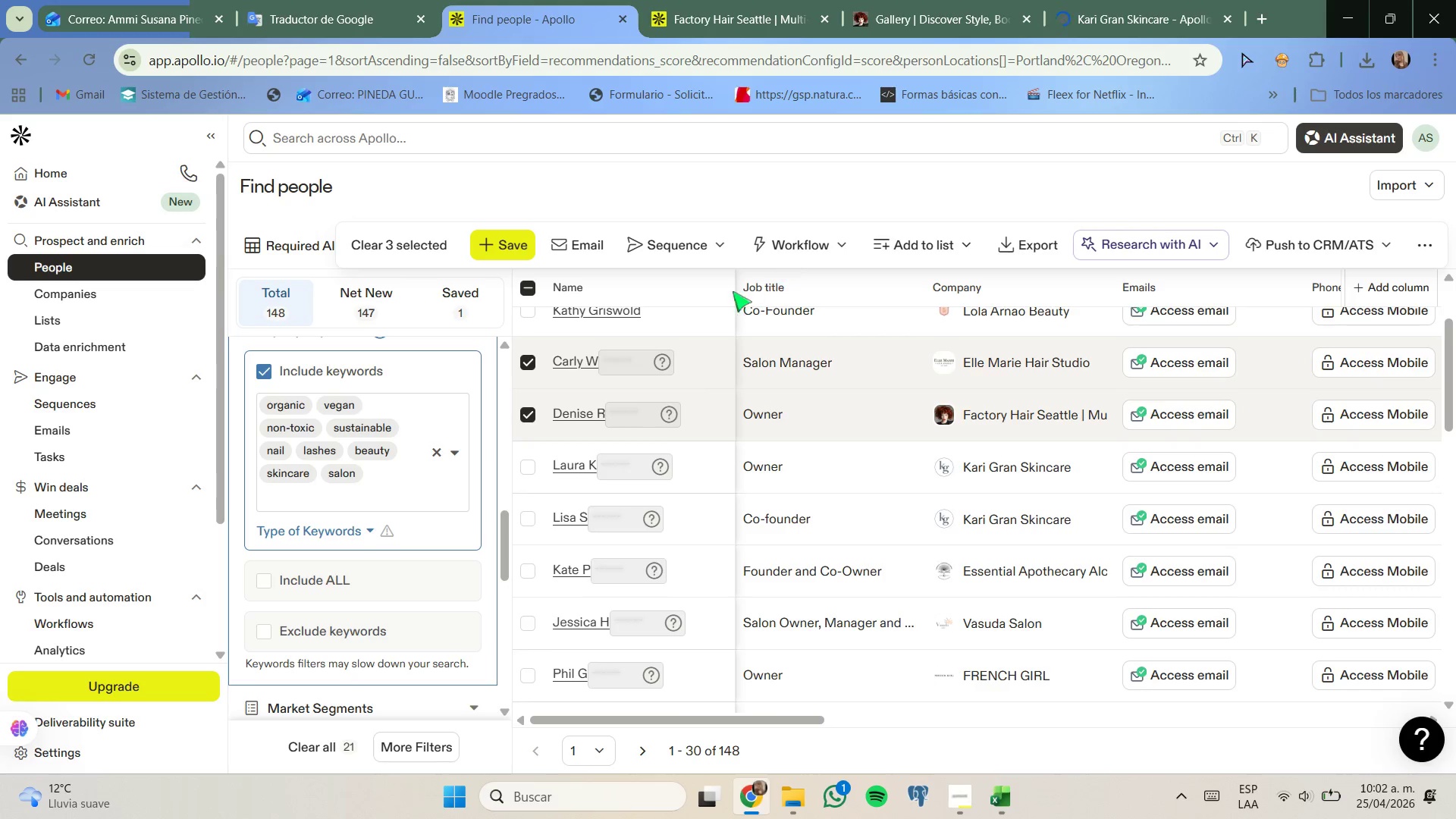 
left_click_drag(start_coordinate=[911, 0], to_coordinate=[919, 2])
 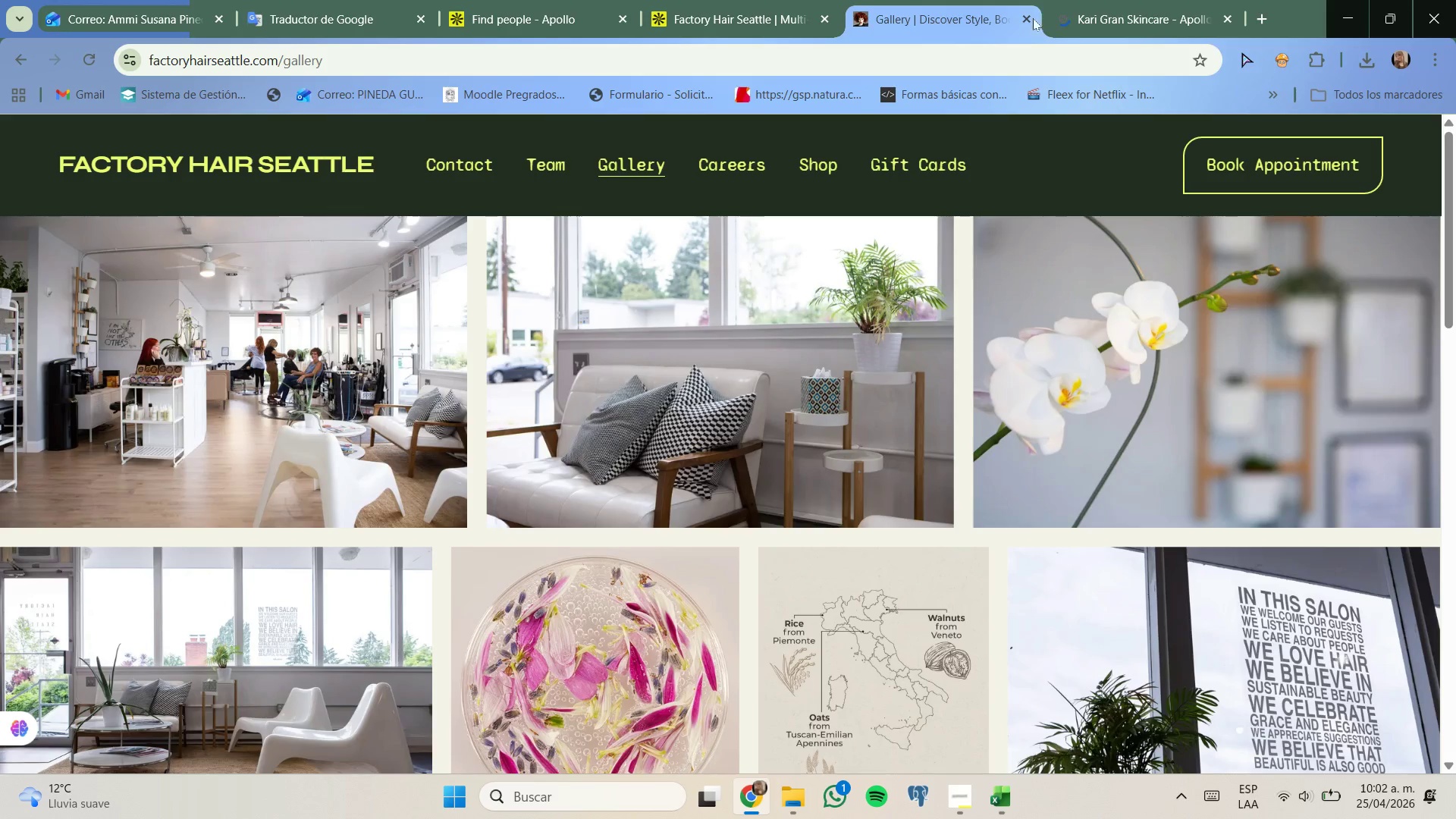 
left_click([1028, 20])
 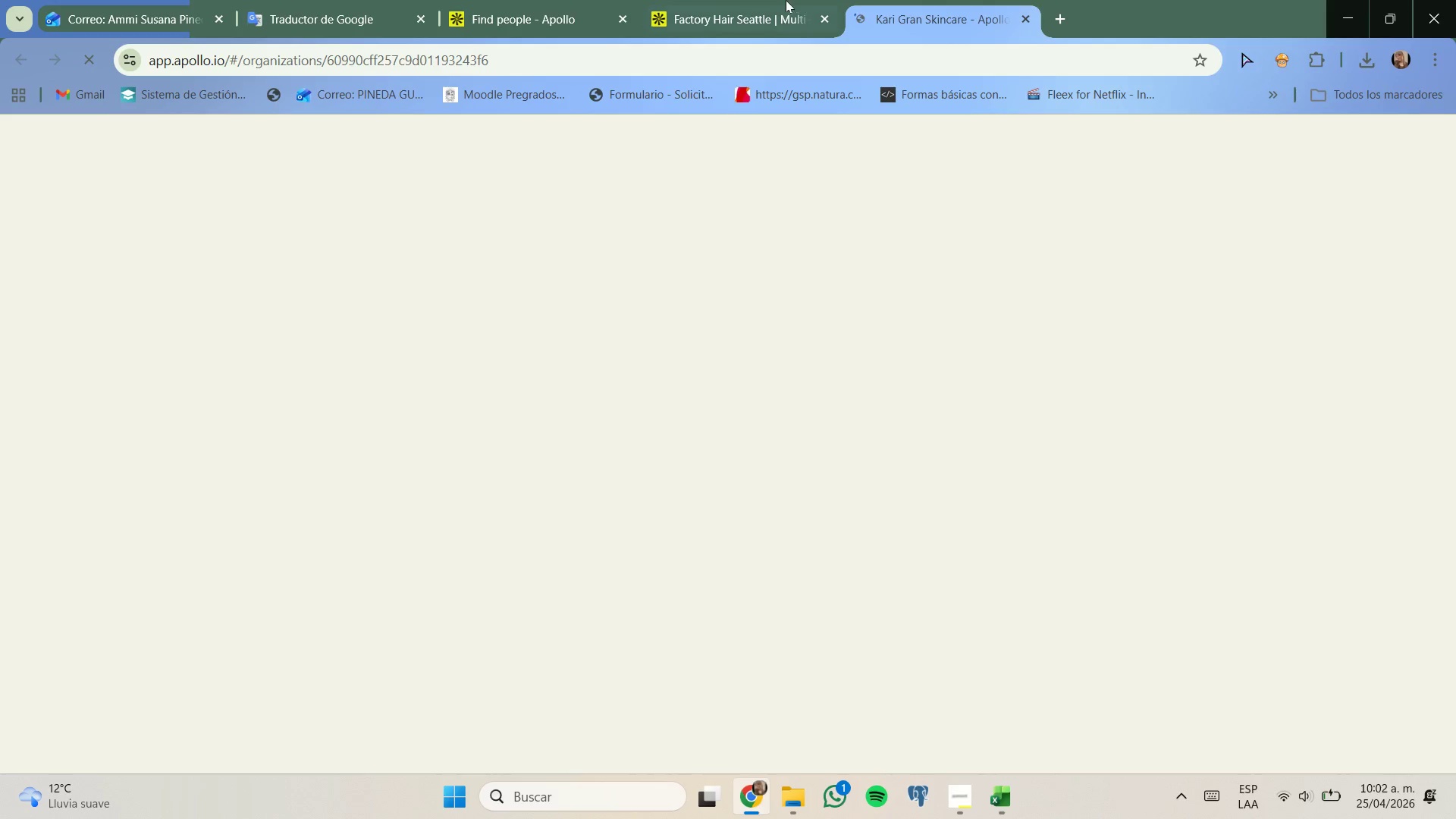 
left_click([781, 0])
 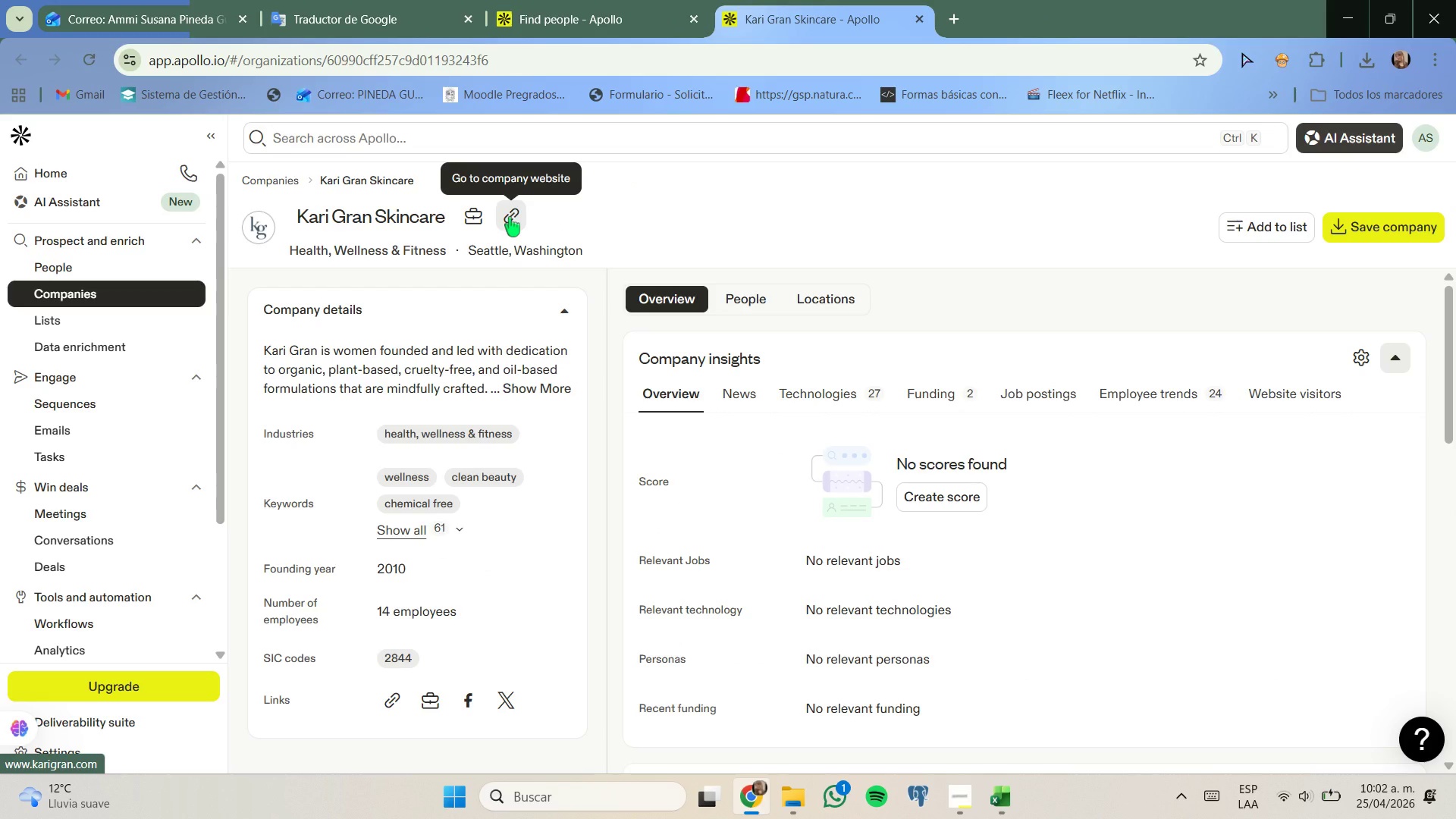 
wait(5.38)
 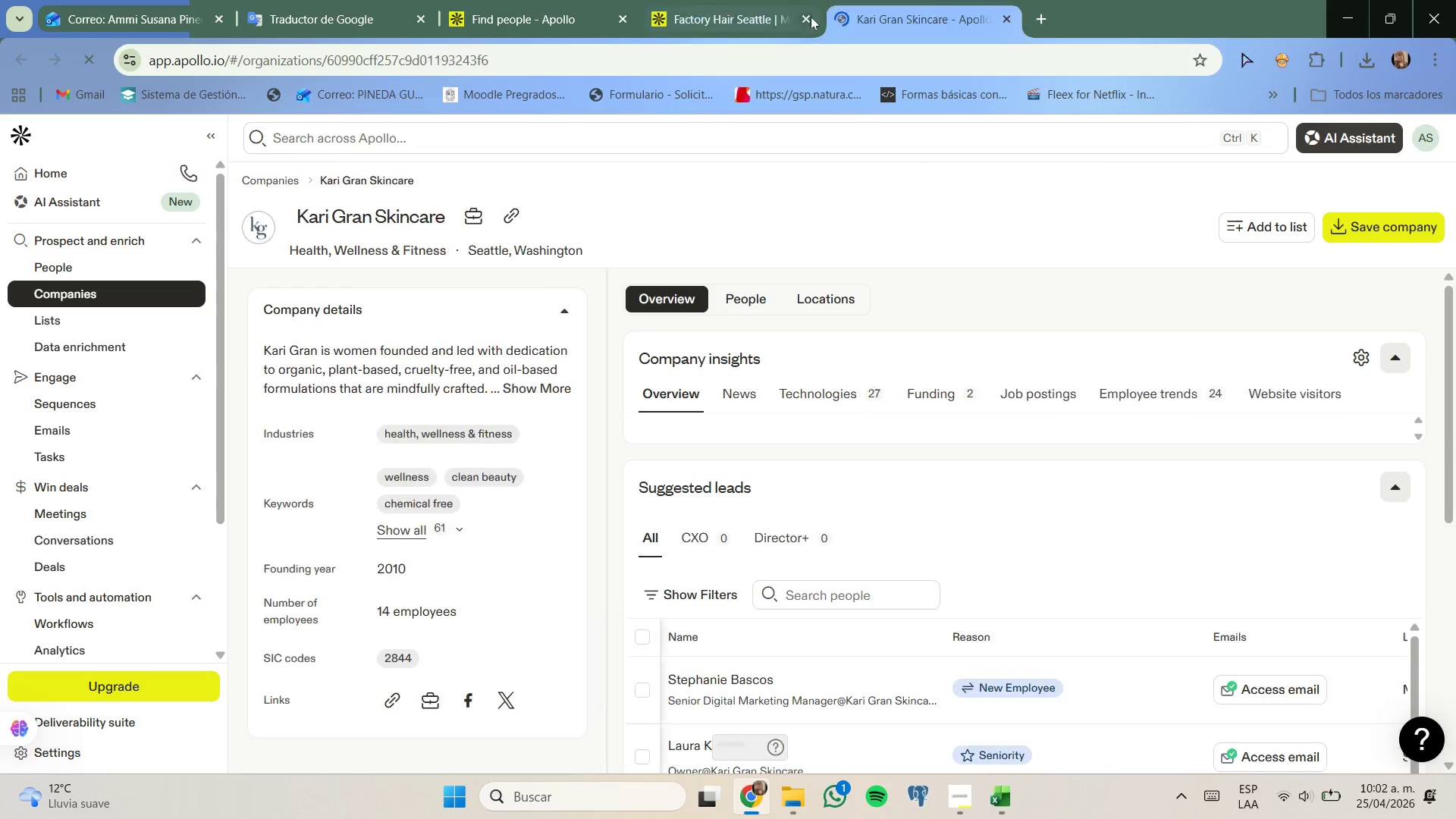 
left_click([510, 217])
 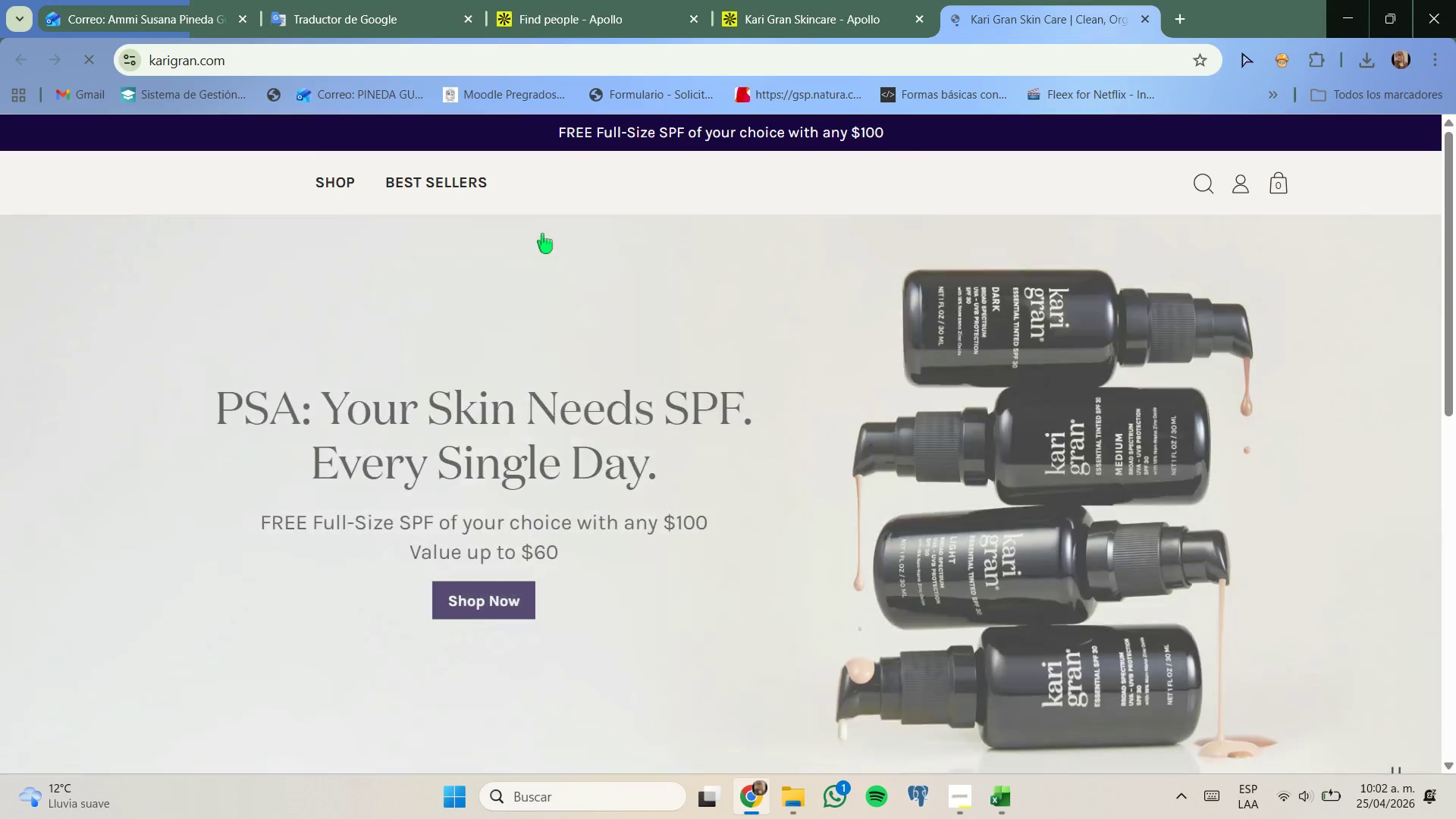 
wait(7.53)
 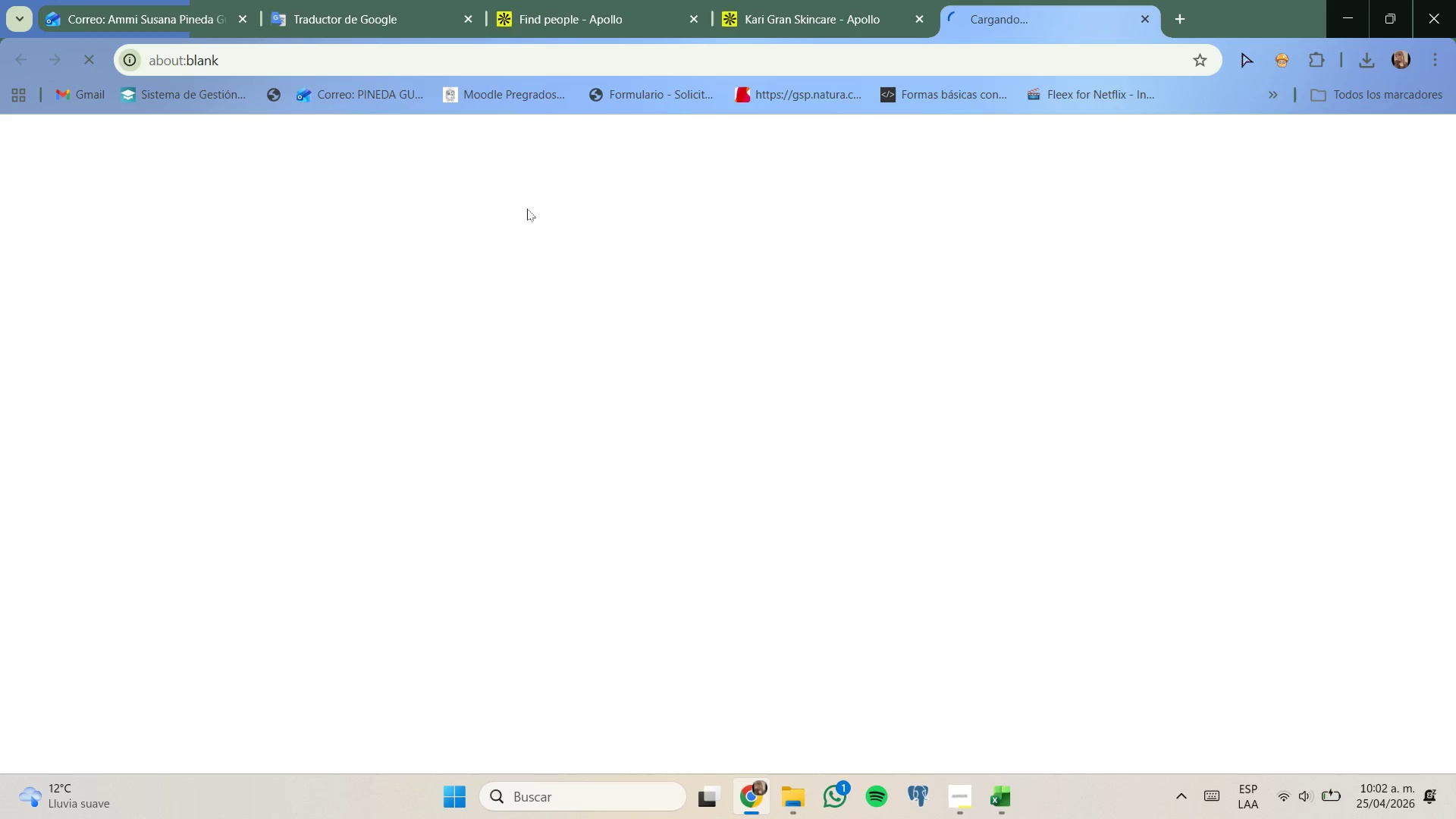 
scroll: coordinate [539, 246], scroll_direction: none, amount: 0.0
 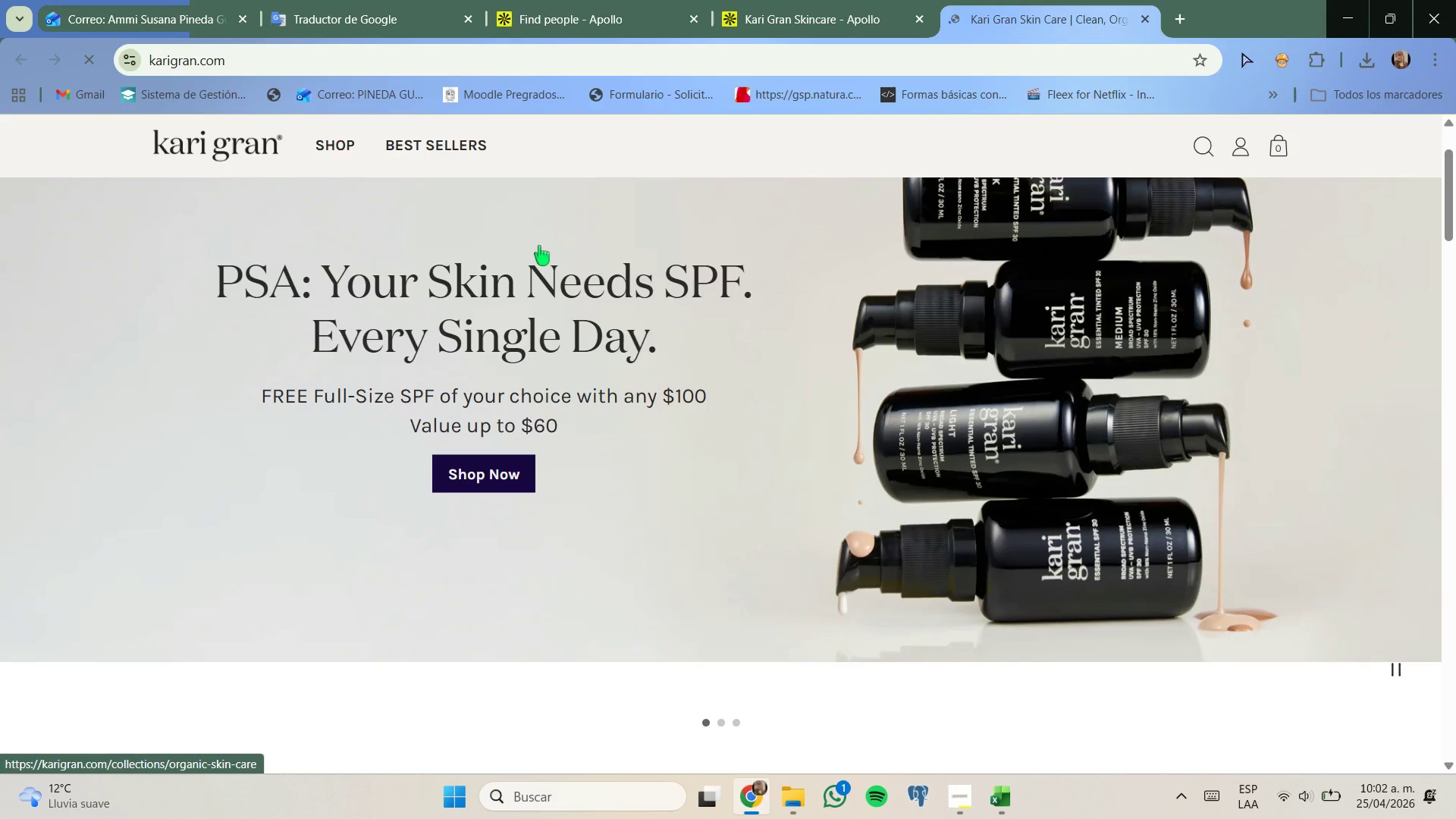 
scroll: coordinate [539, 246], scroll_direction: up, amount: 1.0
 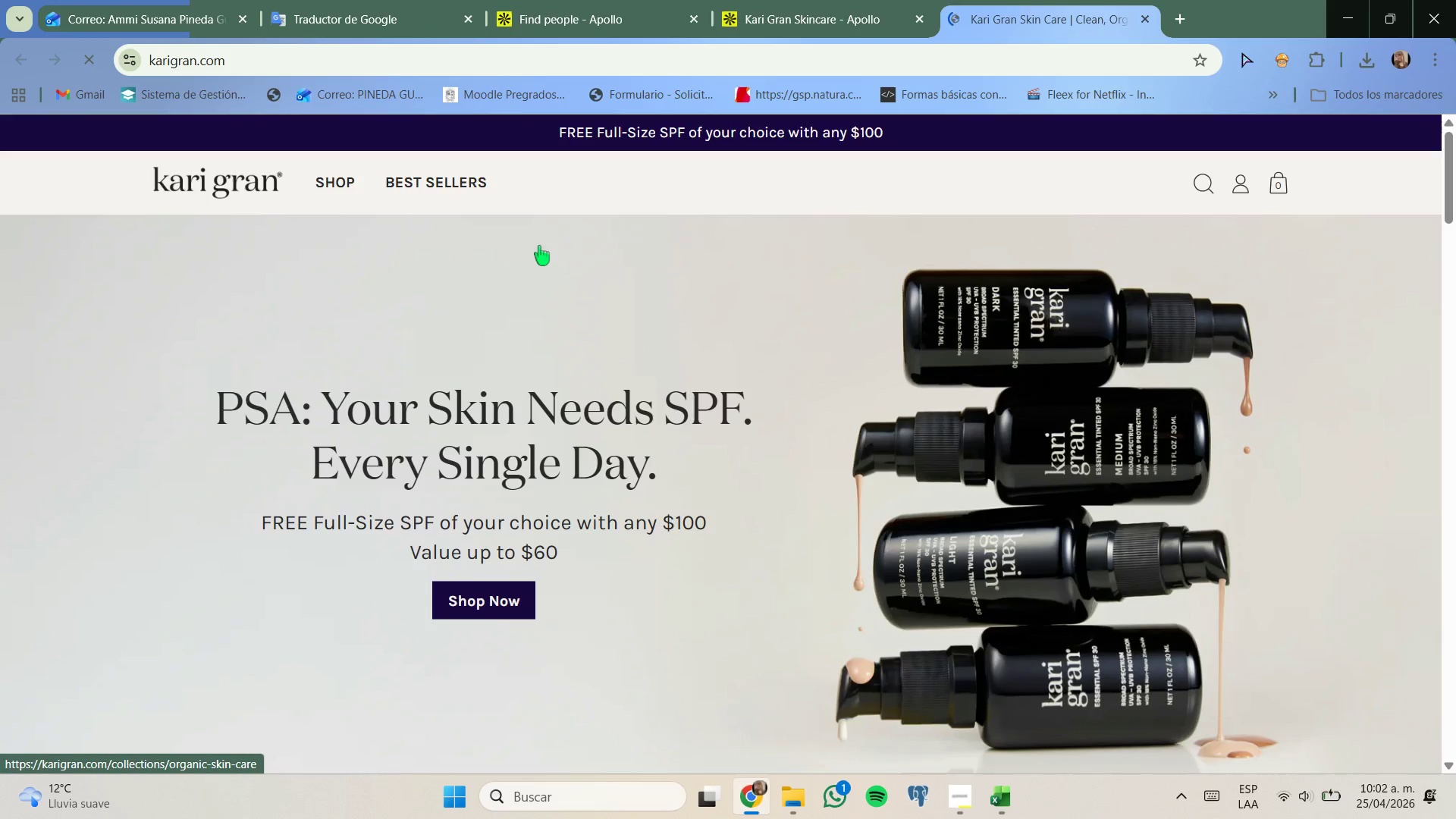 
scroll: coordinate [539, 246], scroll_direction: down, amount: 5.0
 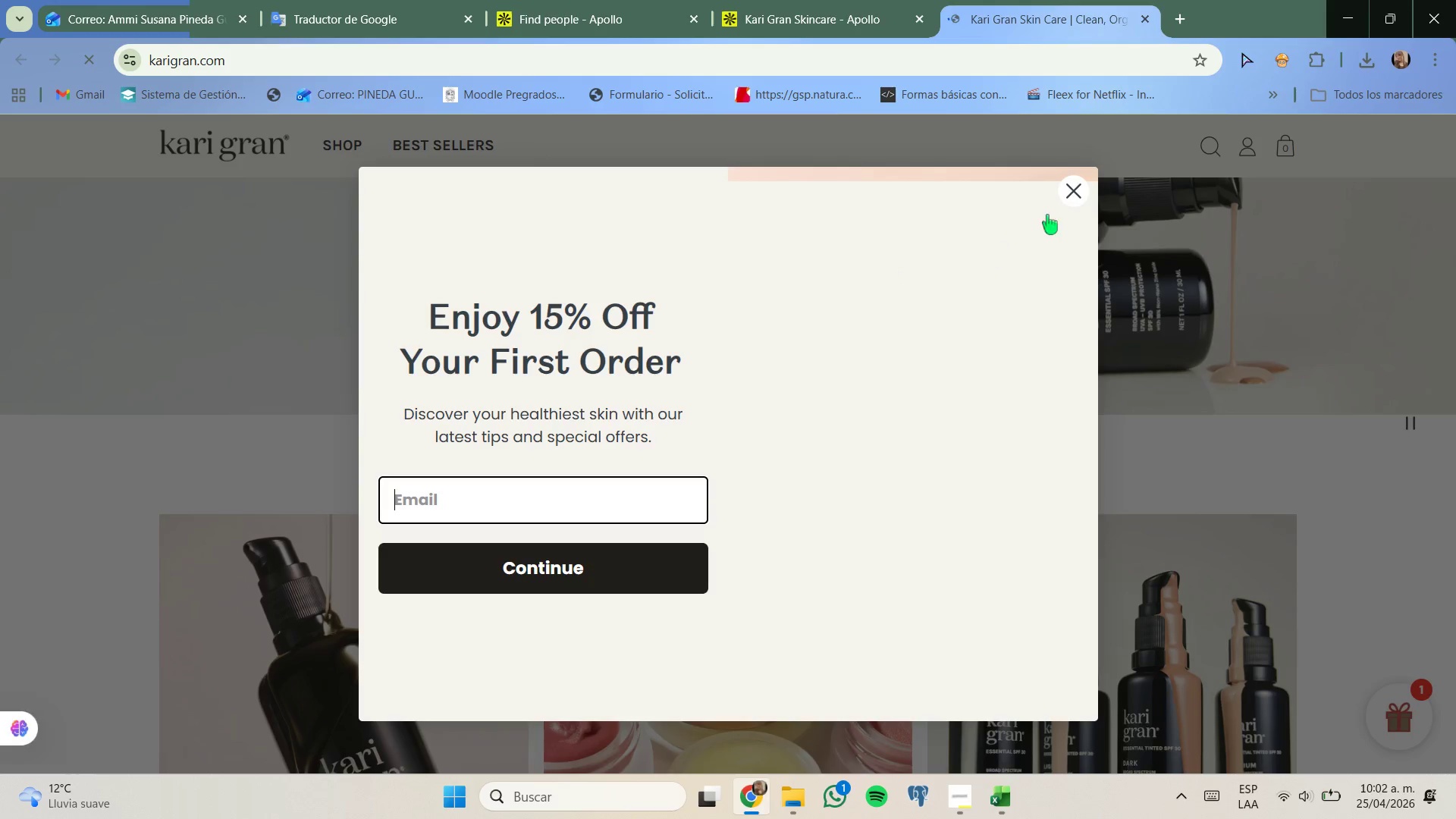 
left_click([1074, 193])
 